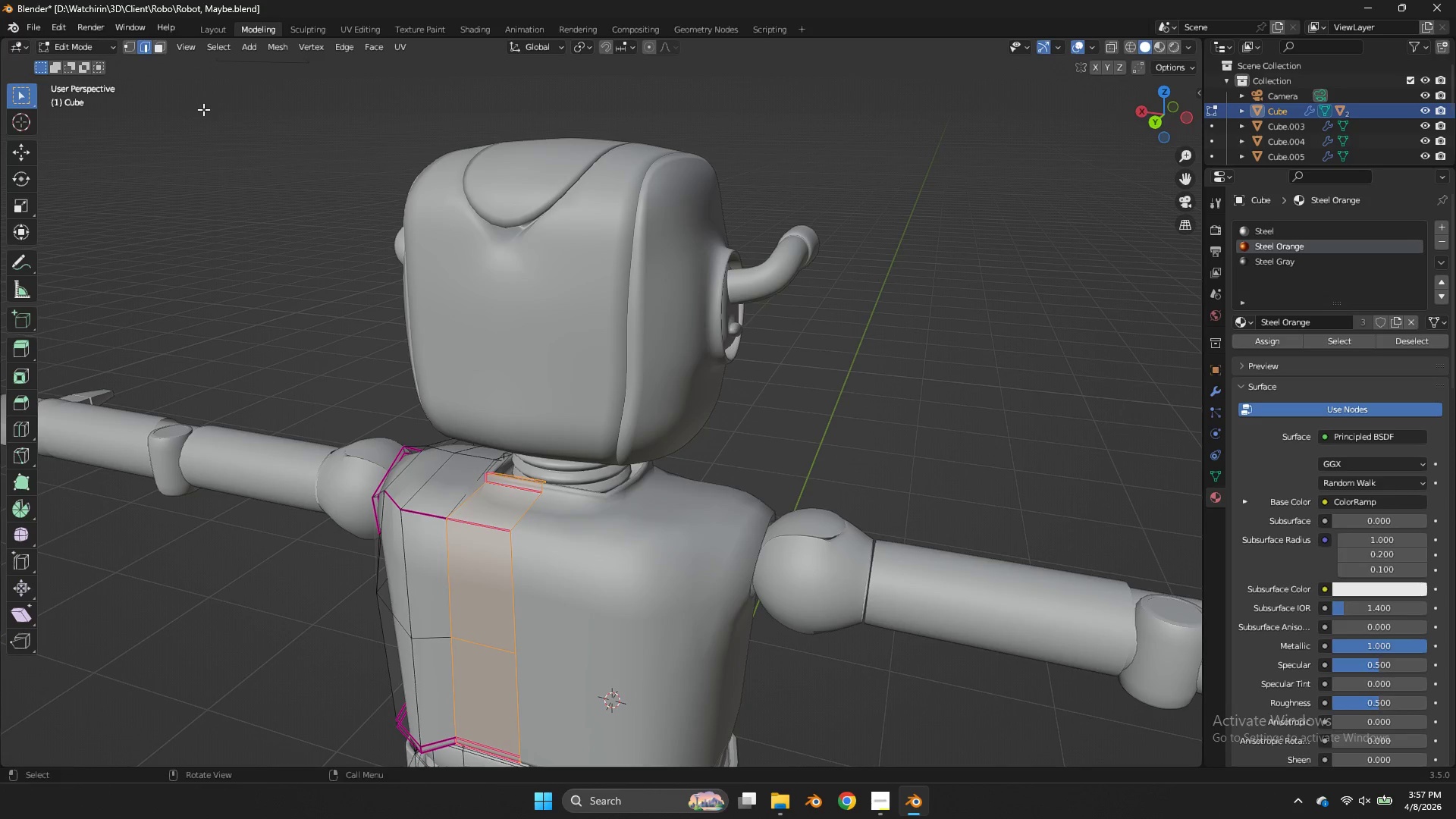 
hold_key(key=AltLeft, duration=1.58)
left_click([466, 543])
 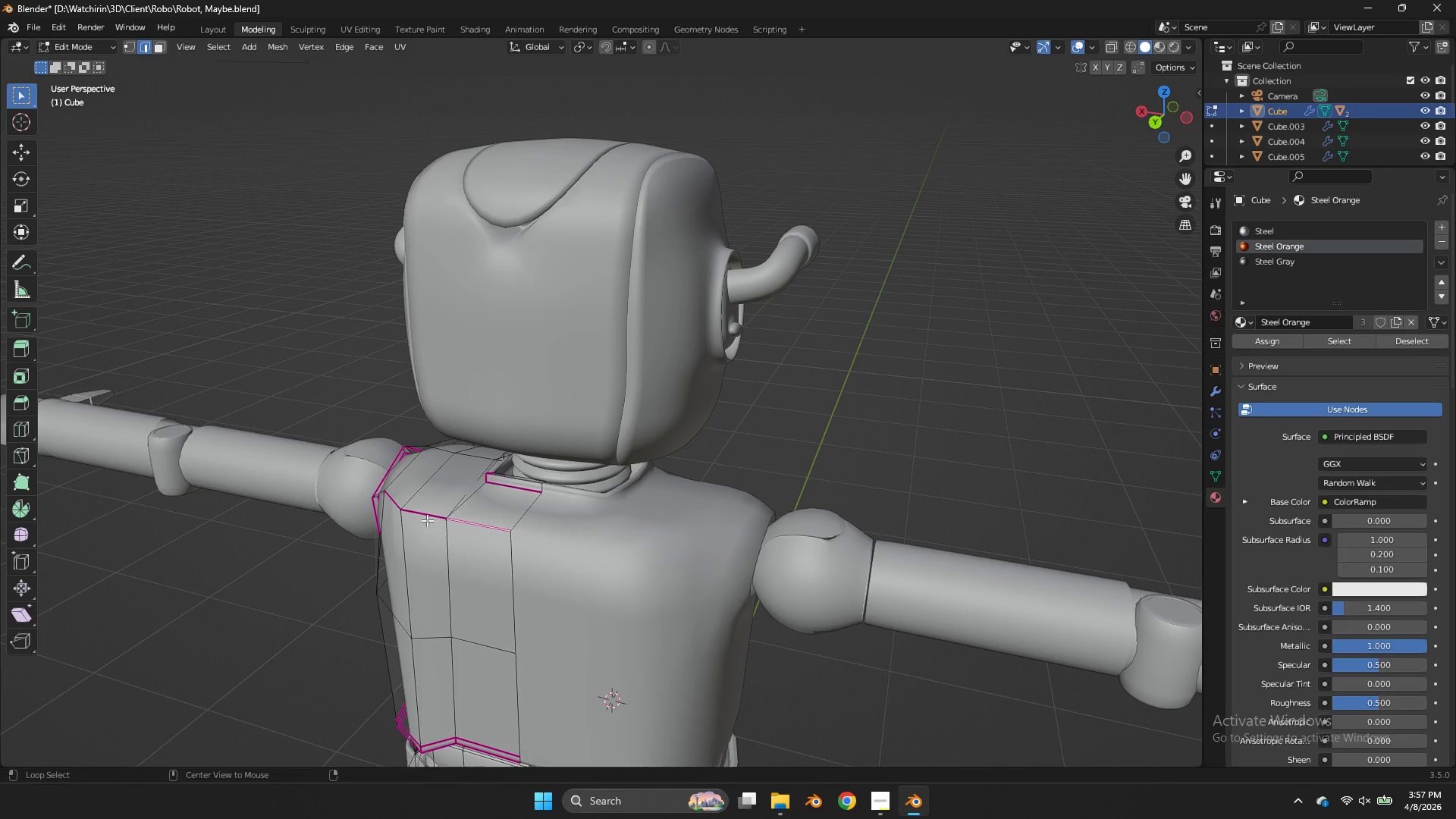 
double_click([400, 500])
 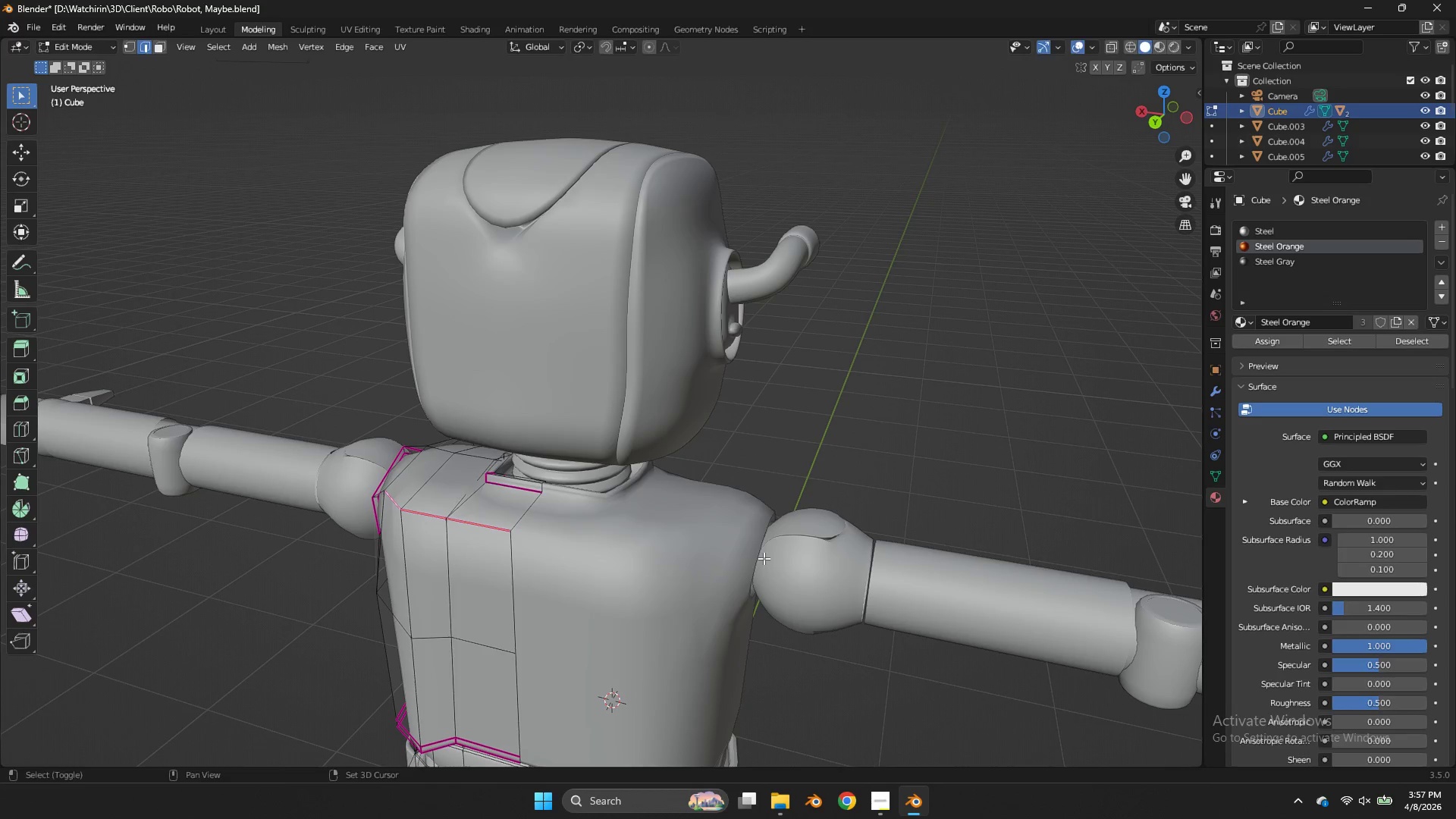 
key(Shift+E)
 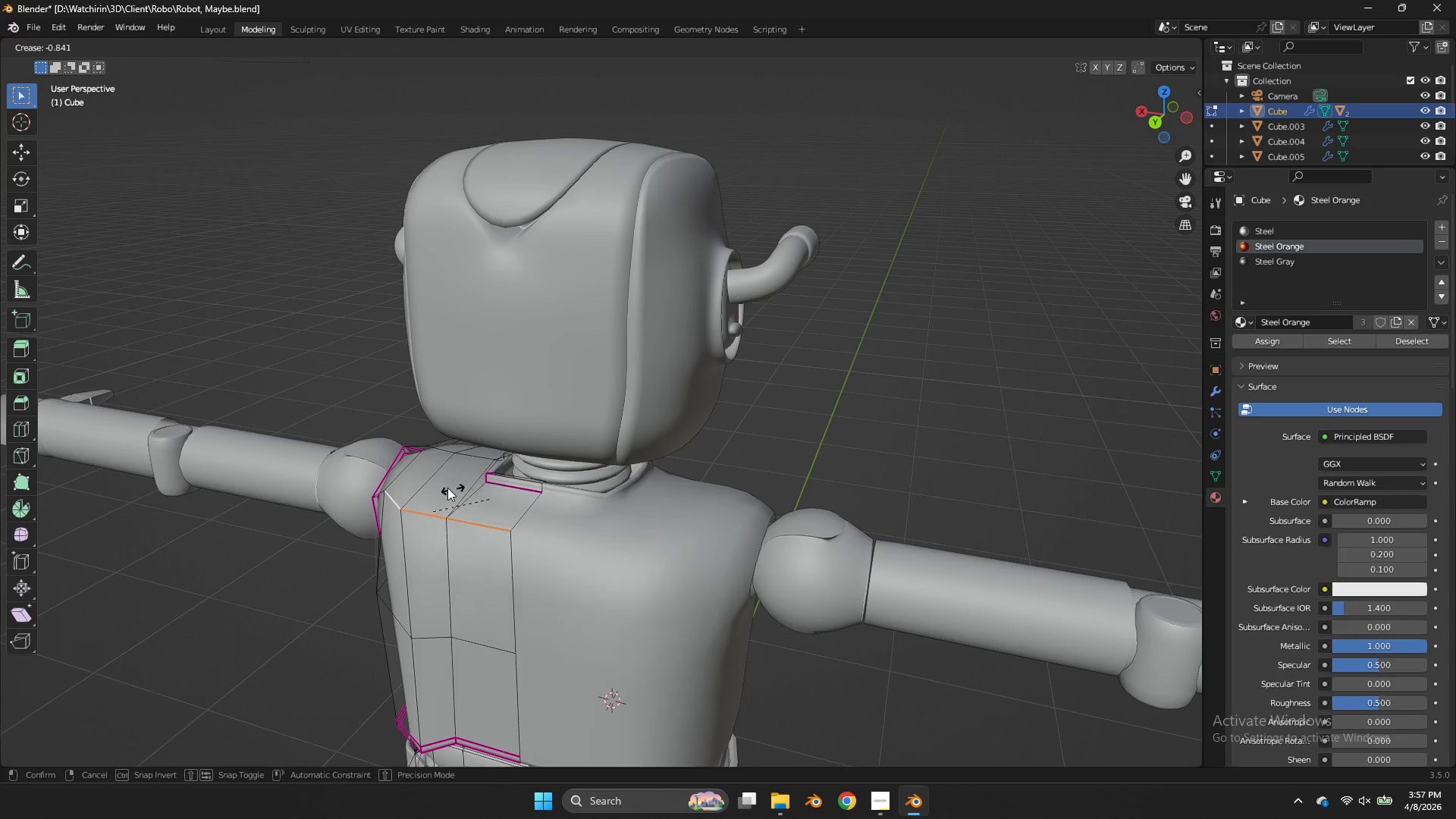 
left_click([446, 487])
 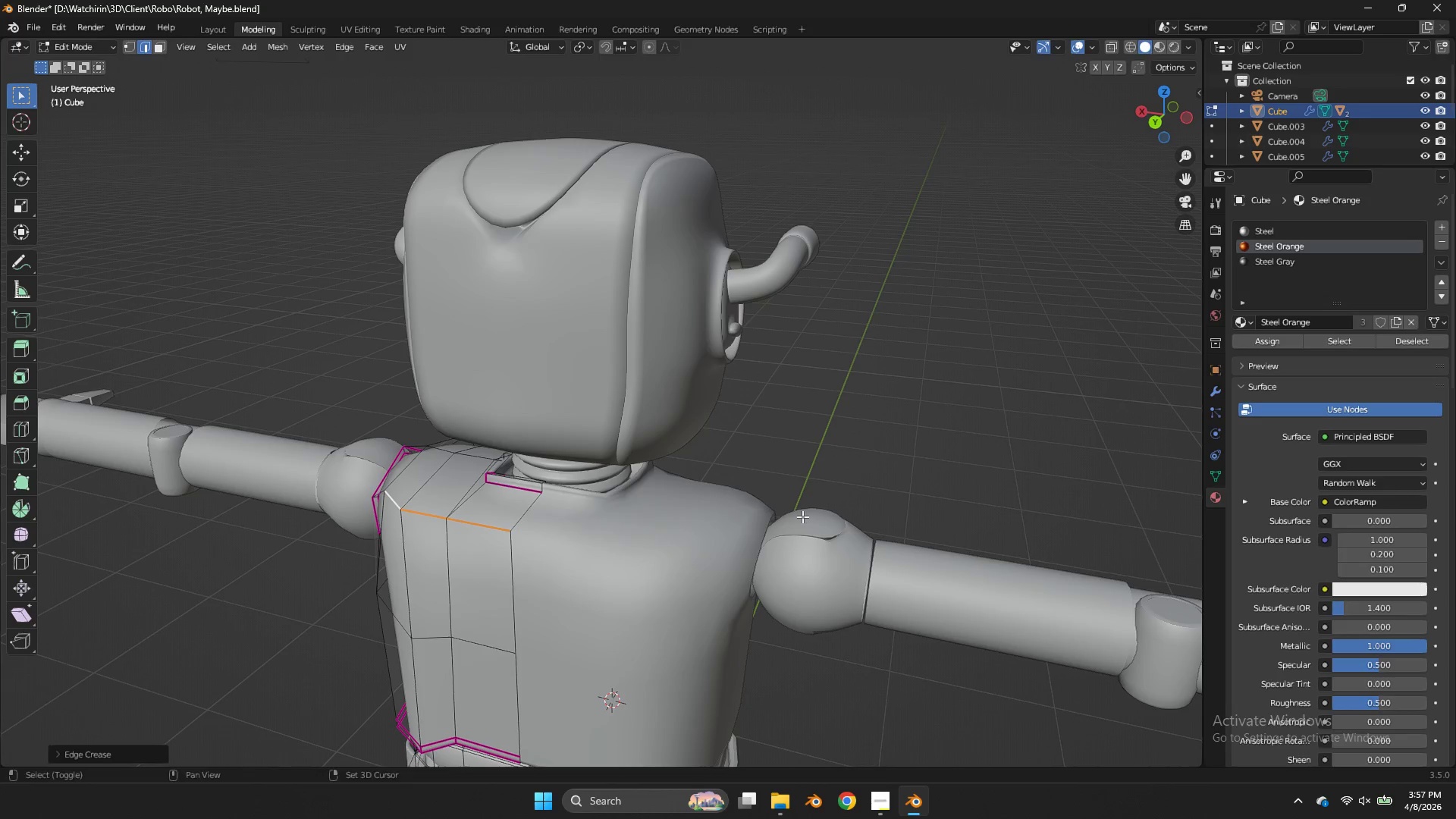 
key(Shift+E)
 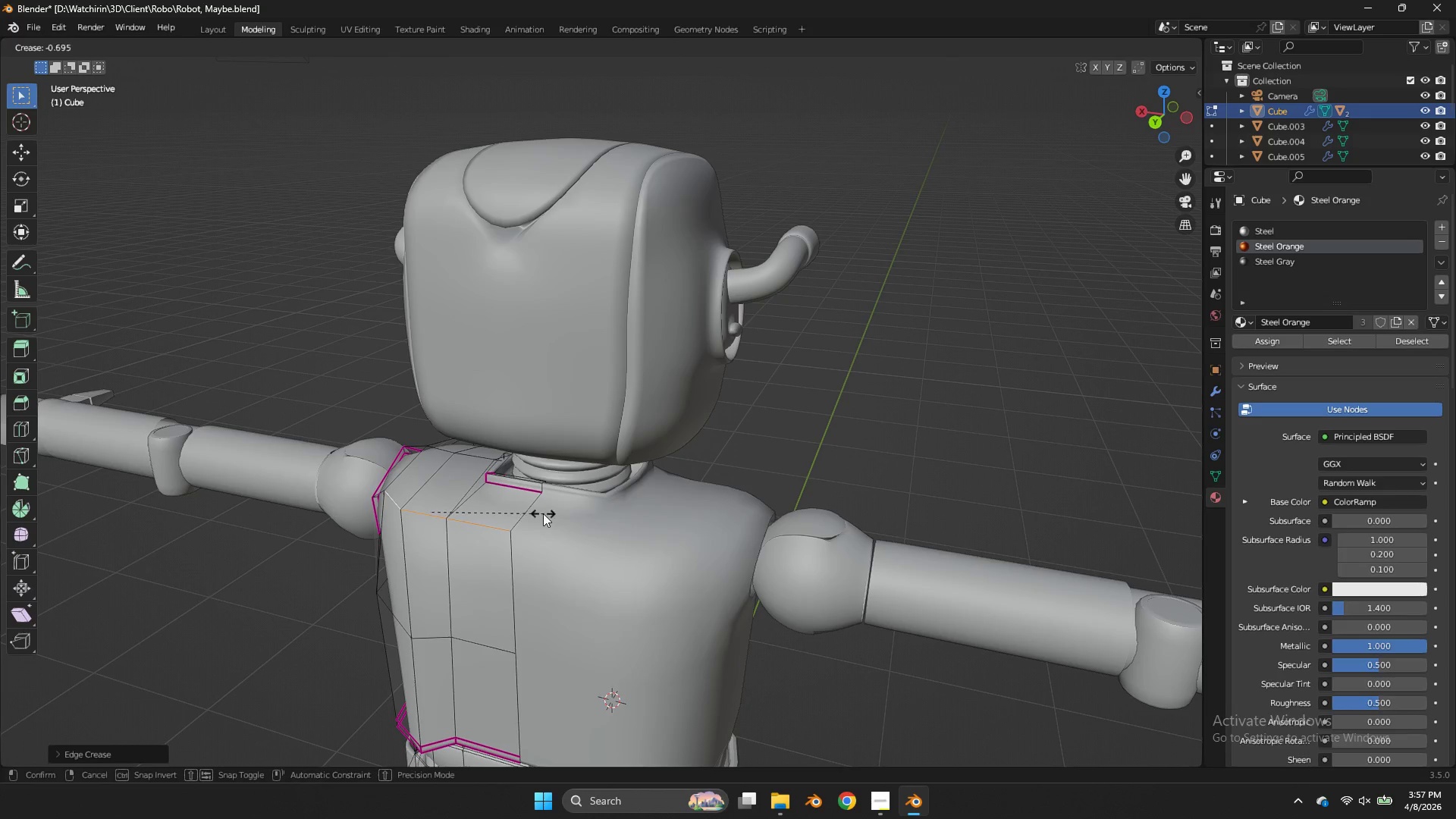 
left_click_drag(start_coordinate=[543, 513], to_coordinate=[550, 509])
 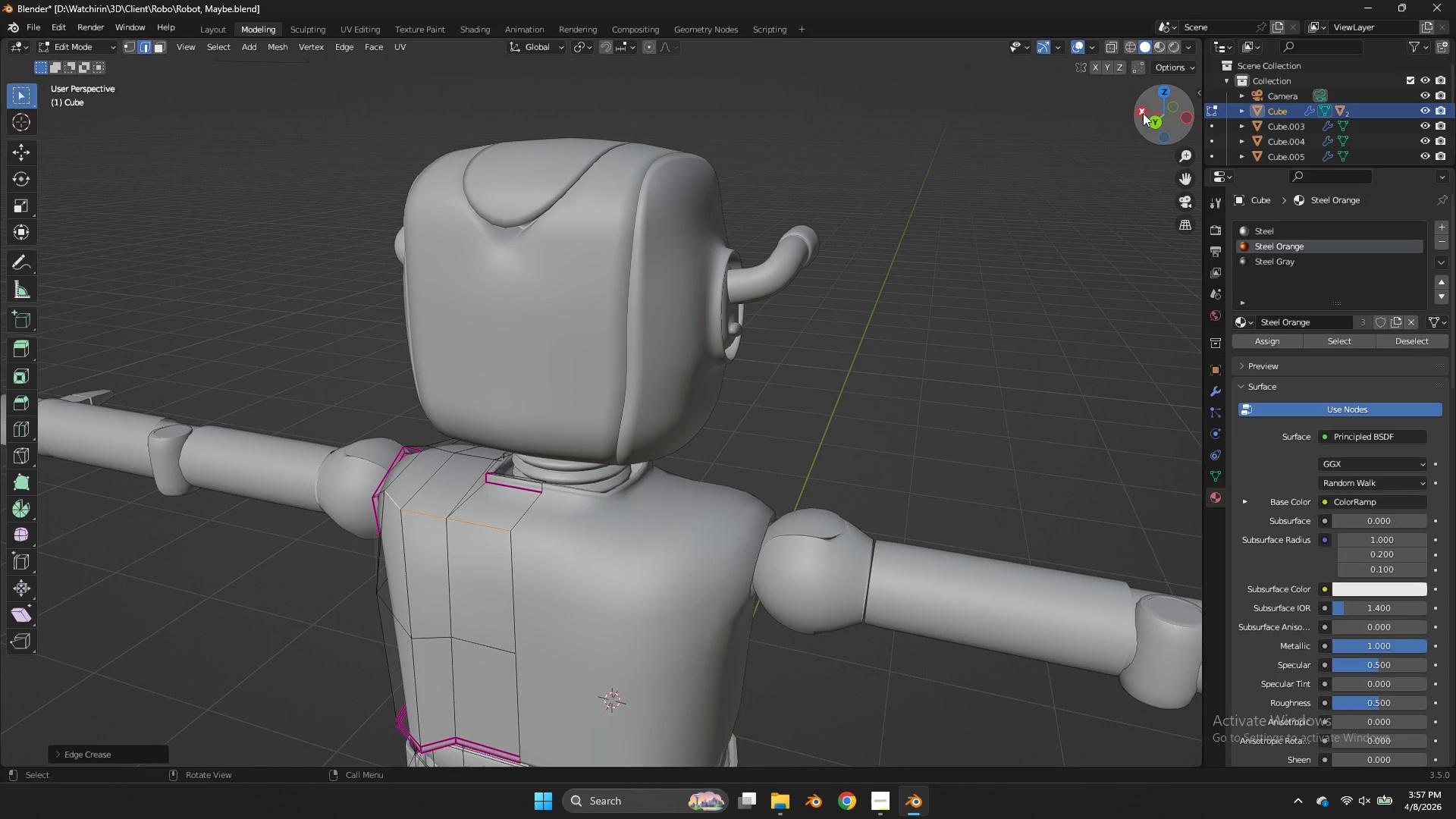 
left_click([1139, 115])
 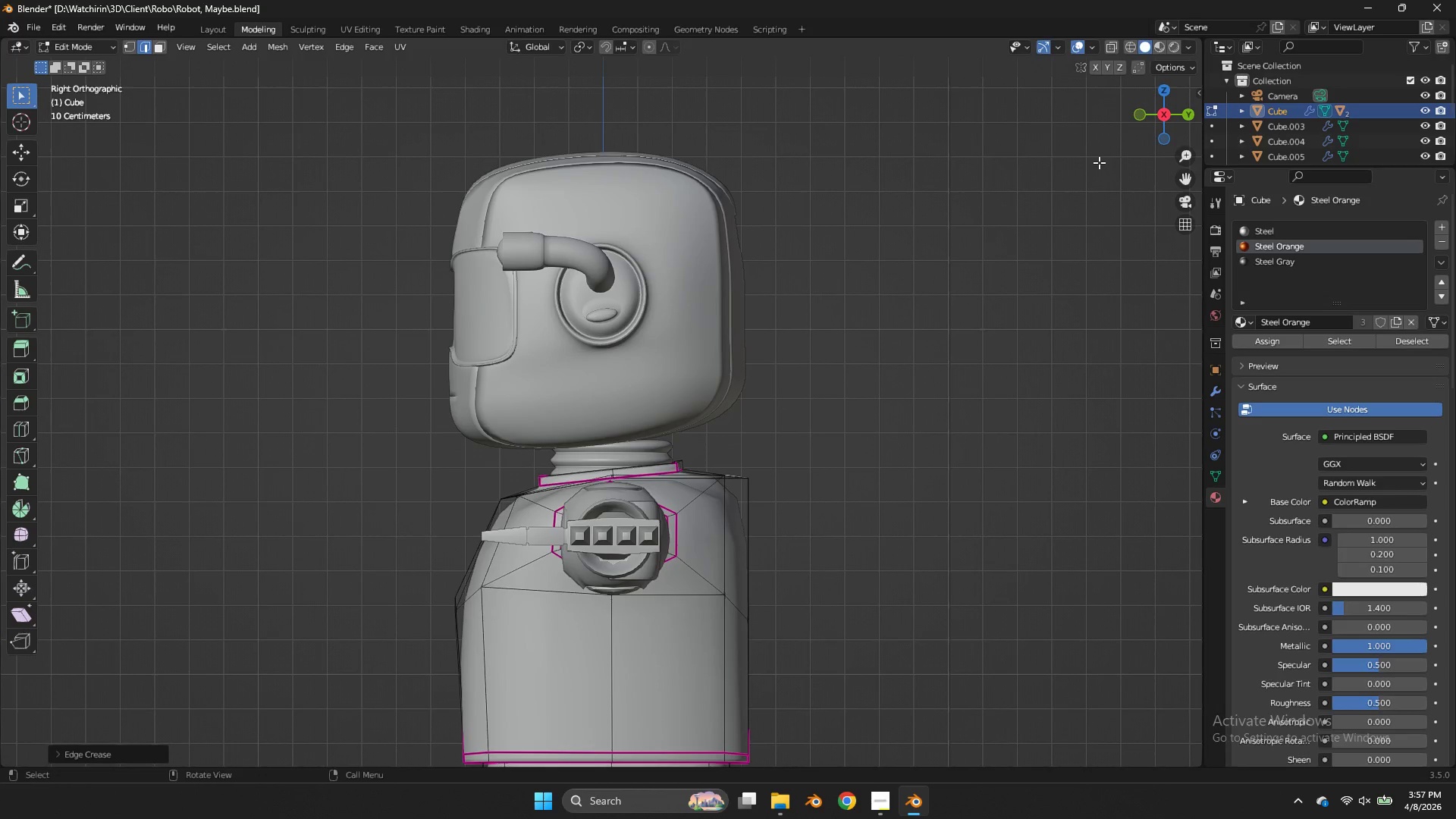 
key(G)
 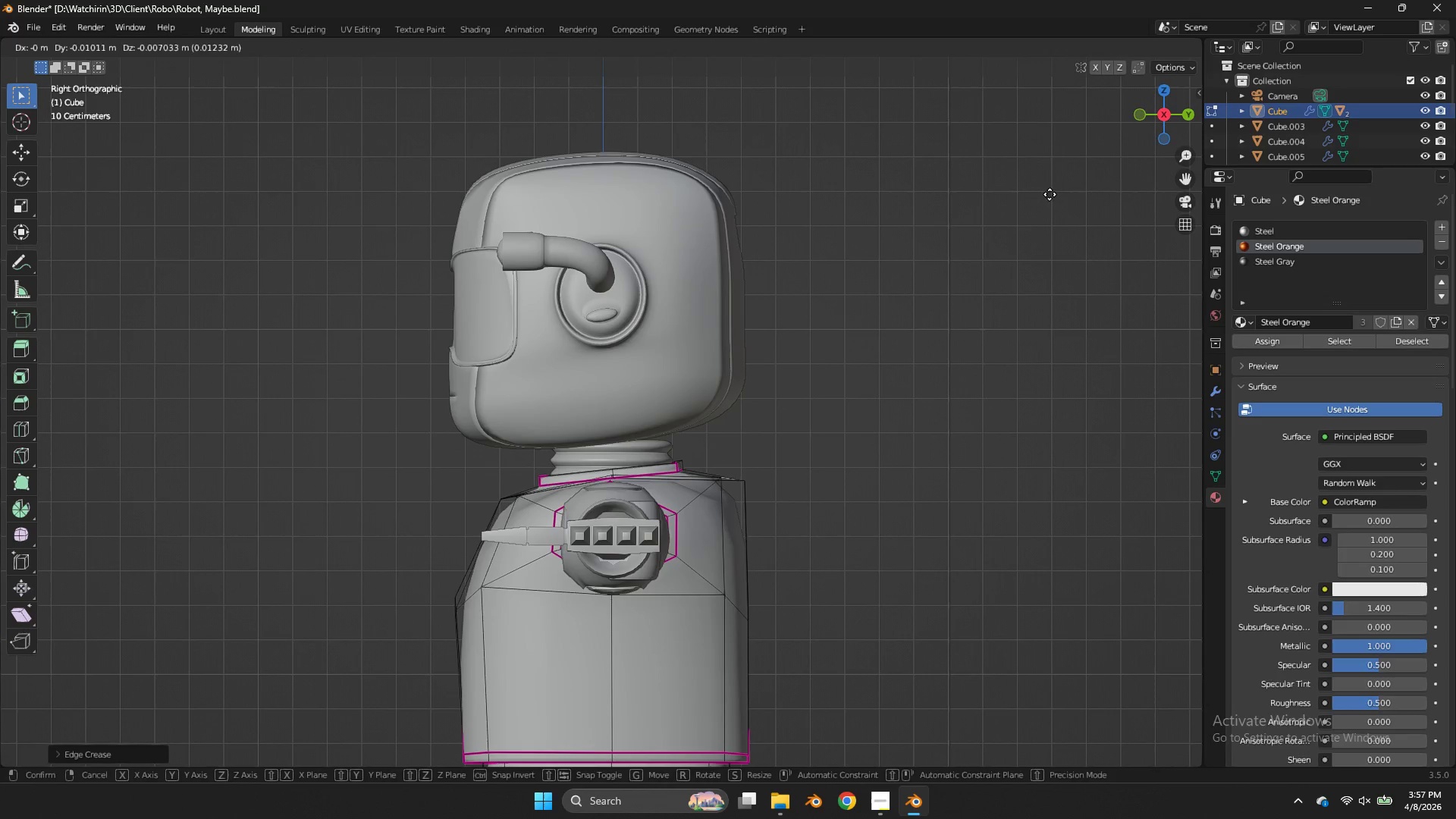 
hold_key(key=ShiftLeft, duration=1.38)
left_click([907, 324])
 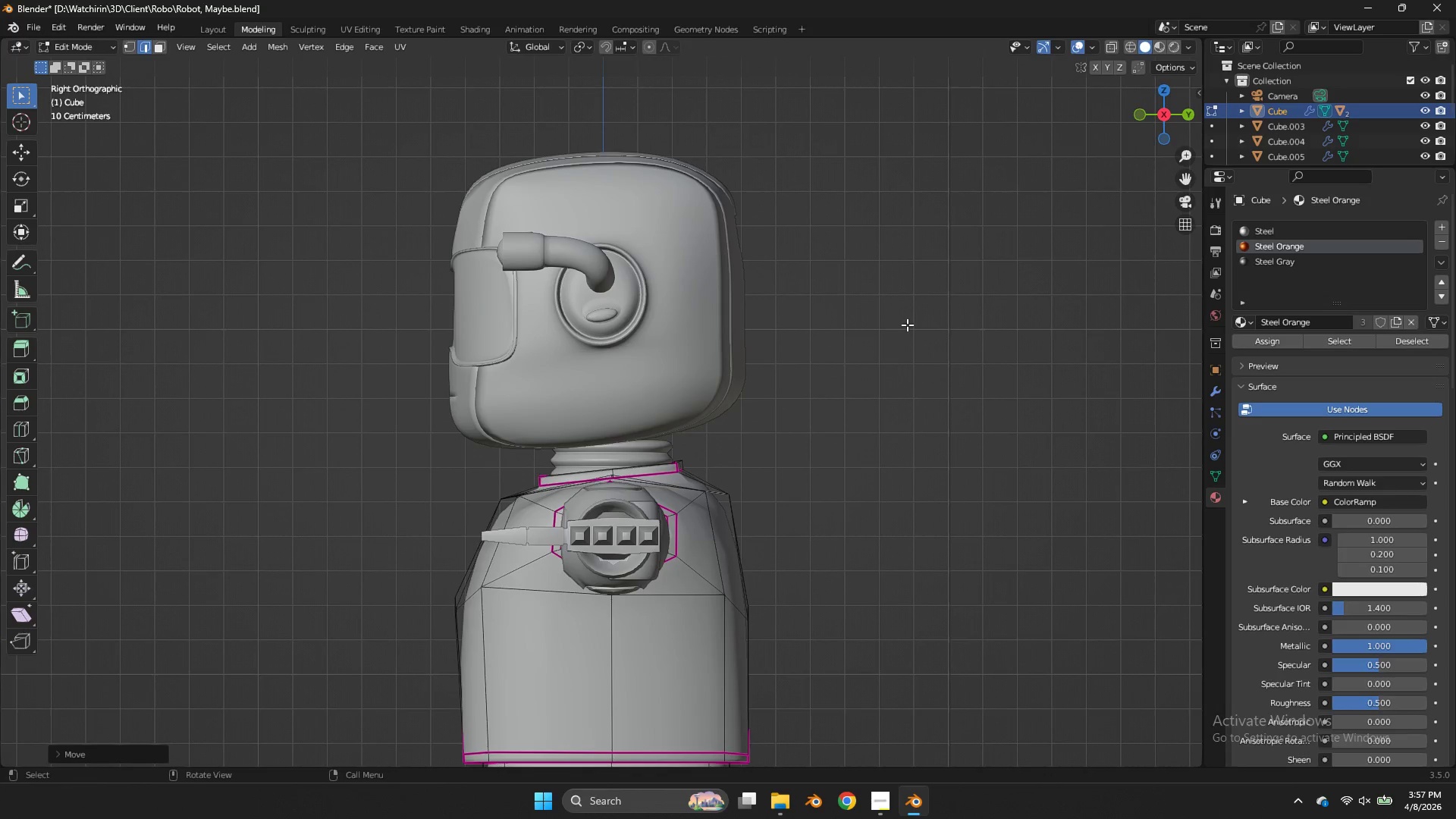 
key(Control+ControlLeft)
 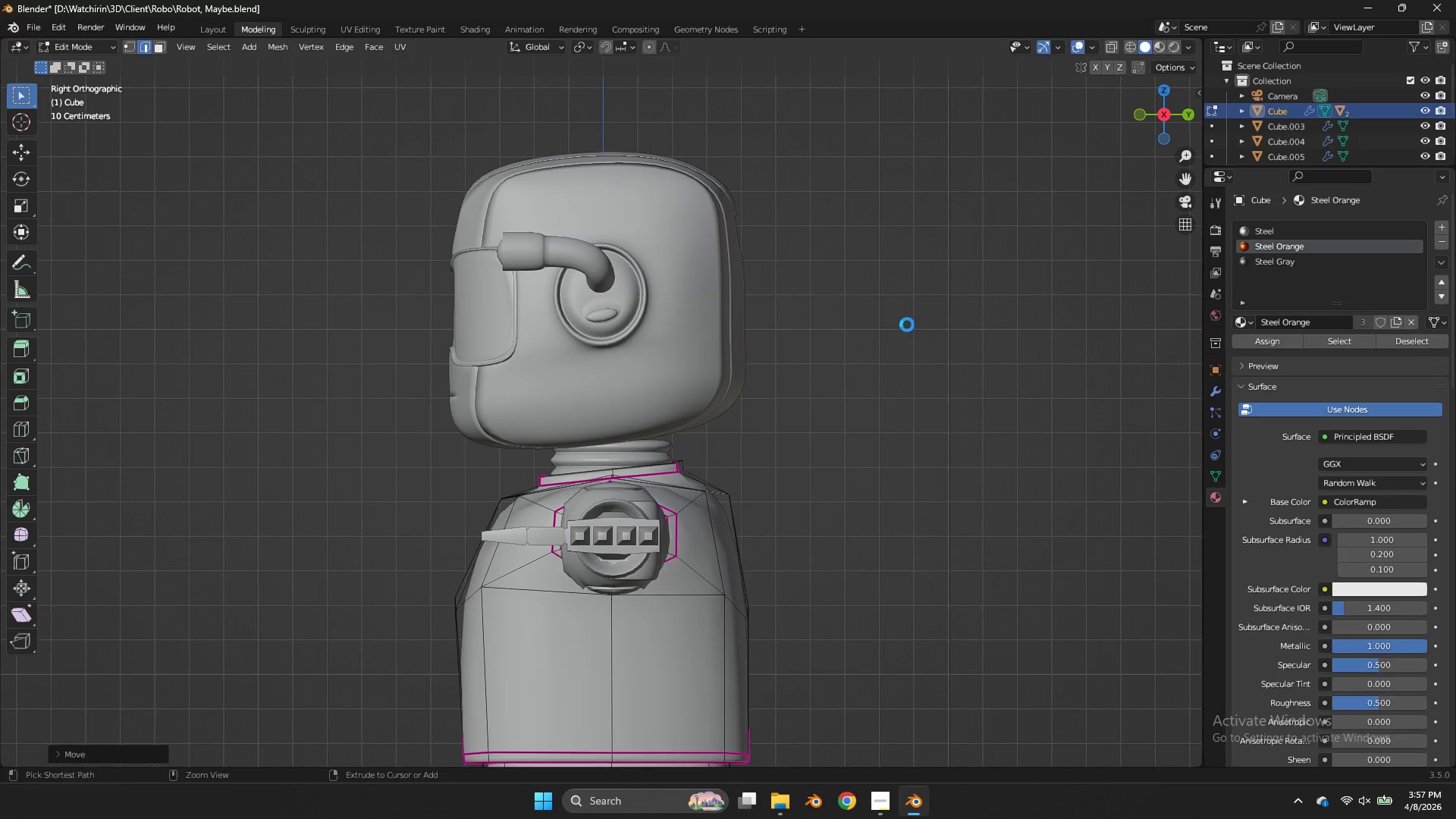 
key(Control+S)
 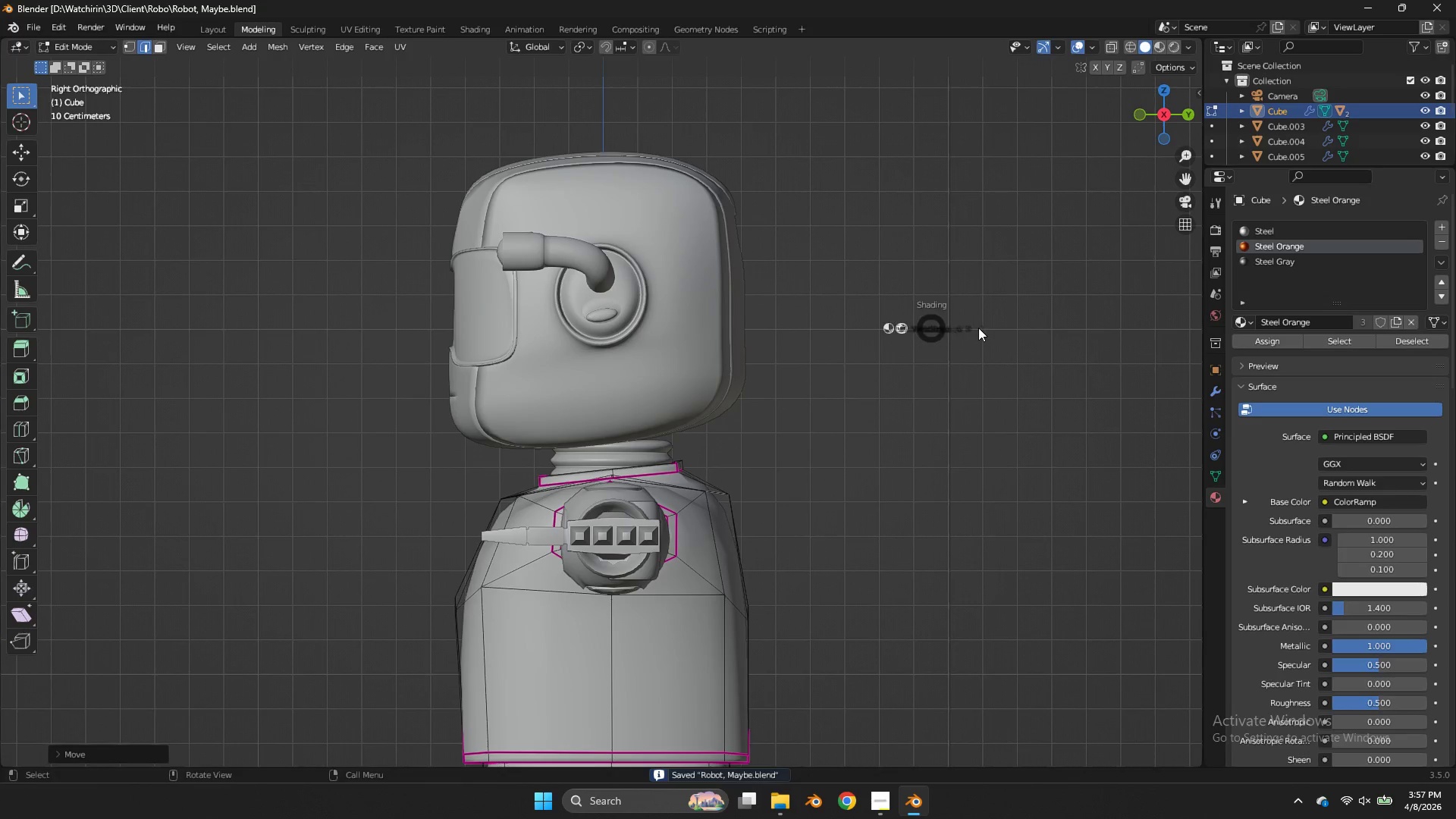 
key(Z)
 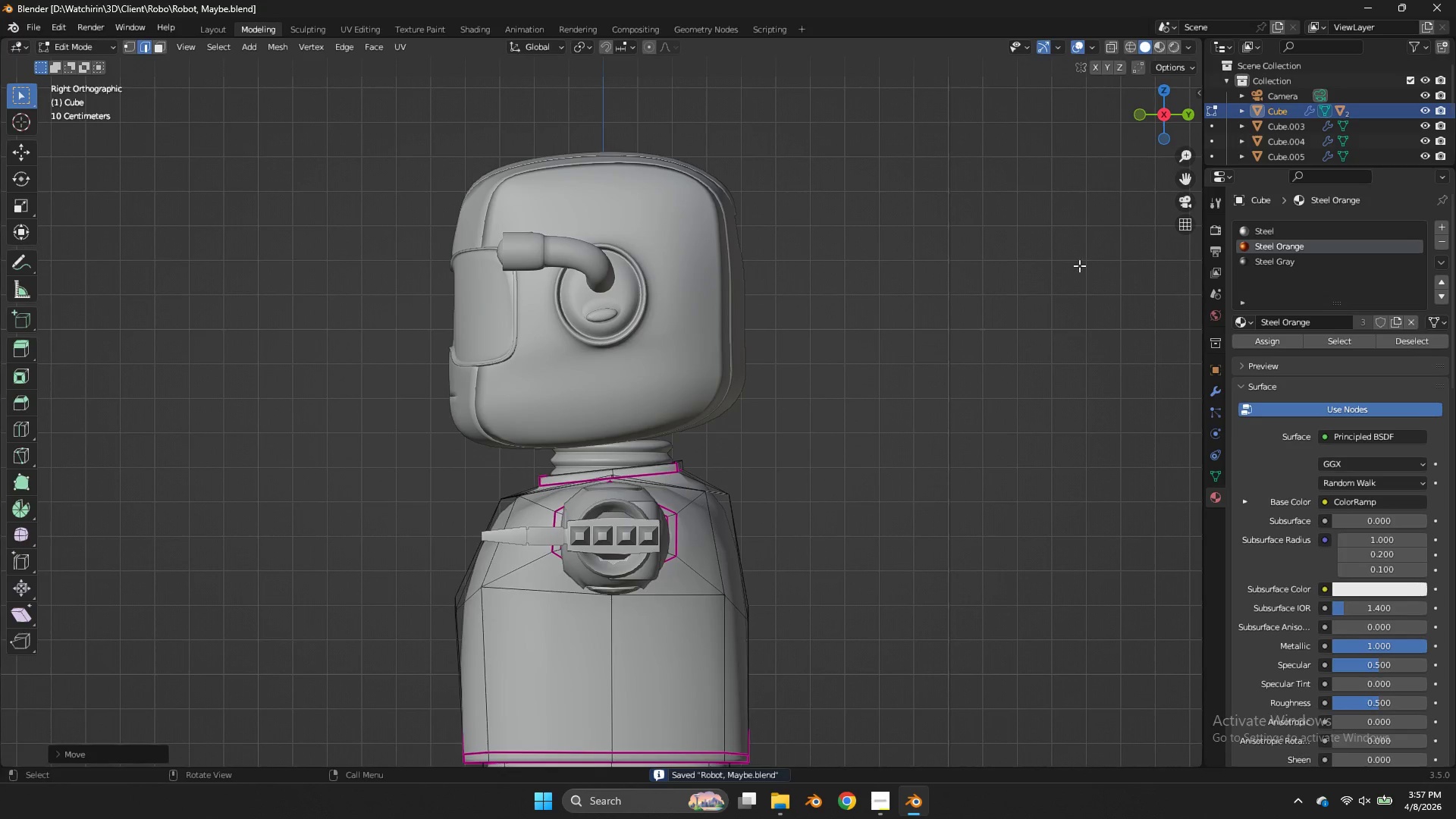 
key(Tab)
 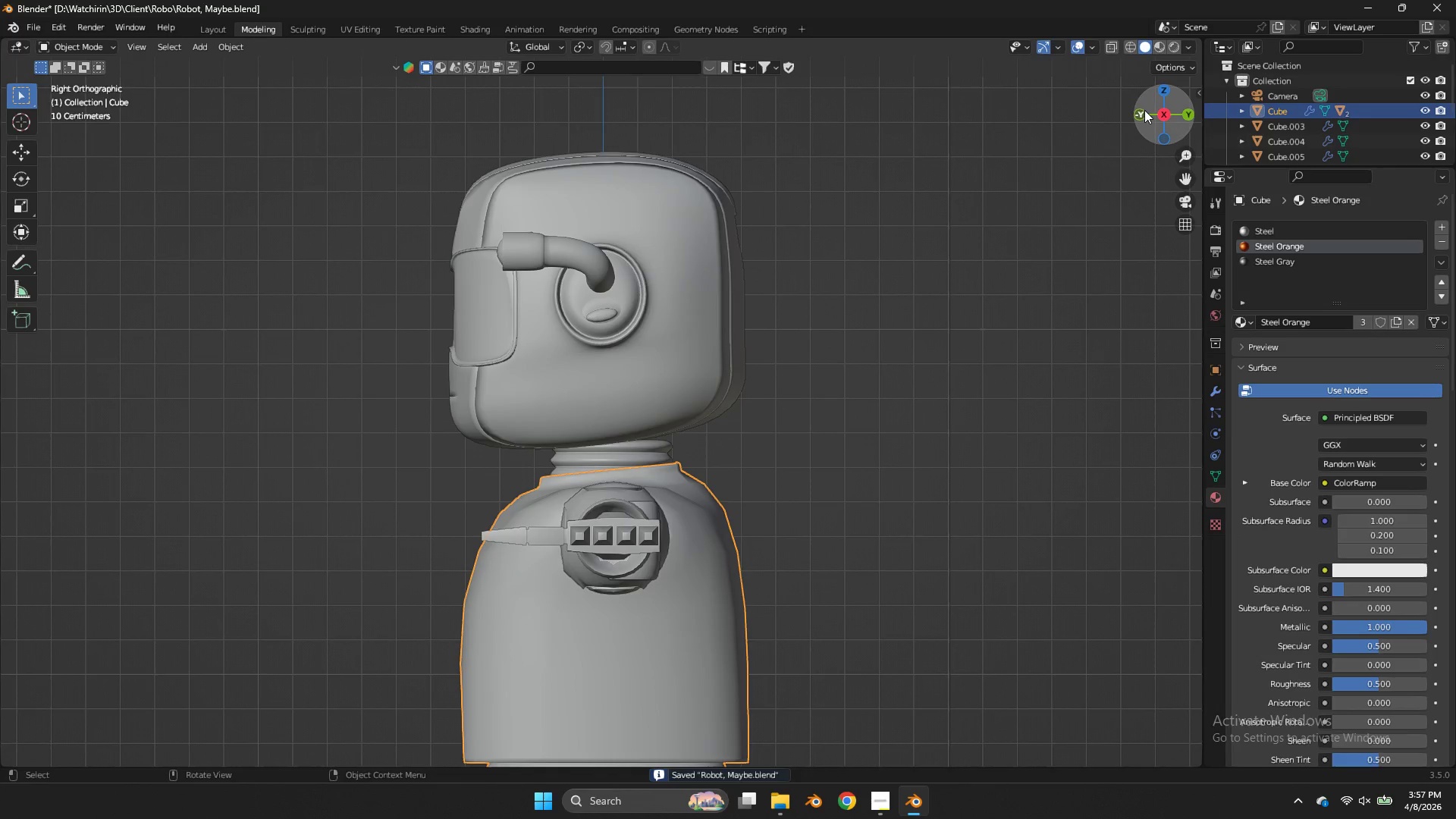 
left_click_drag(start_coordinate=[1147, 110], to_coordinate=[68, 110])
 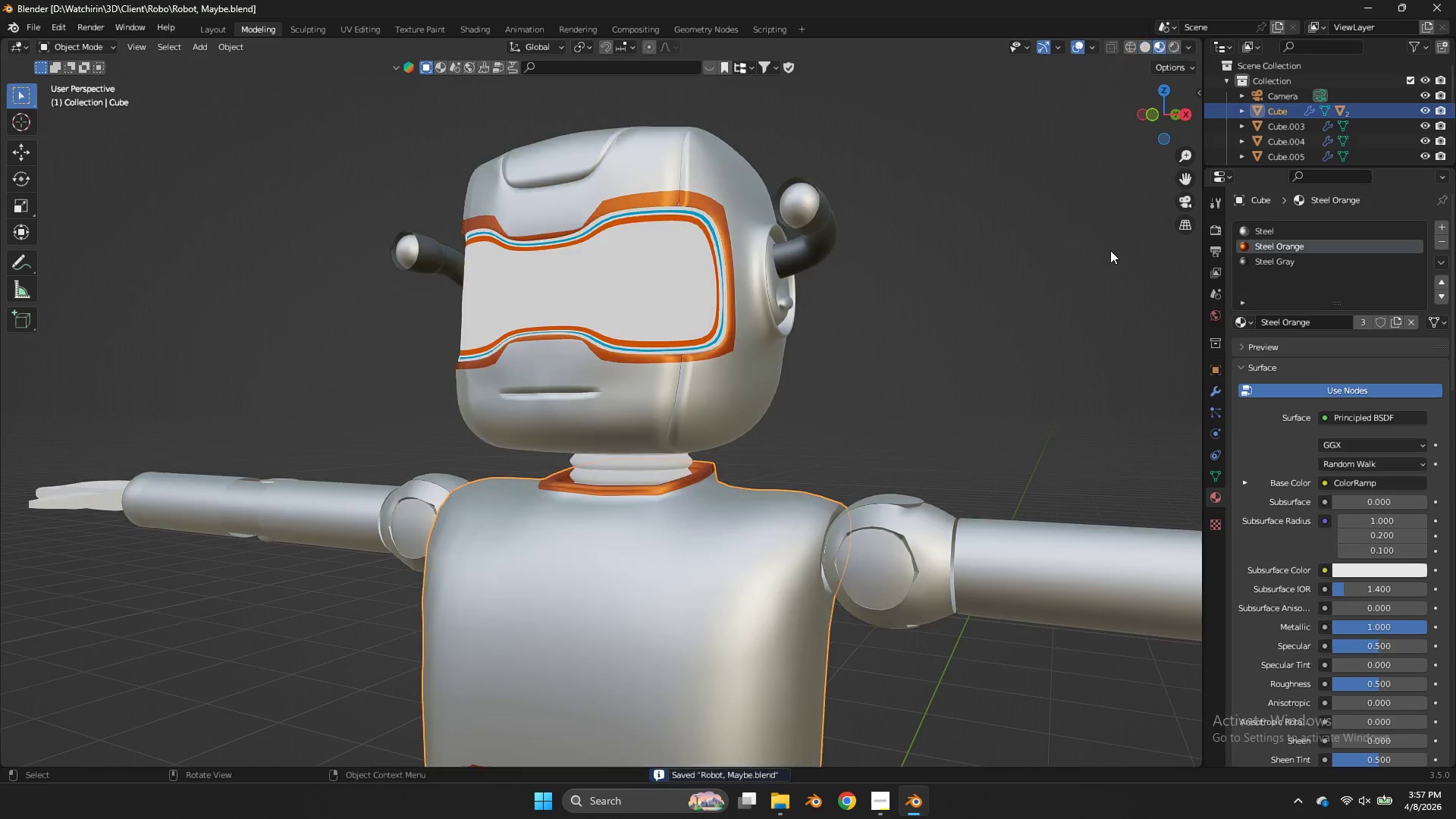 
key(Control+ControlLeft)
 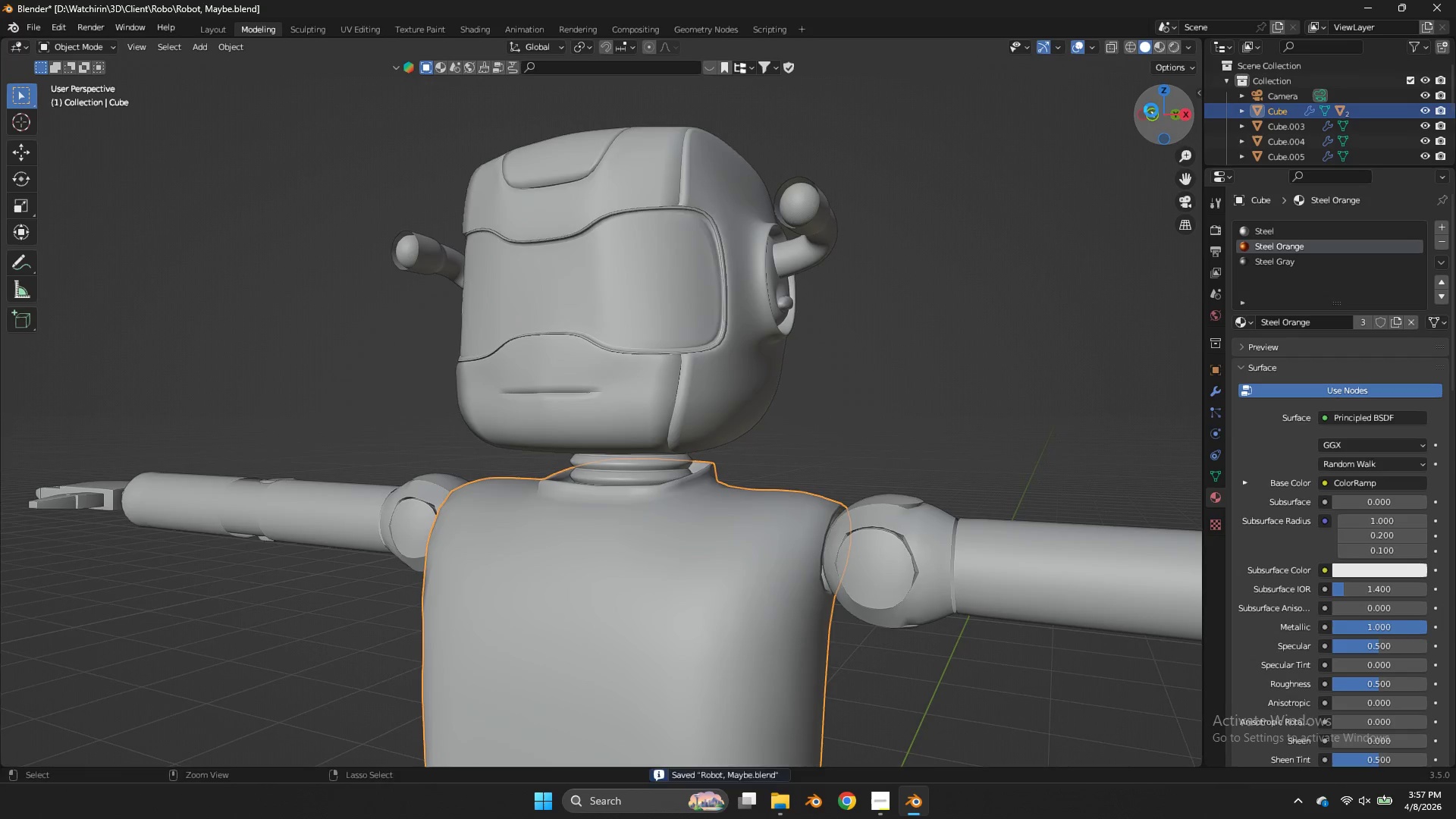 
key(Control+S)
 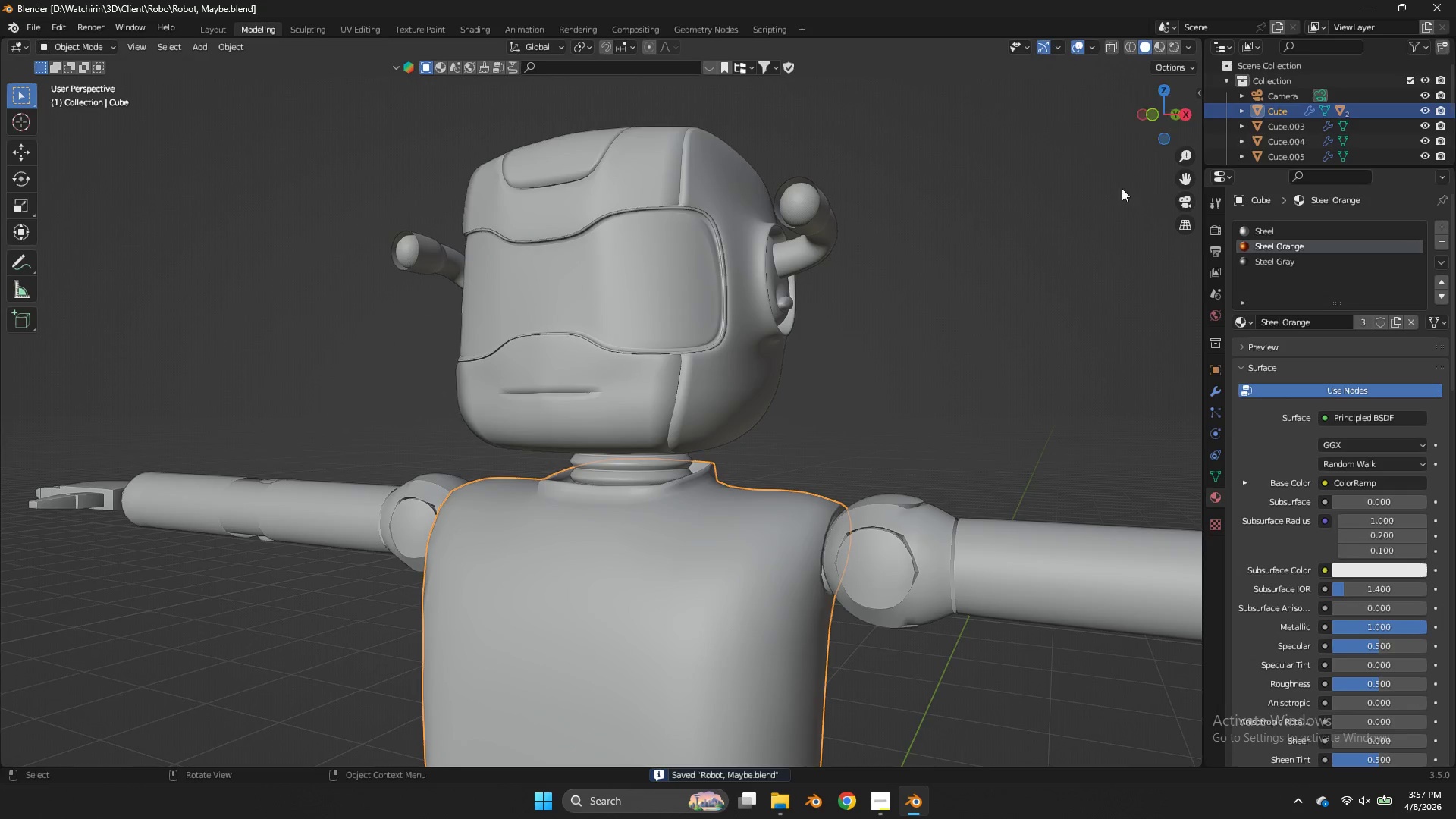 
key(Z)
 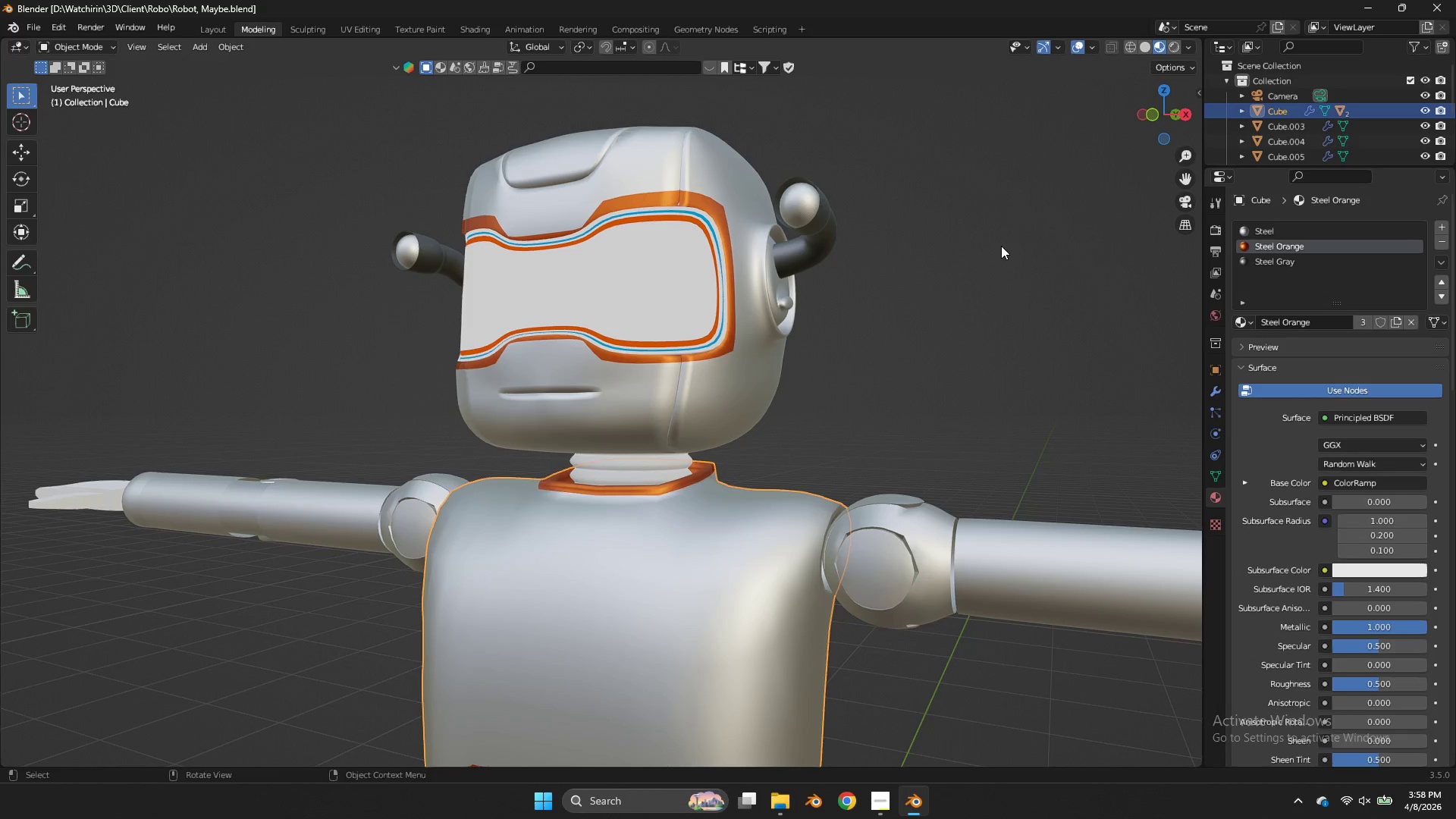 
wait(15.08)
 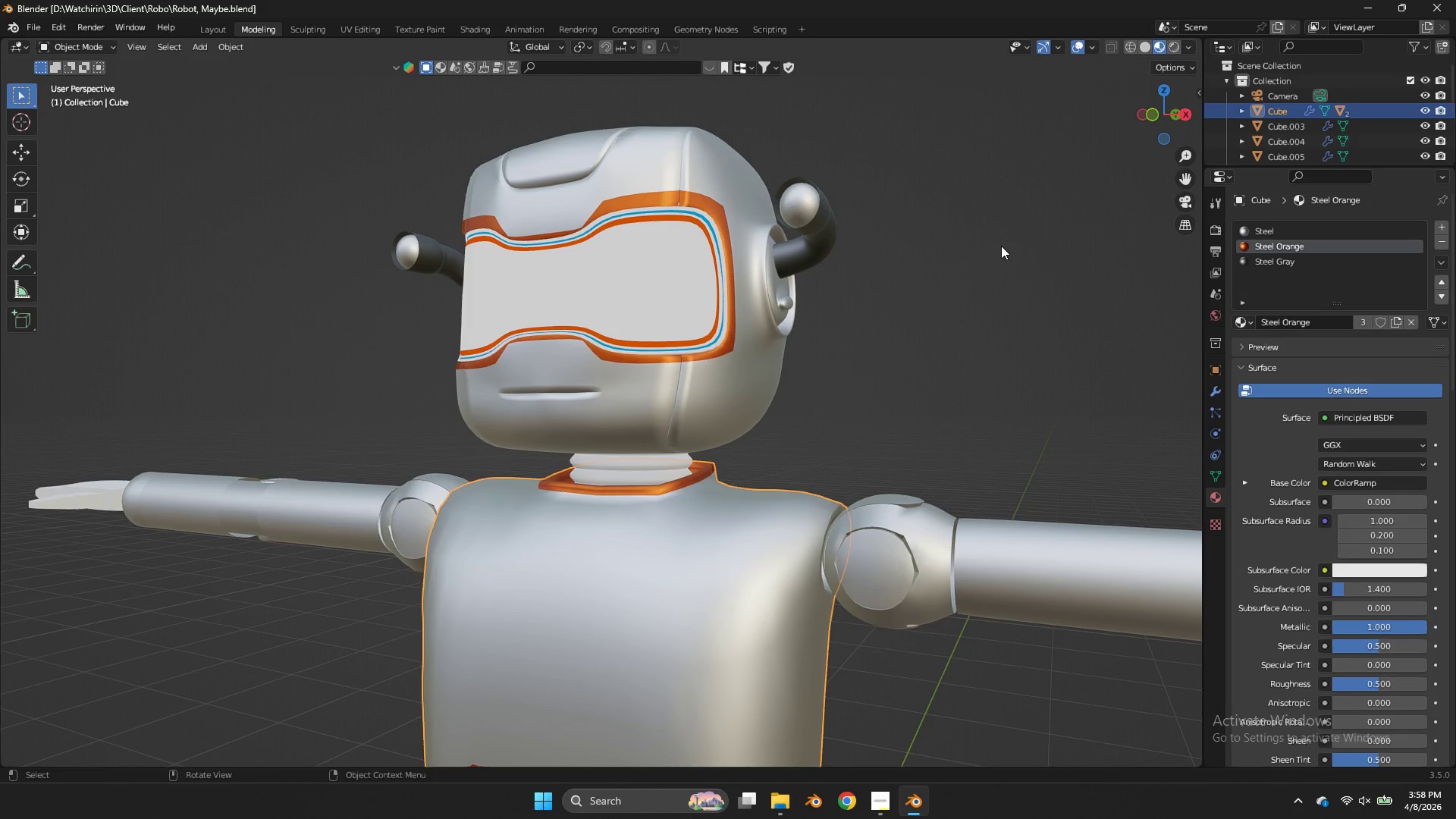 
left_click_drag(start_coordinate=[1182, 183], to_coordinate=[1199, 100])
 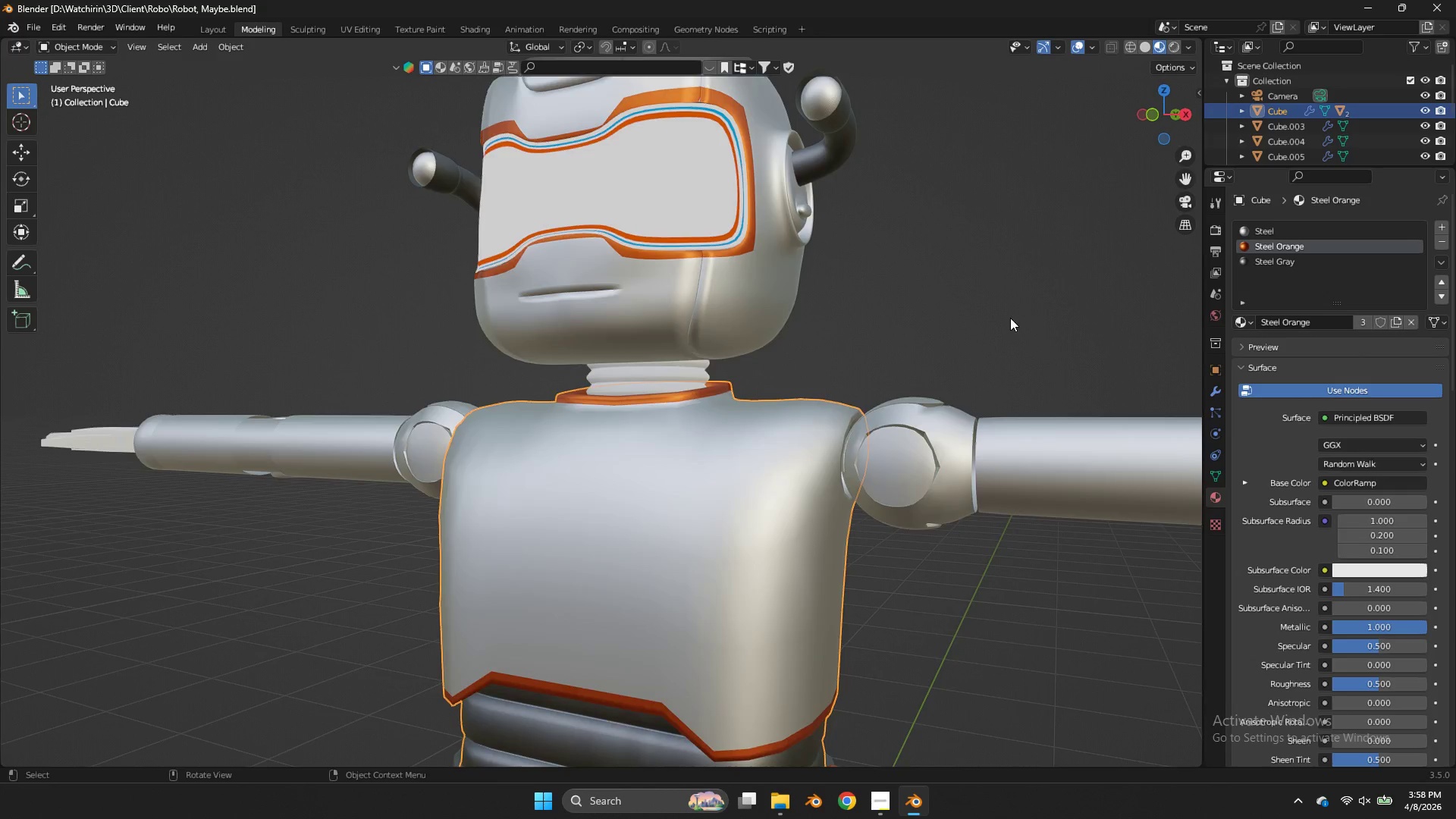 
scroll: coordinate [1006, 324], scroll_direction: down, amount: 4.0
 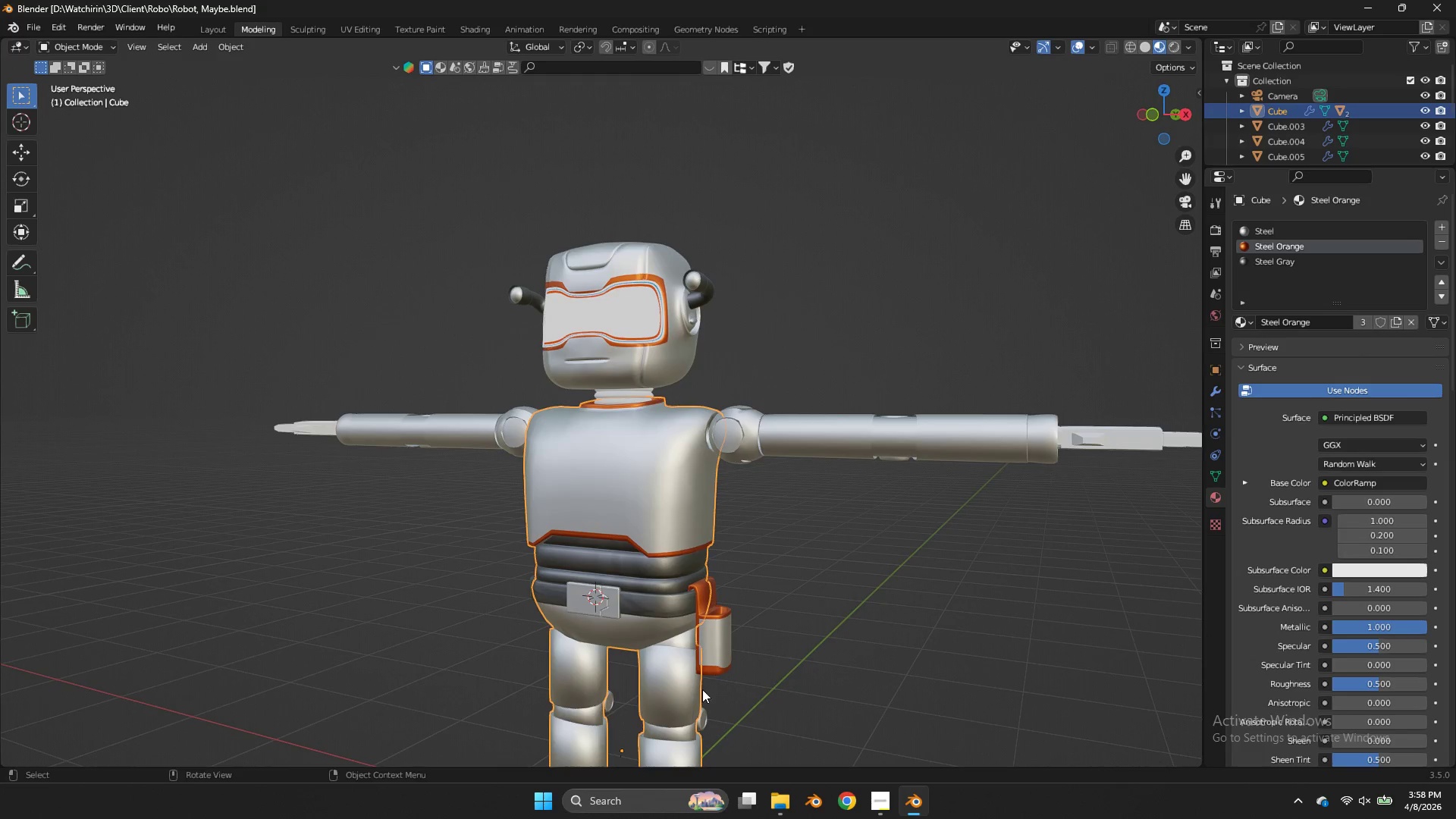 
left_click([705, 720])
 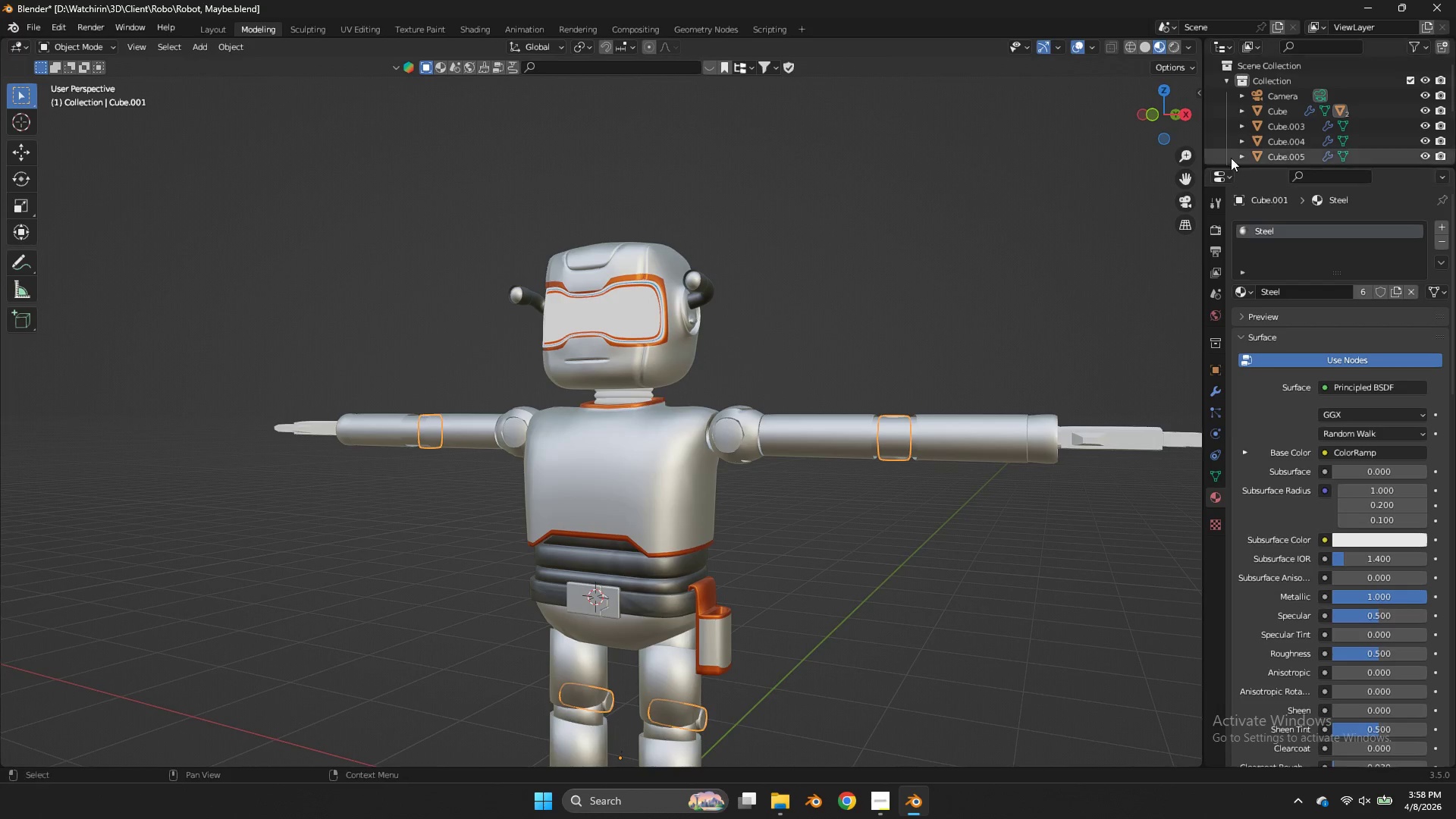 
left_click_drag(start_coordinate=[1186, 180], to_coordinate=[30, 737])
 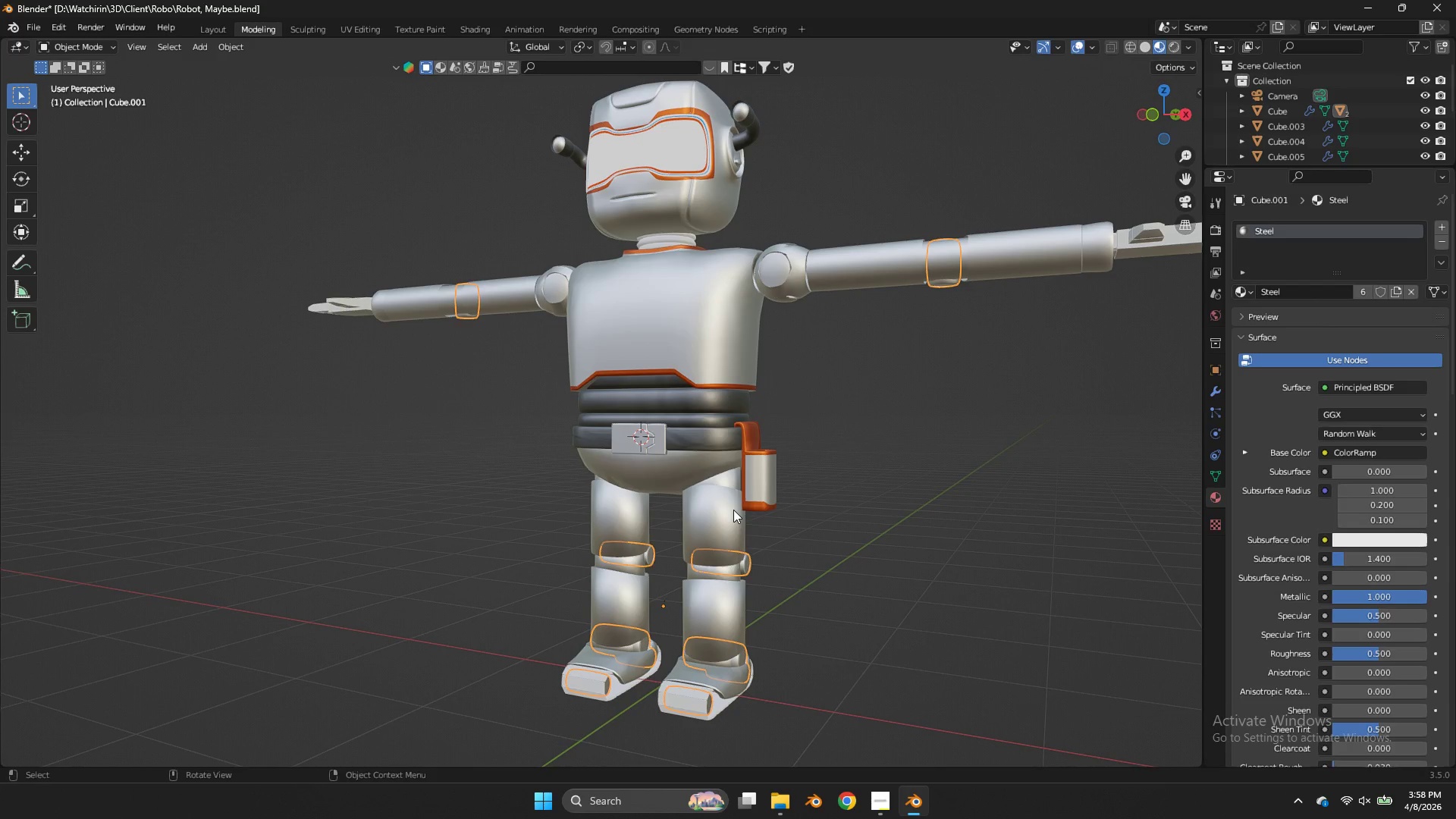 
scroll: coordinate [822, 517], scroll_direction: up, amount: 1.0
 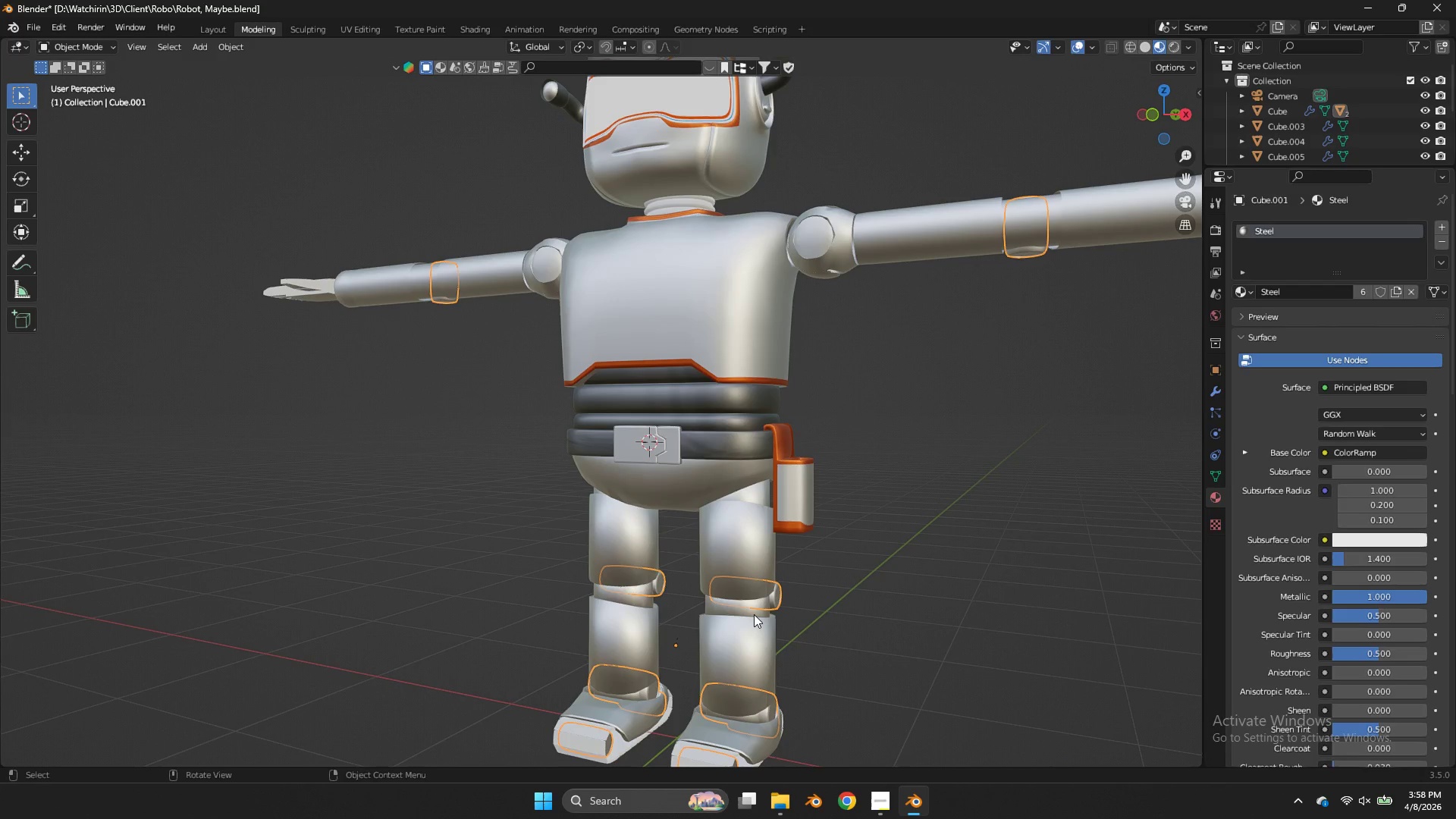 
left_click([754, 614])
 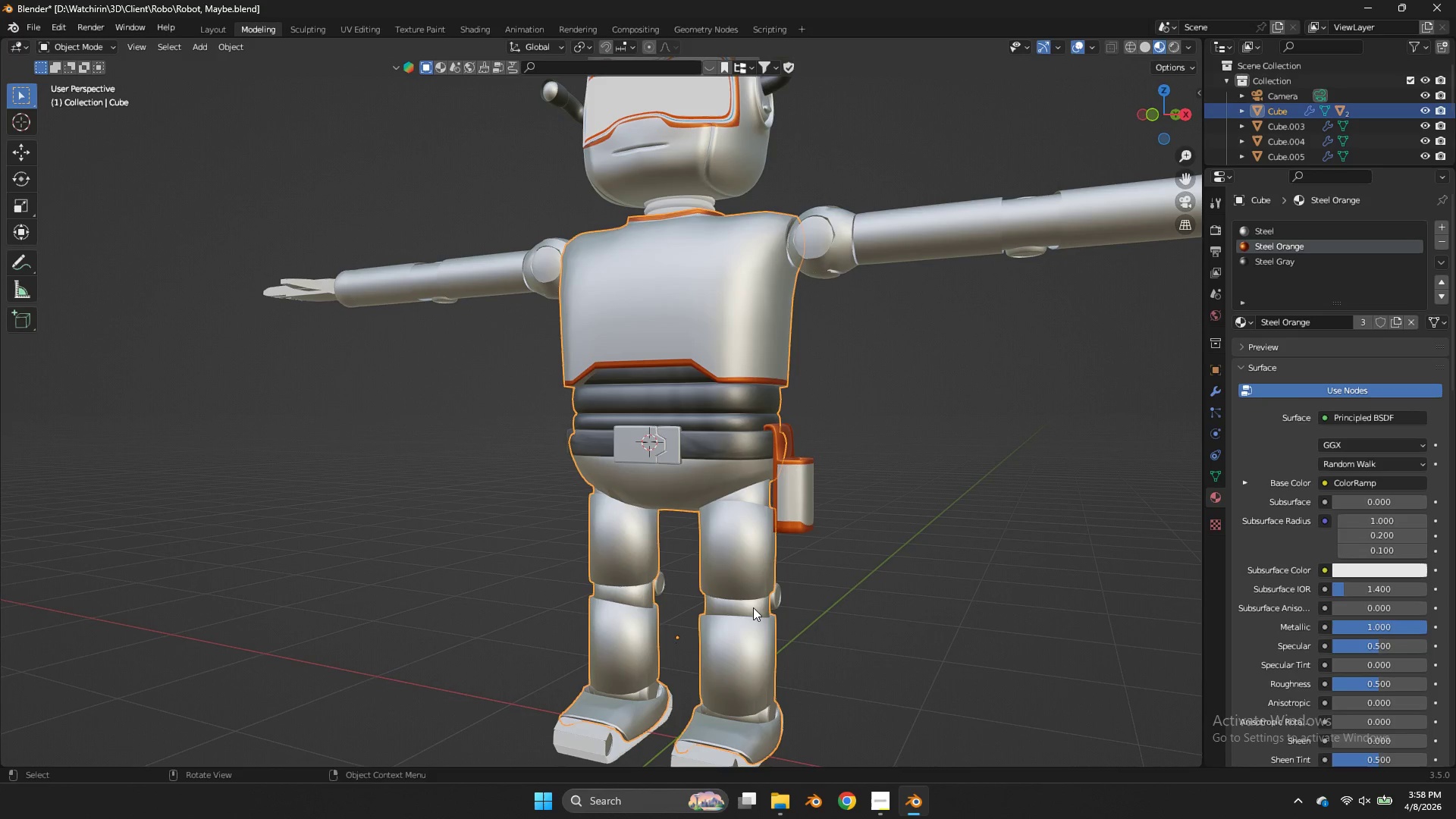 
key(Tab)
 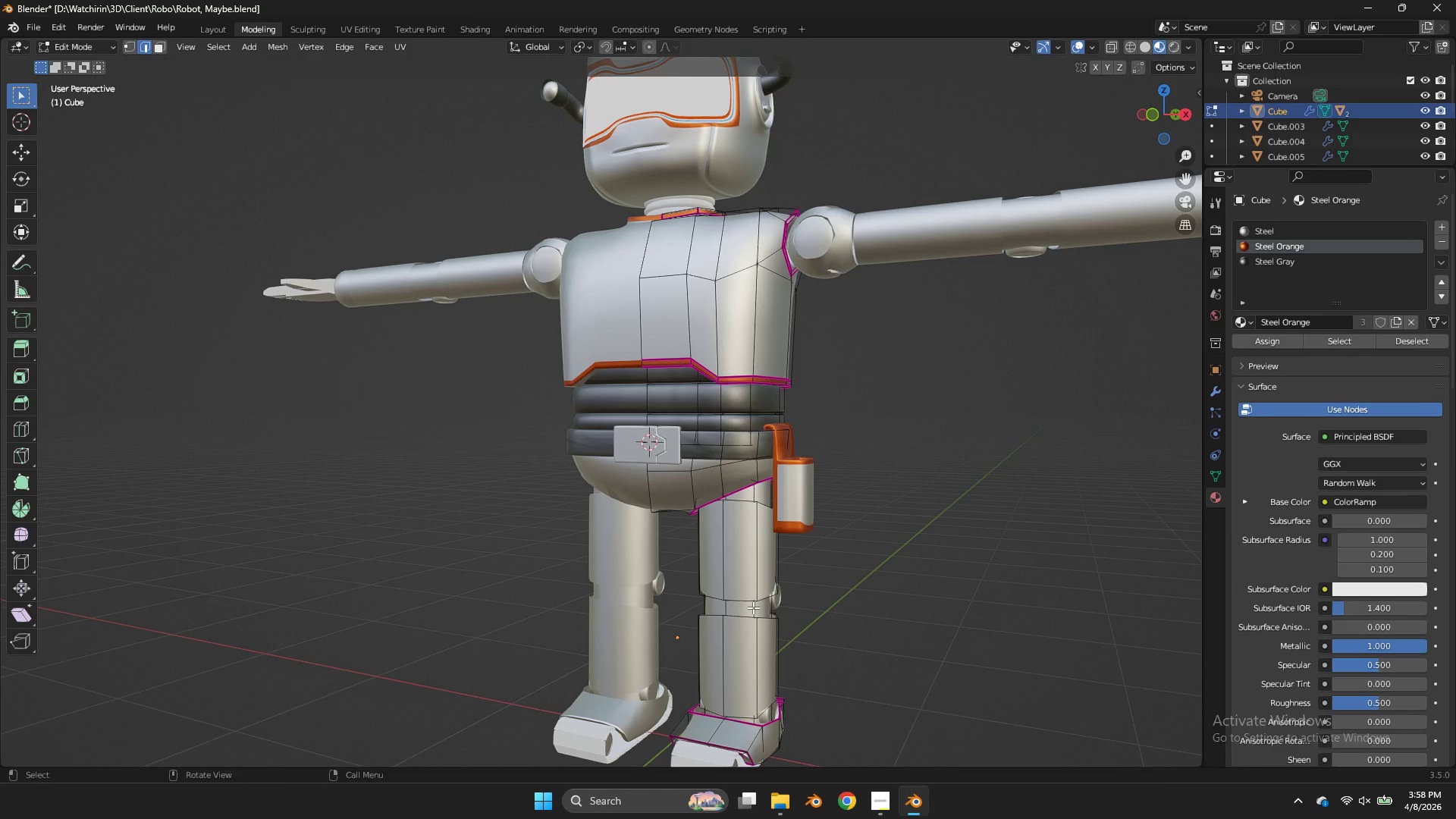 
left_click([753, 607])
 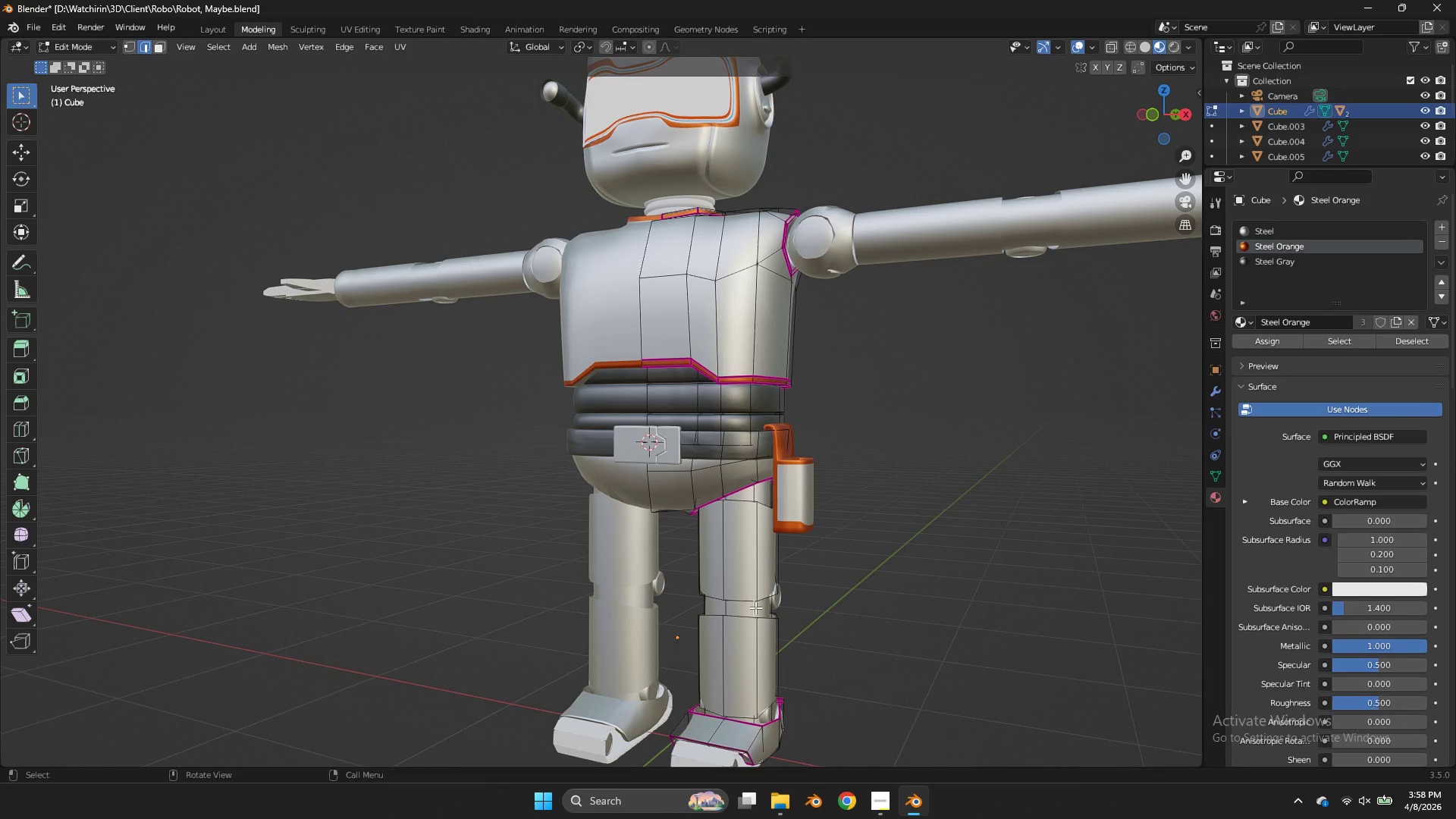 
left_click([755, 607])
 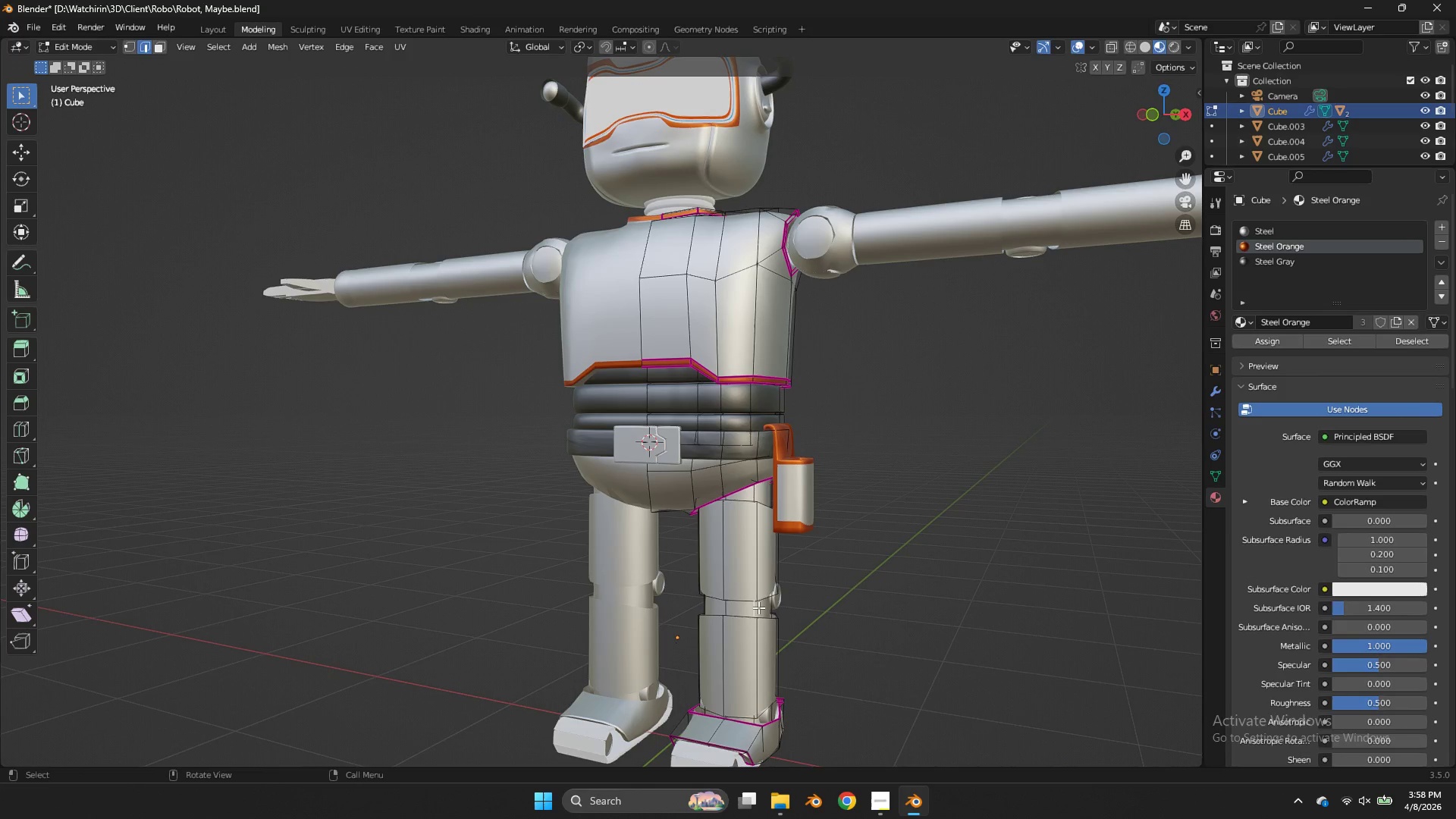 
key(L)
 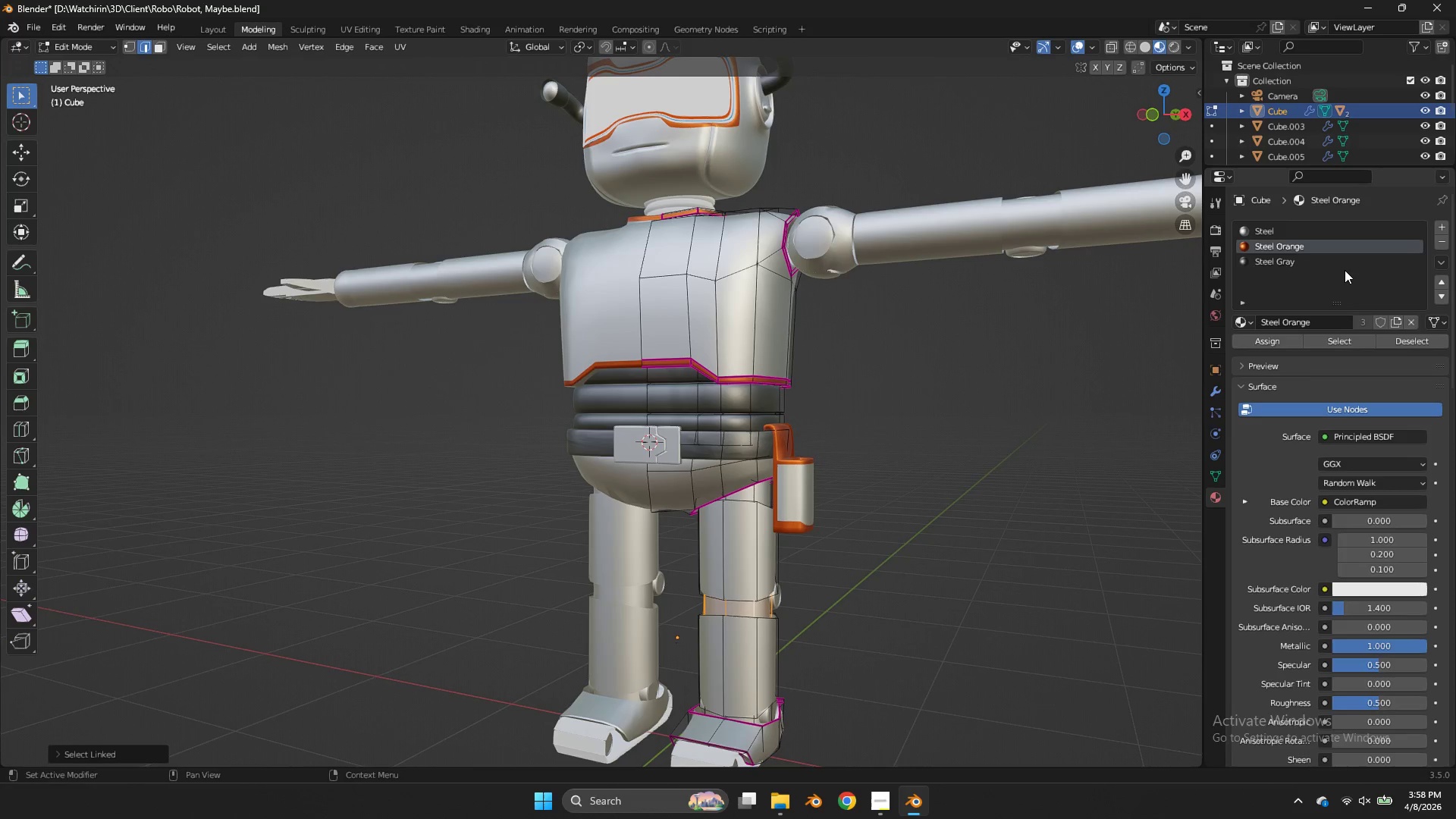 
left_click([1341, 267])
 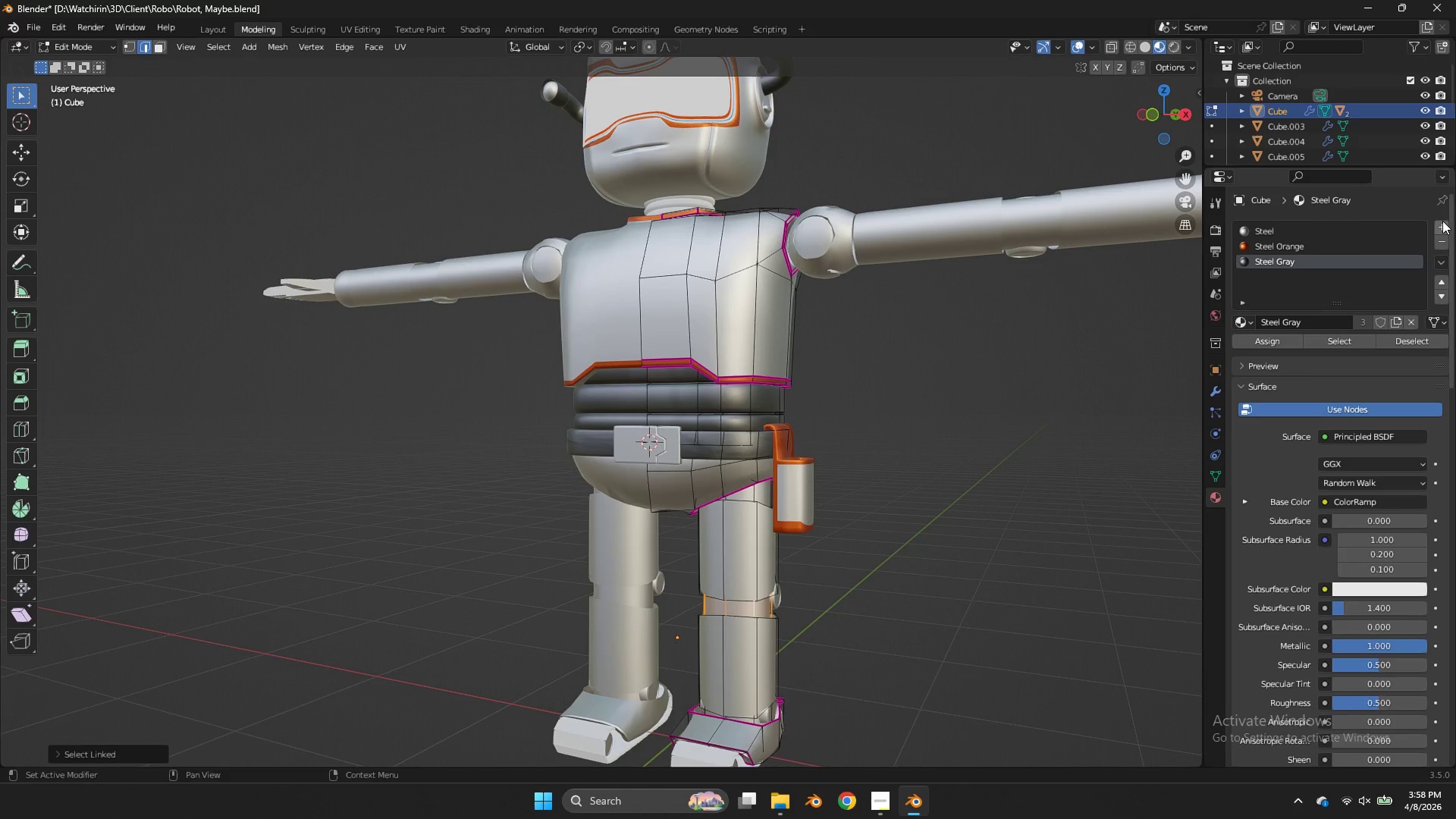 
left_click([1442, 221])
 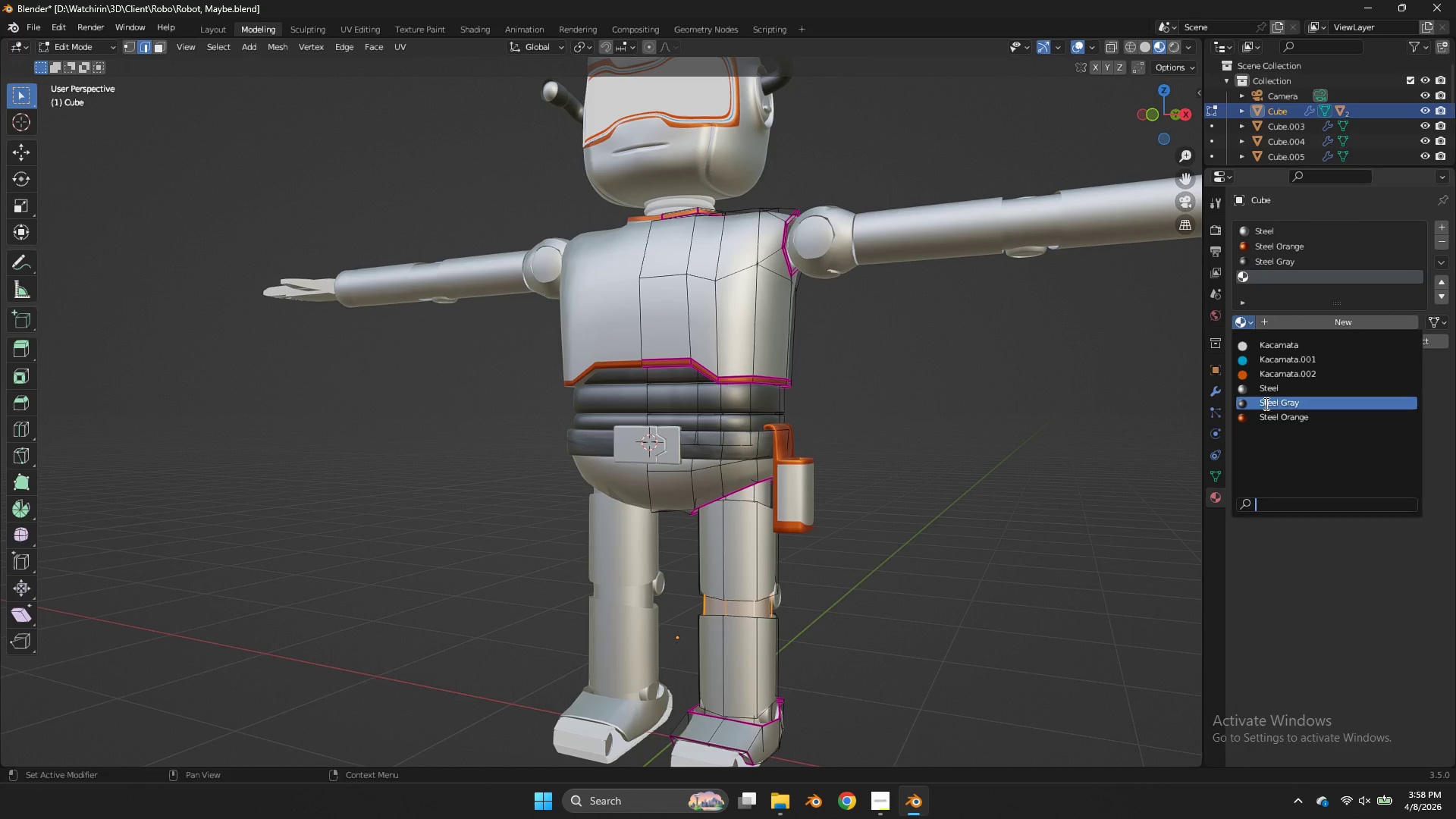 
left_click([1265, 403])
 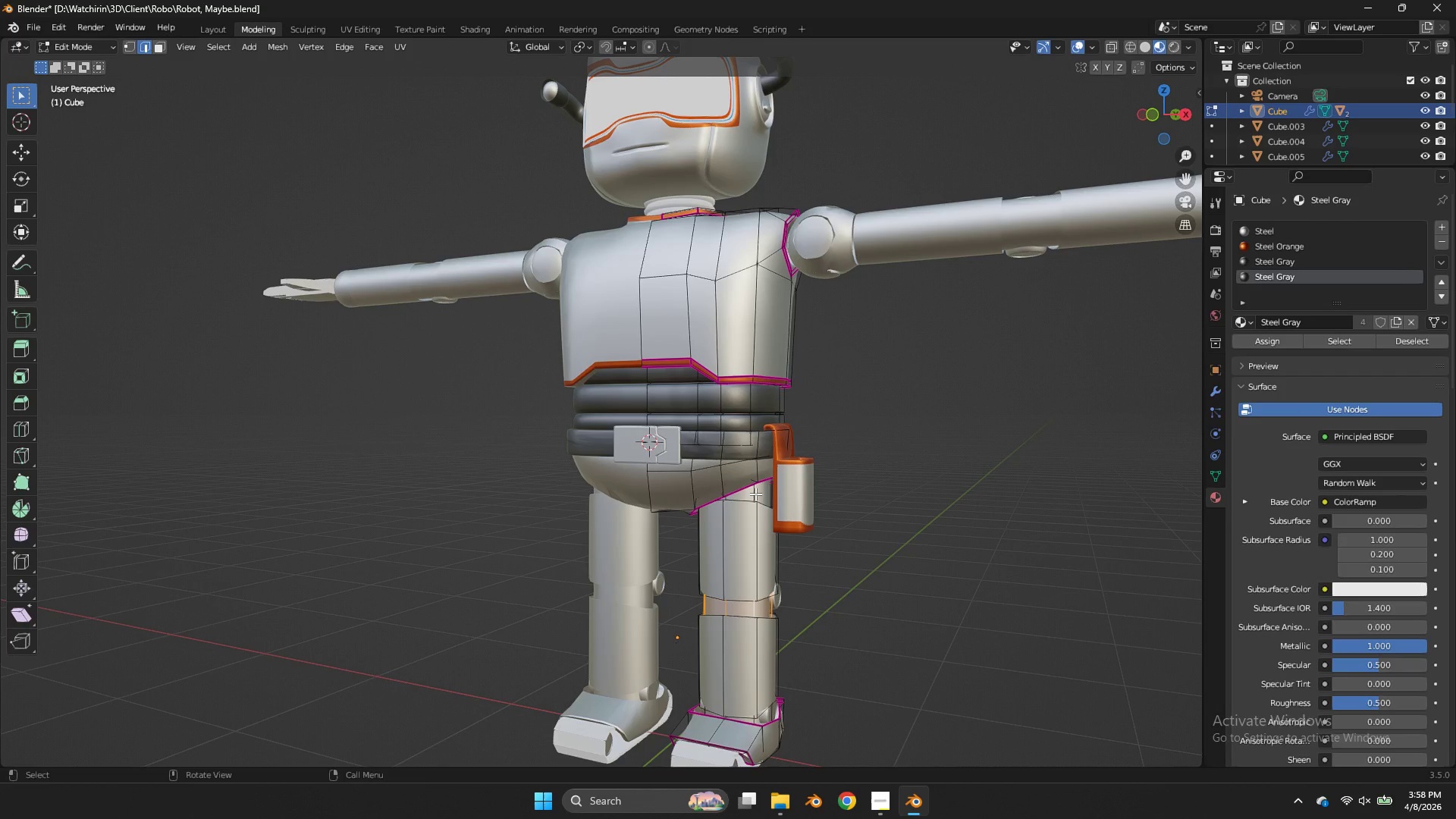 
key(L)
 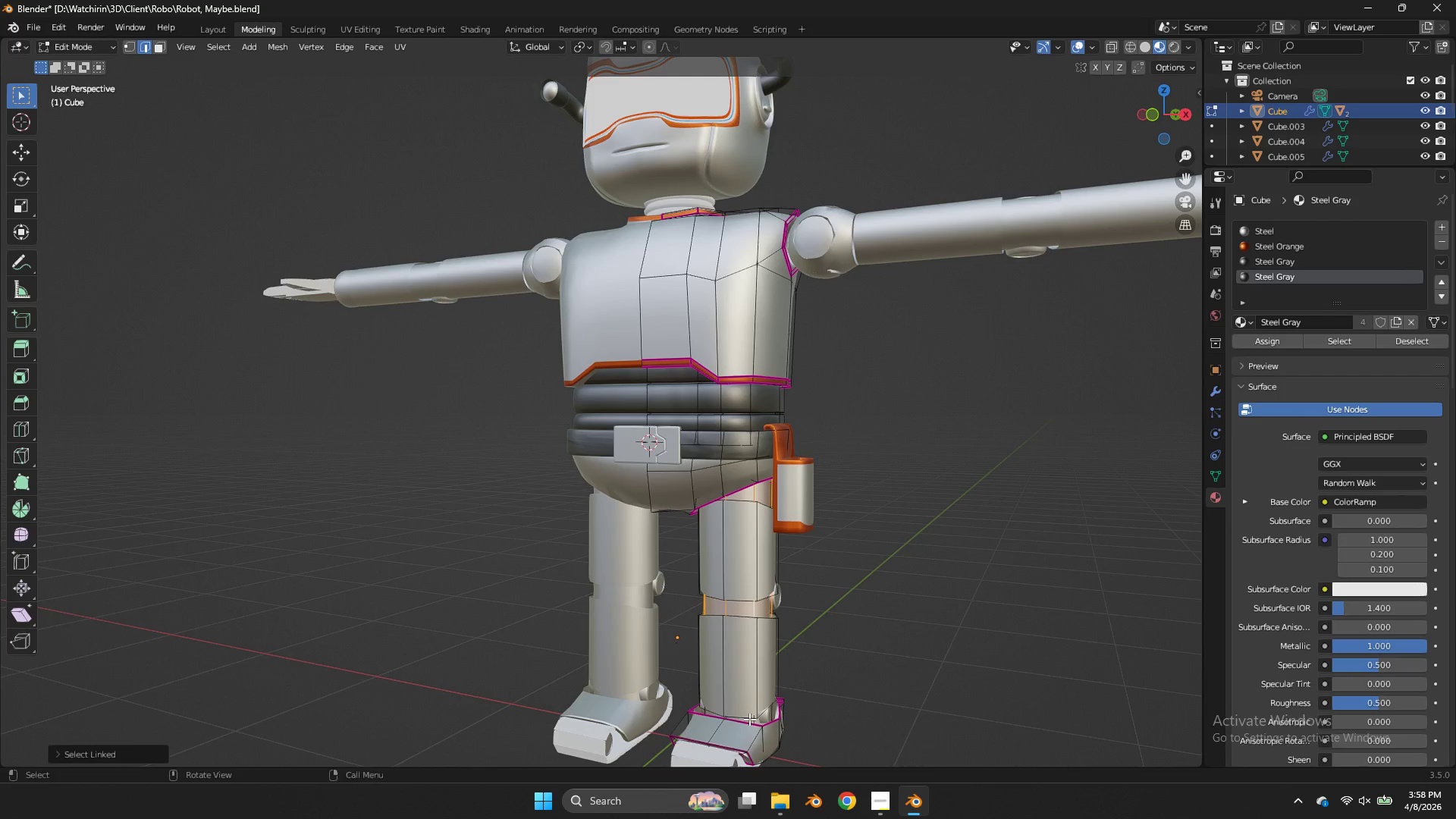 
key(L)
 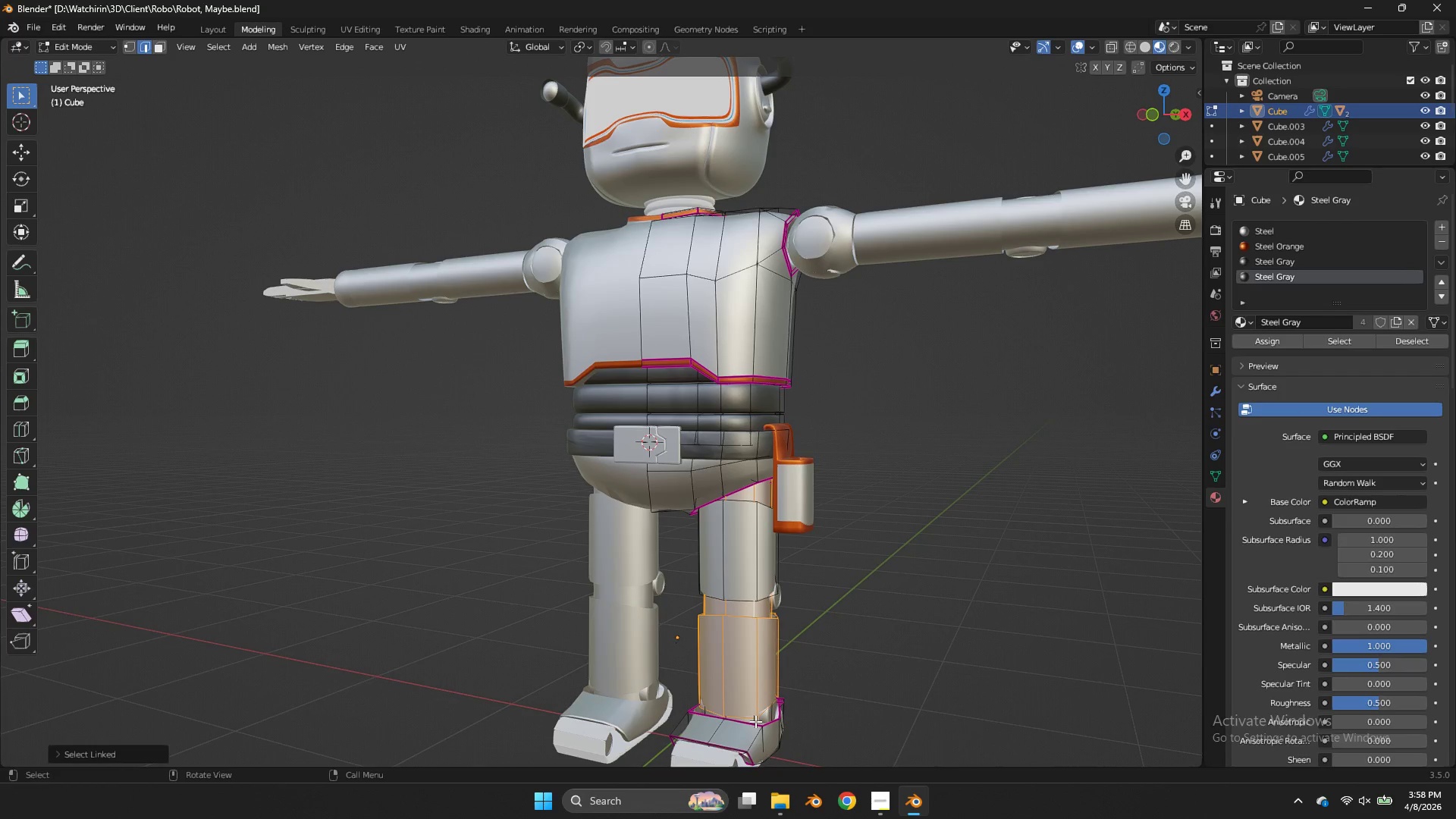 
key(Control+ControlLeft)
 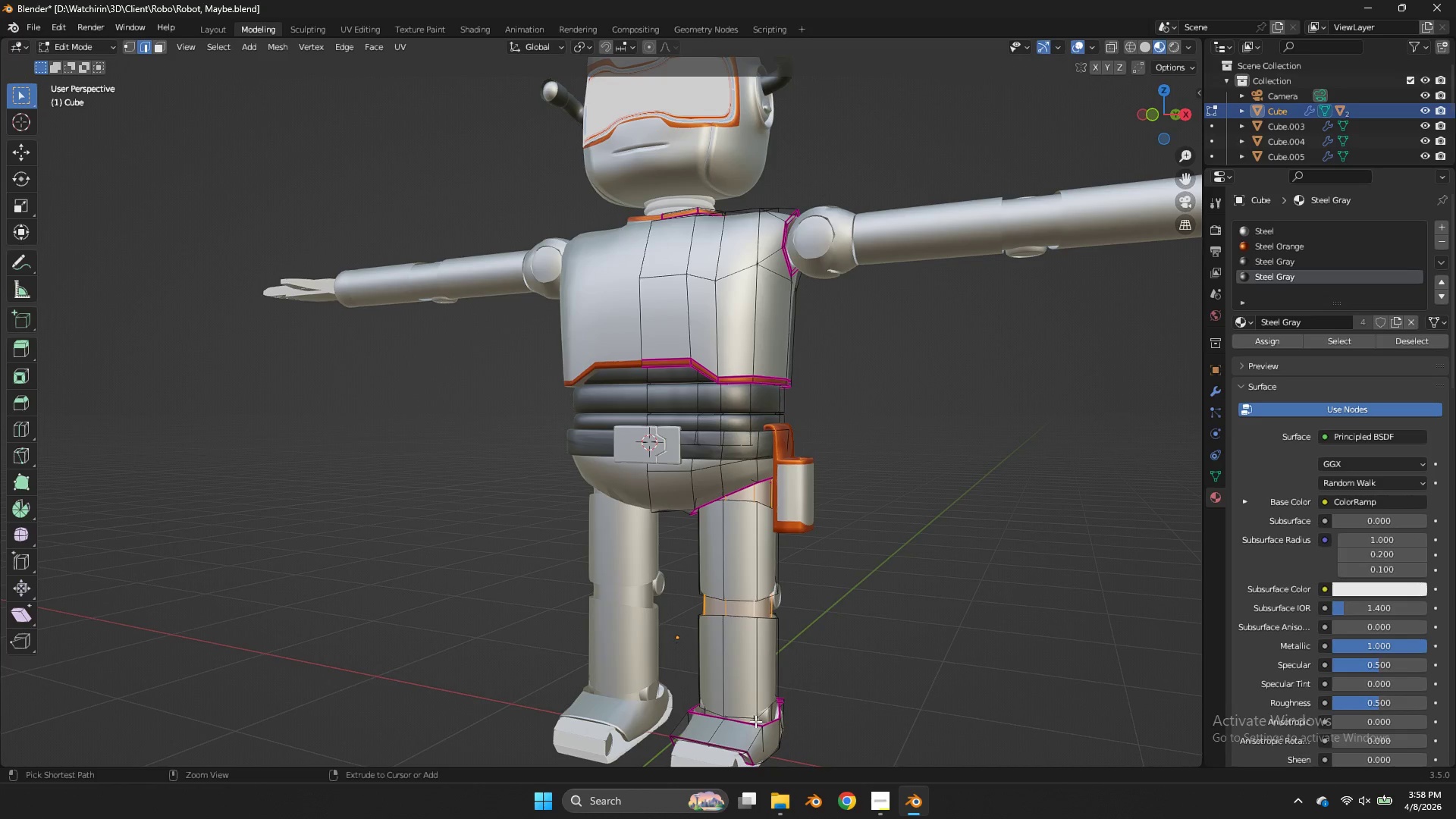 
key(Control+Z)
 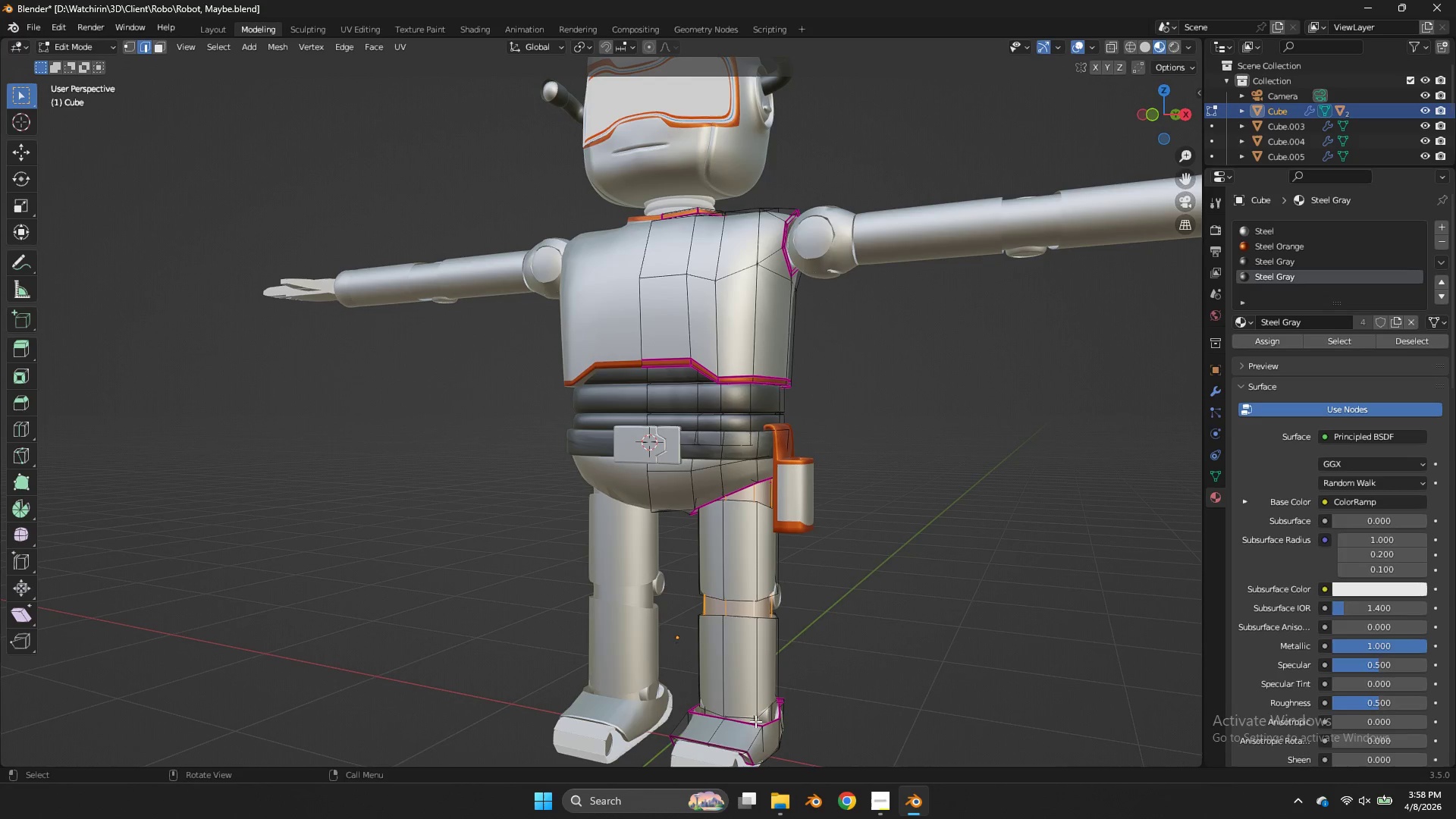 
key(L)
 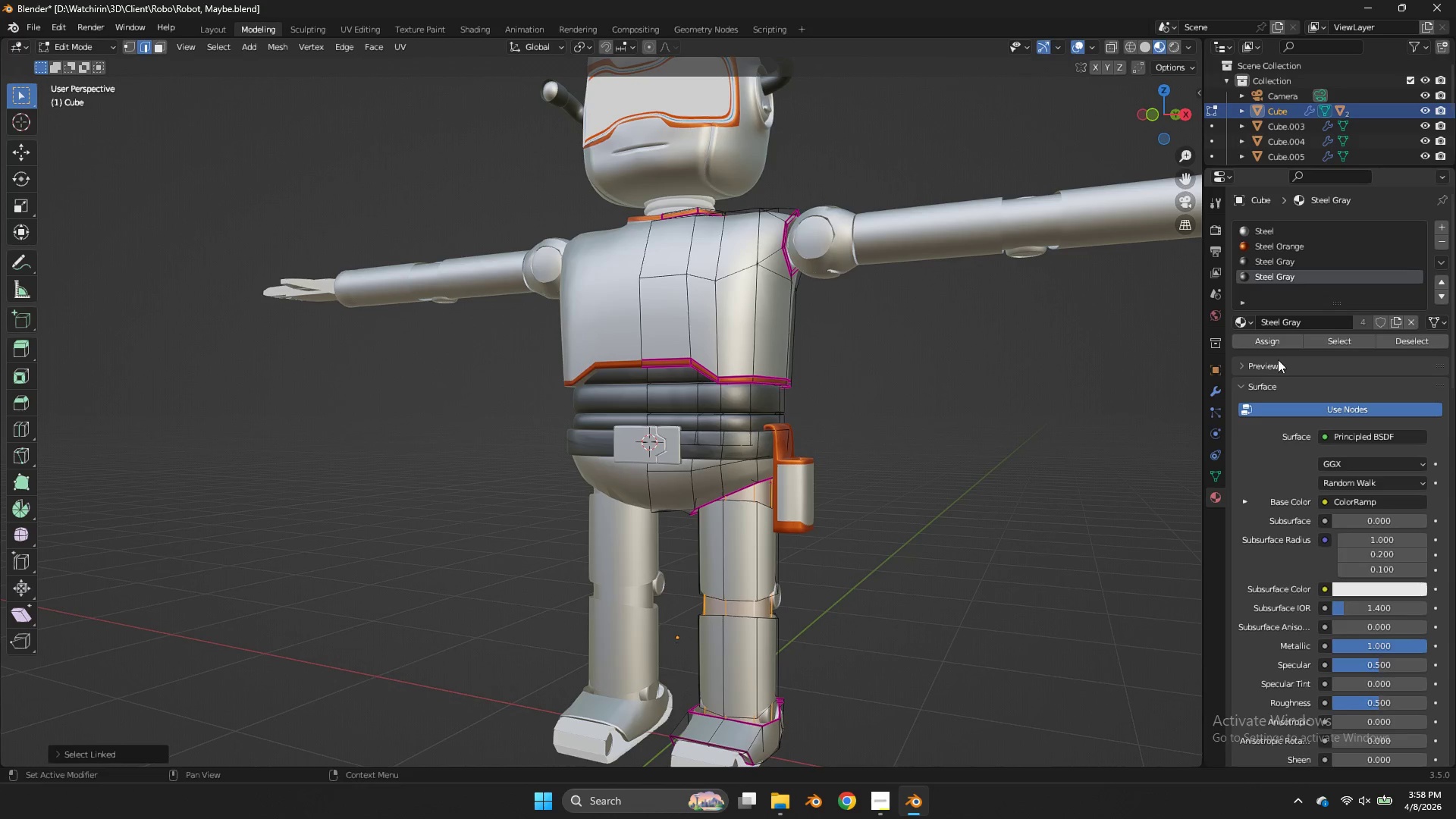 
left_click([1273, 340])
 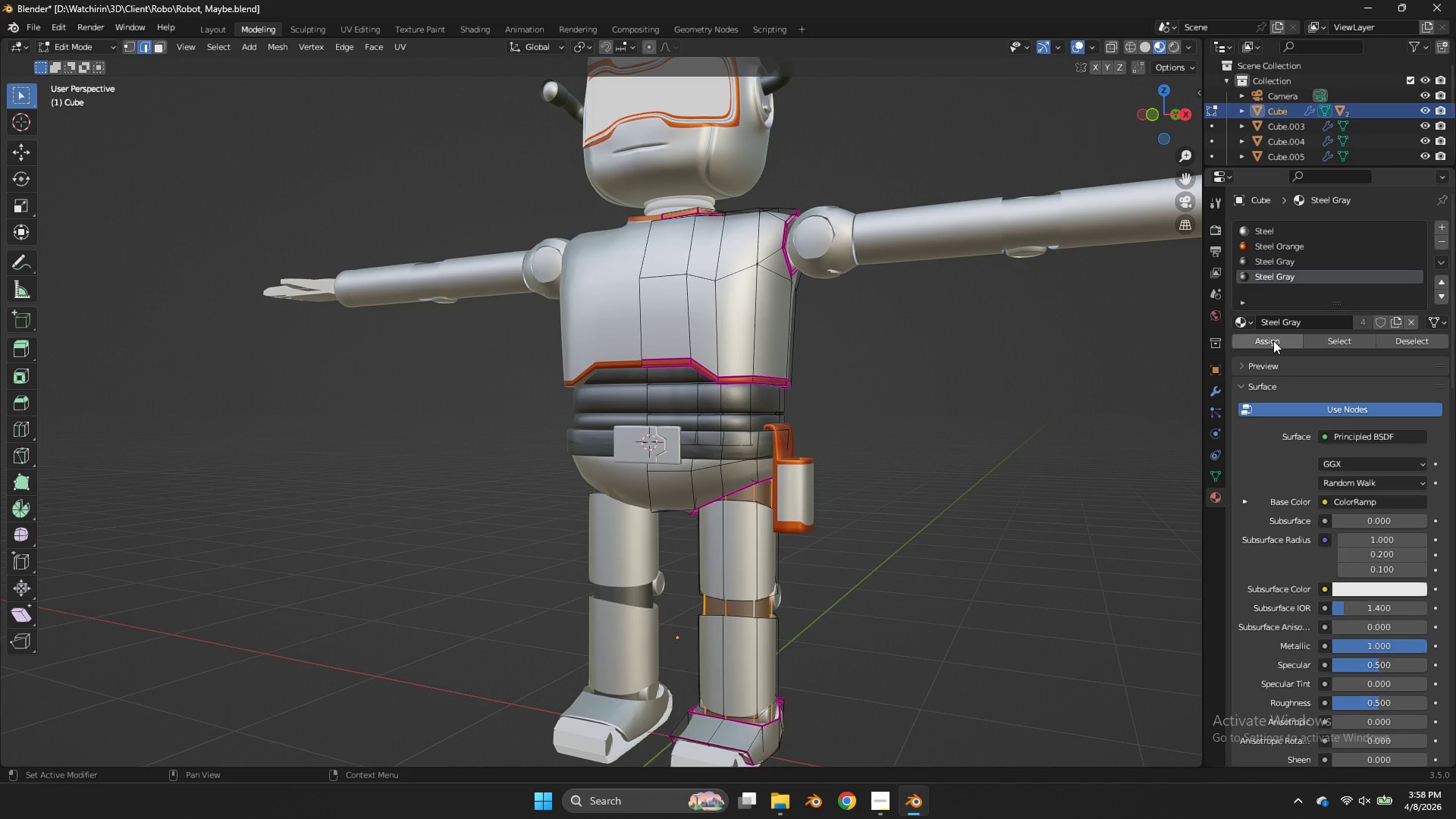 
left_click([1273, 340])
 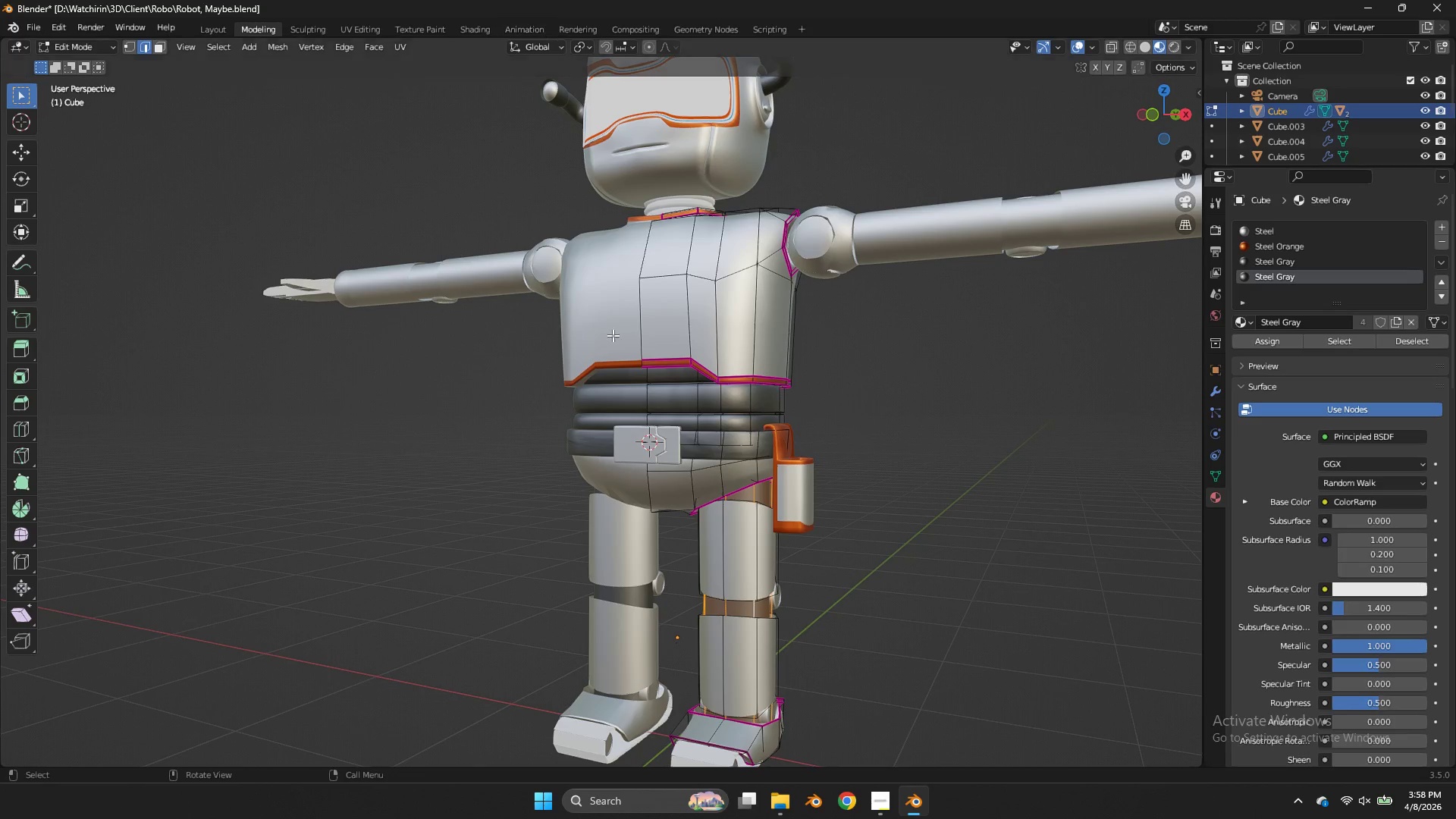 
scroll: coordinate [769, 676], scroll_direction: down, amount: 1.0
 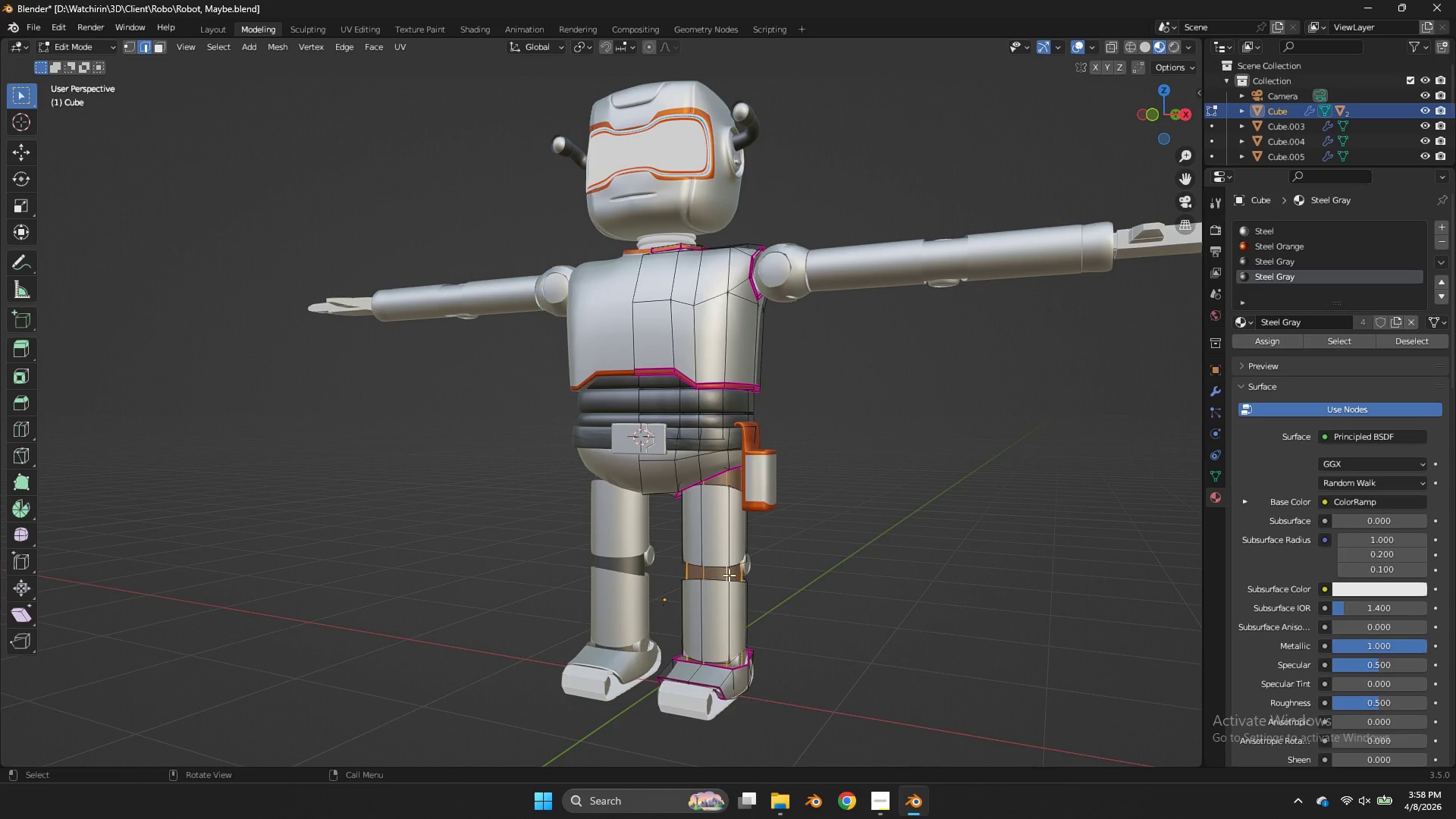 
key(Tab)
 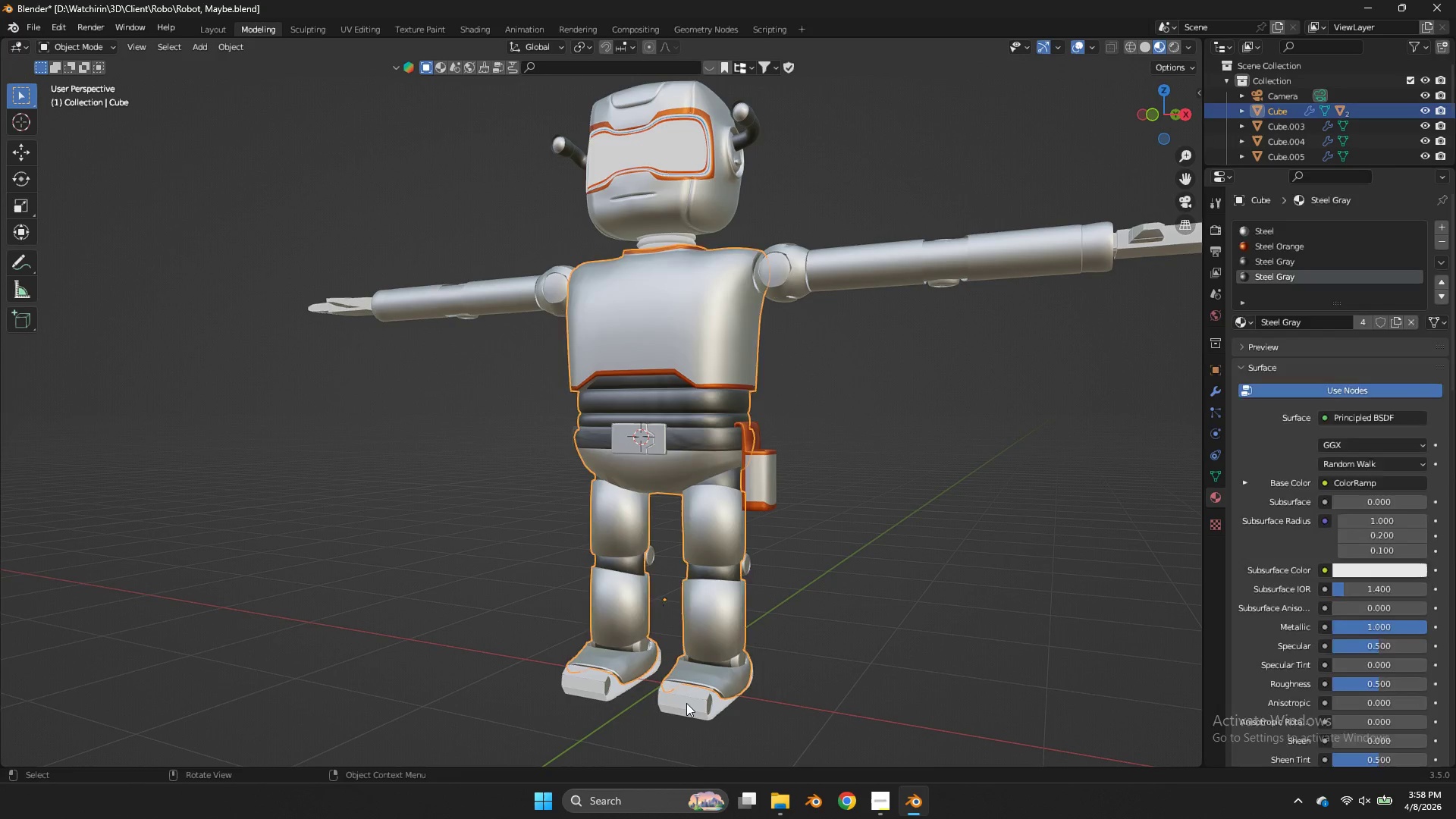 
left_click([686, 703])
 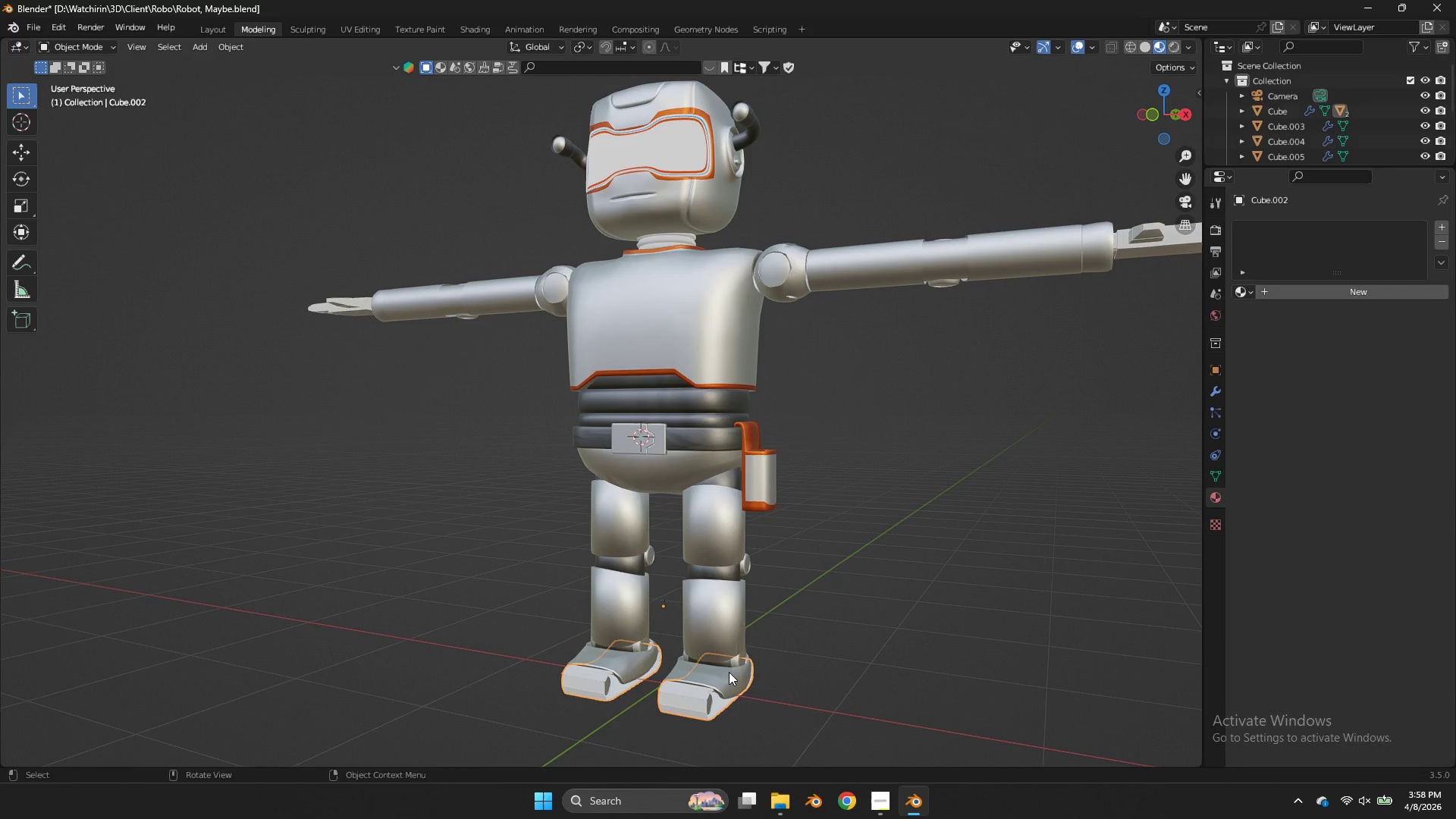 
hold_key(key=ShiftLeft, duration=0.48)
 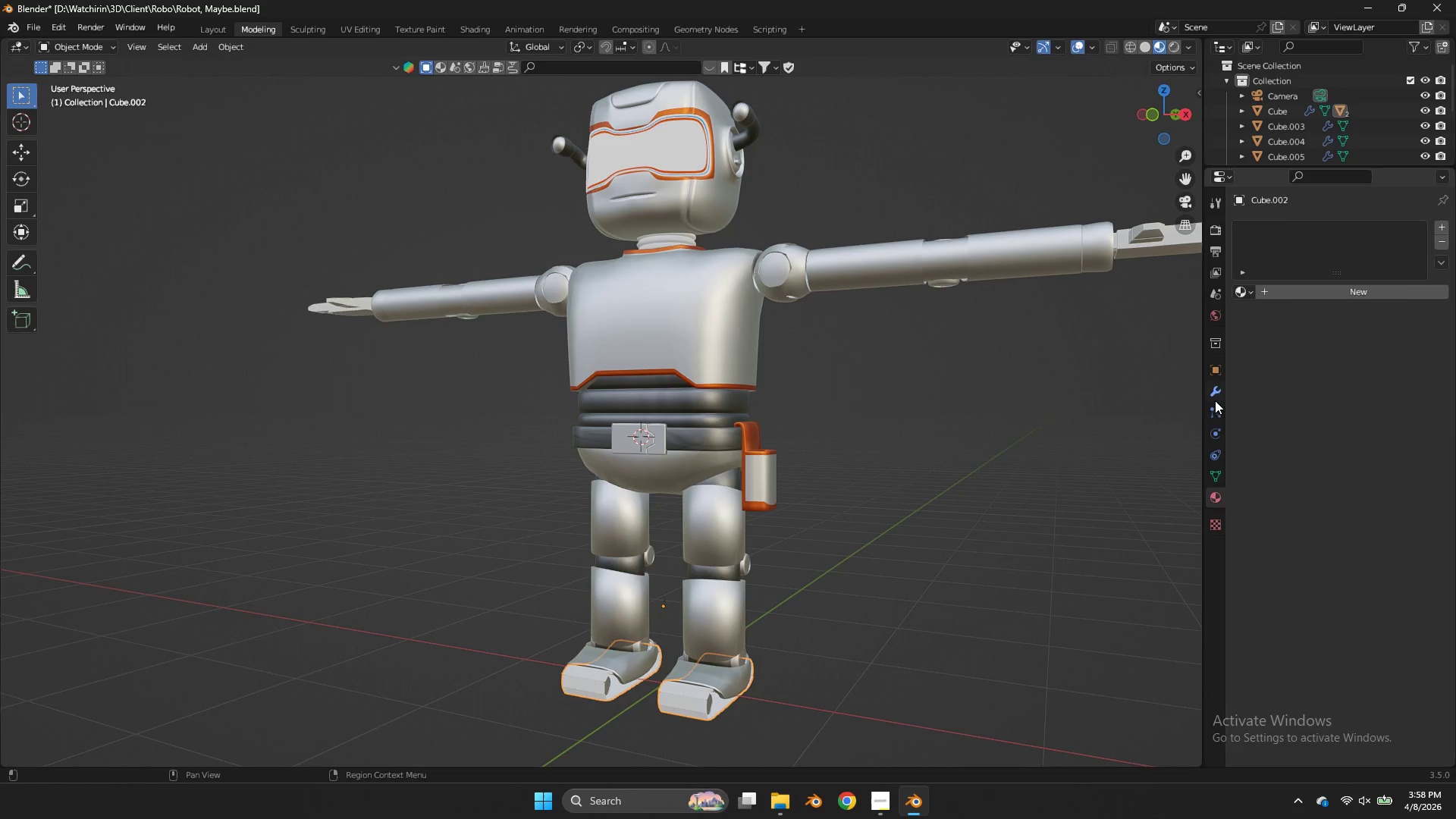 
left_click([1215, 400])
 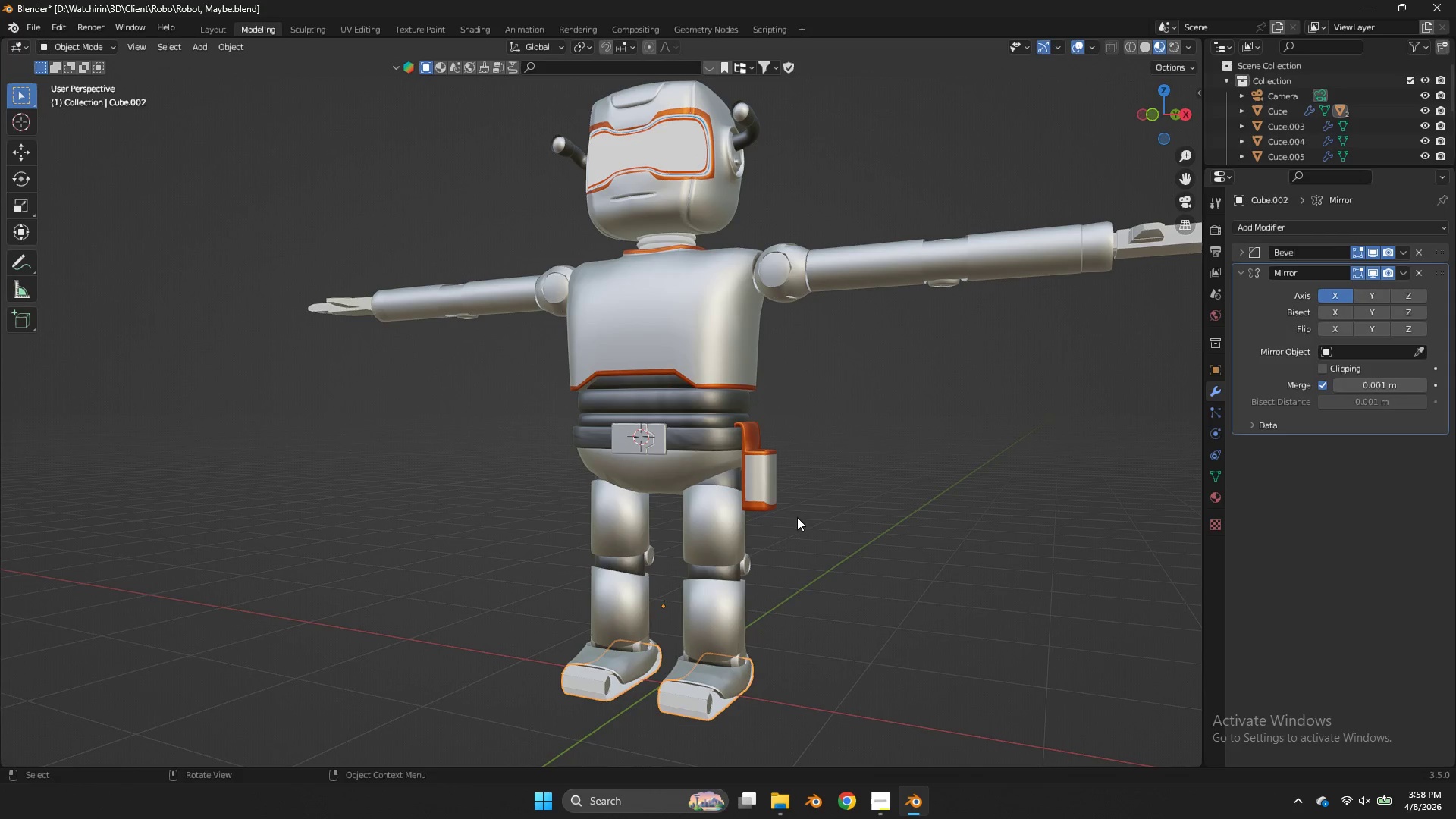 
hold_key(key=ShiftLeft, duration=0.47)
left_click([715, 557])
 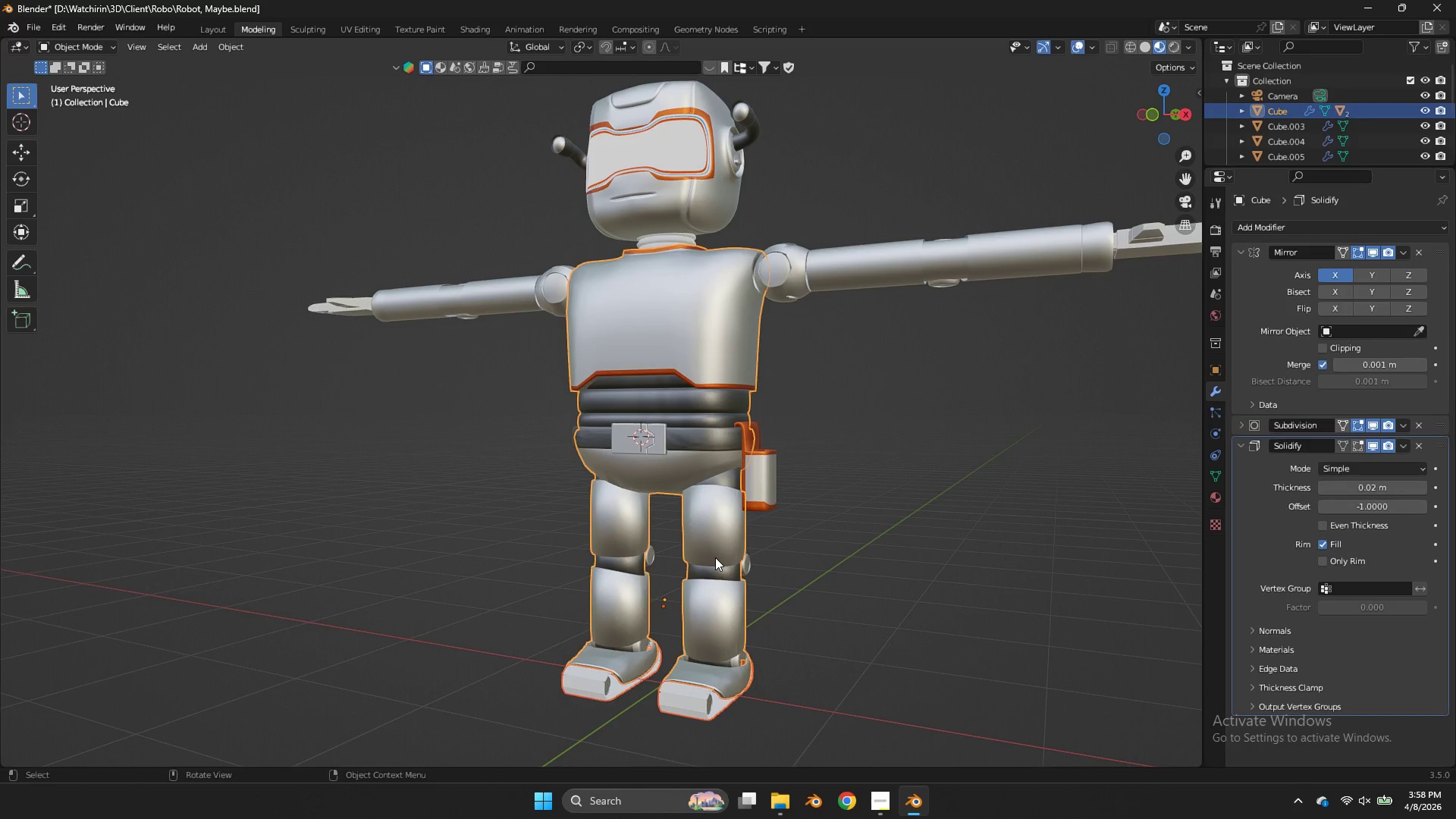 
key(Control+J)
 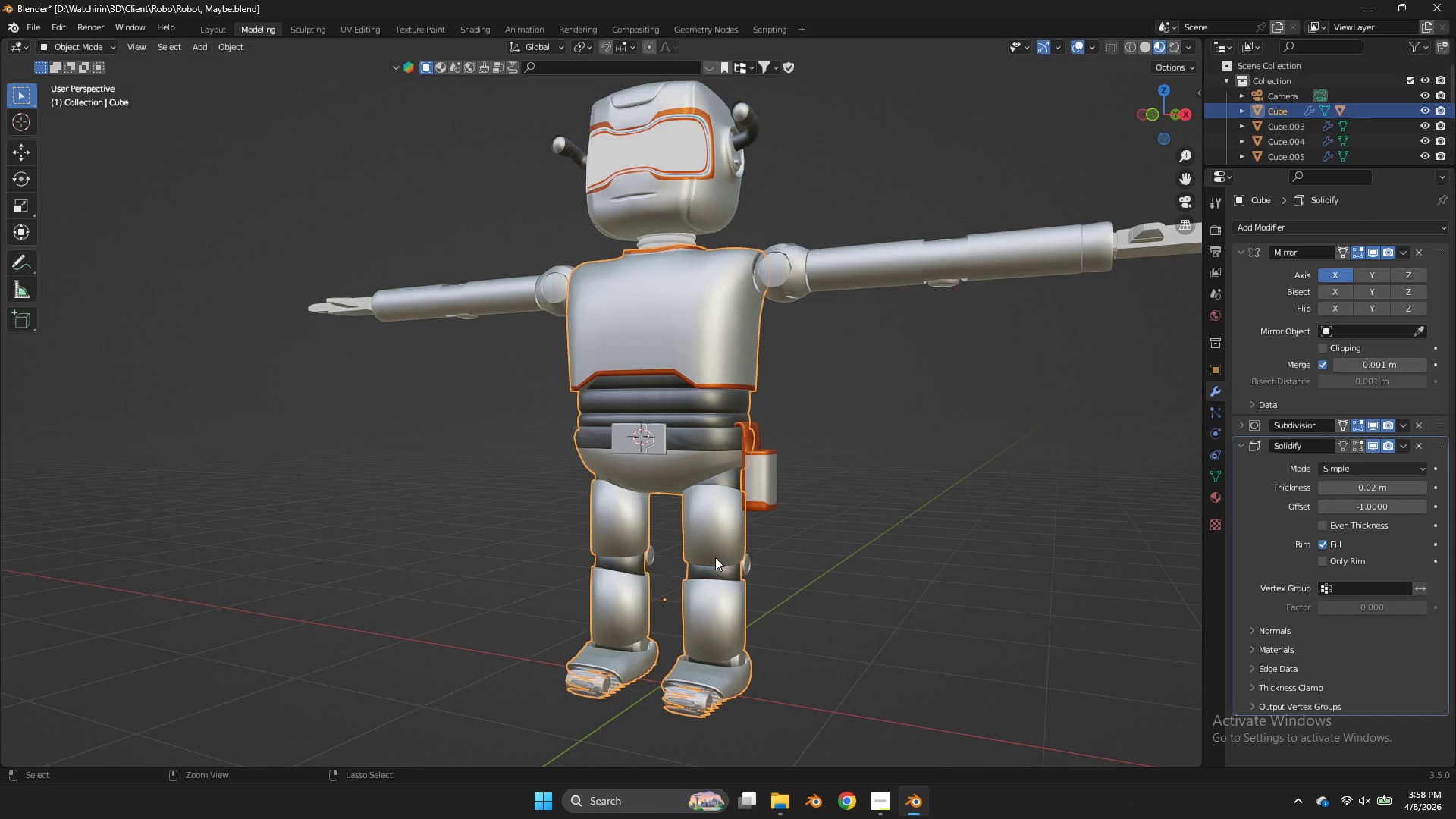 
key(Control+Z)
 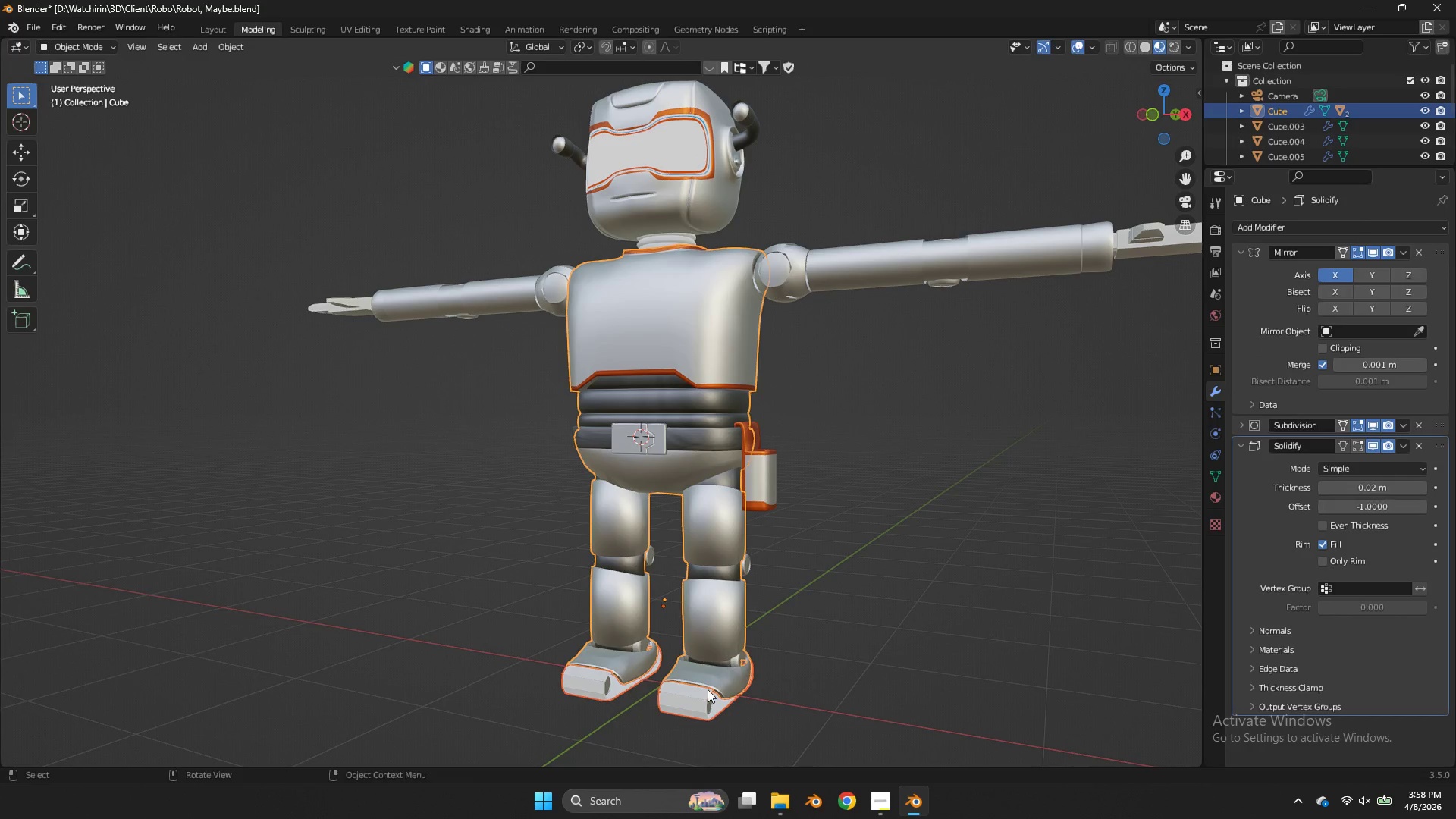 
left_click([679, 711])
 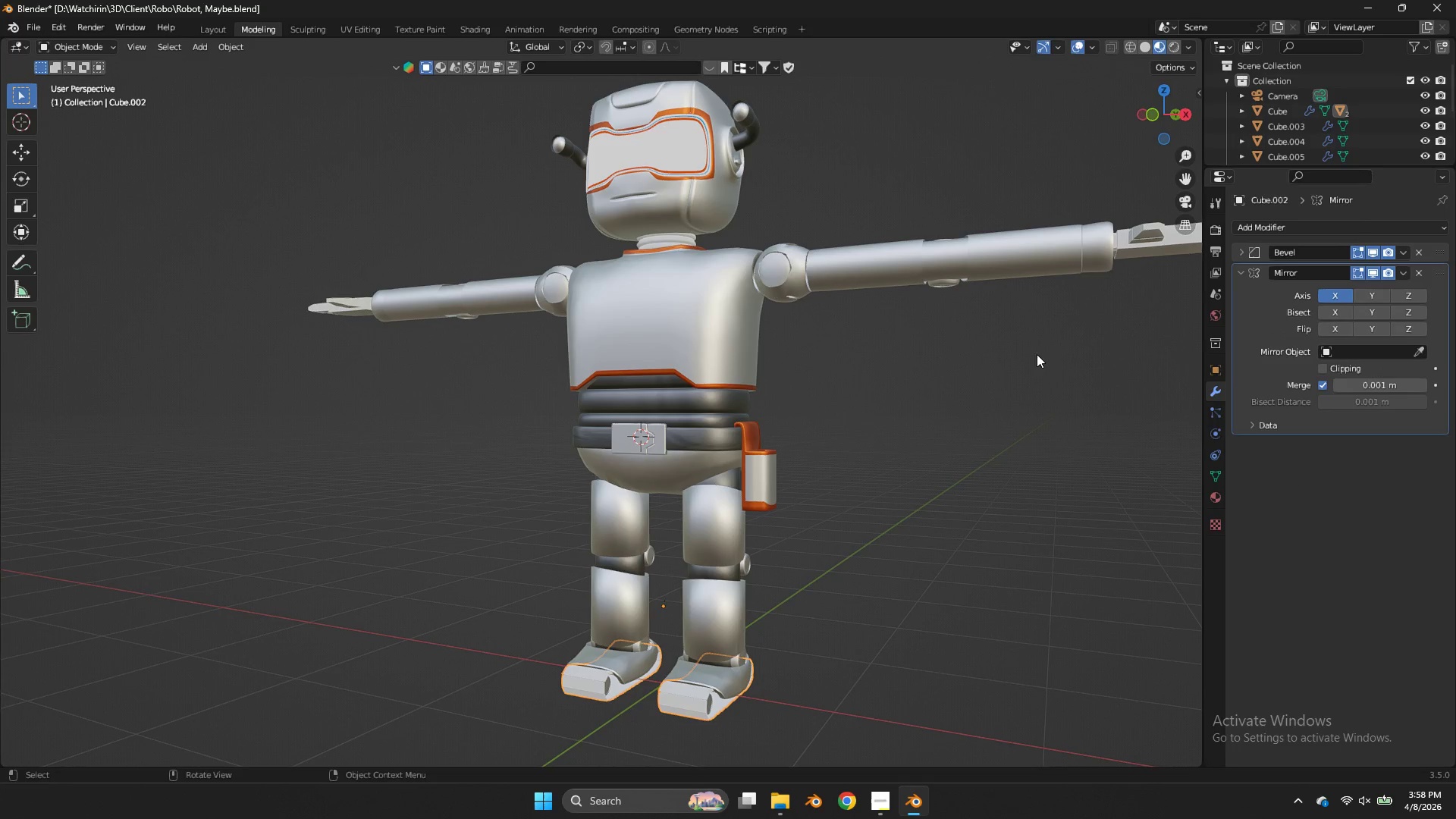 
key(Tab)
 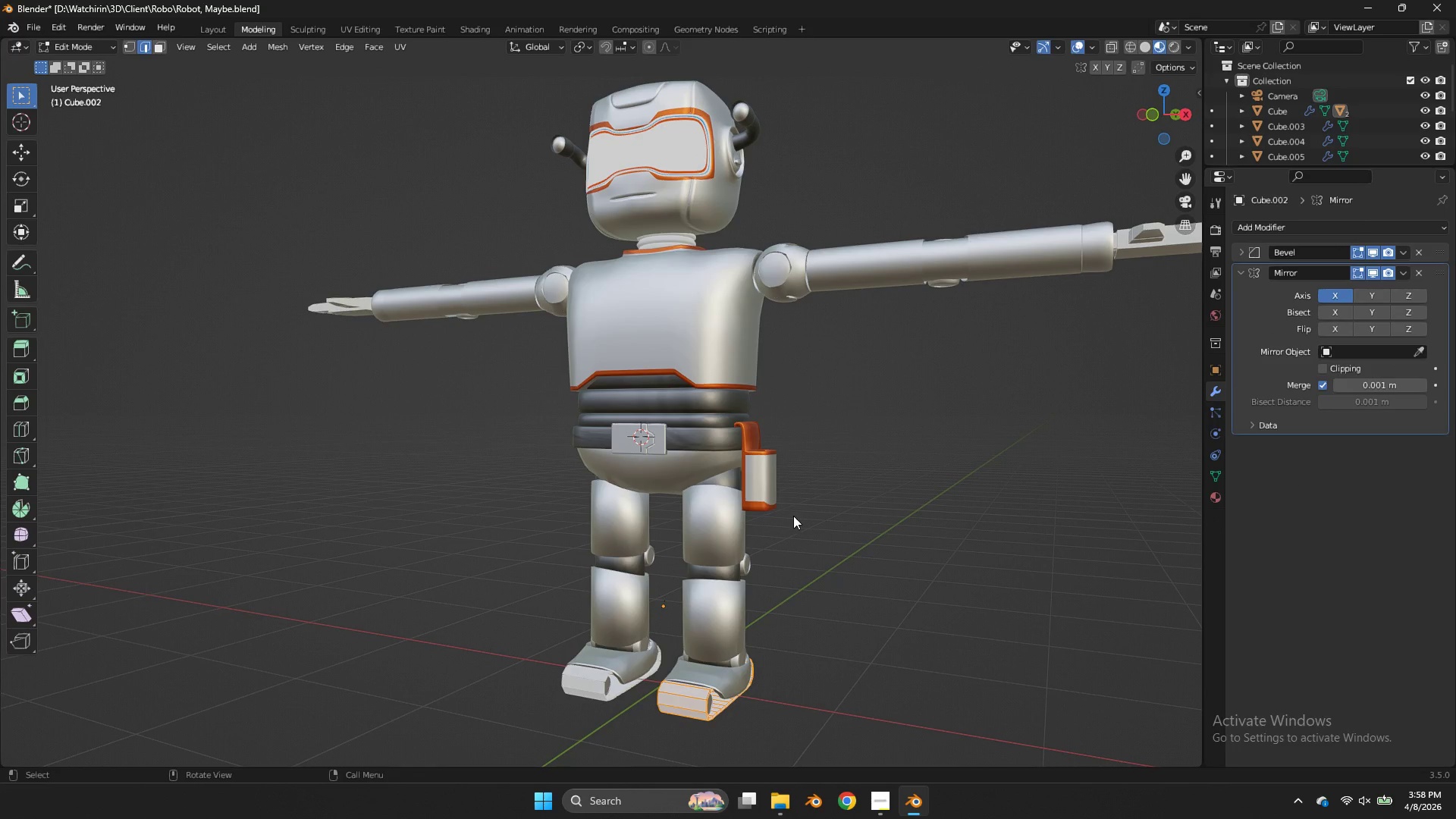 
key(Tab)
 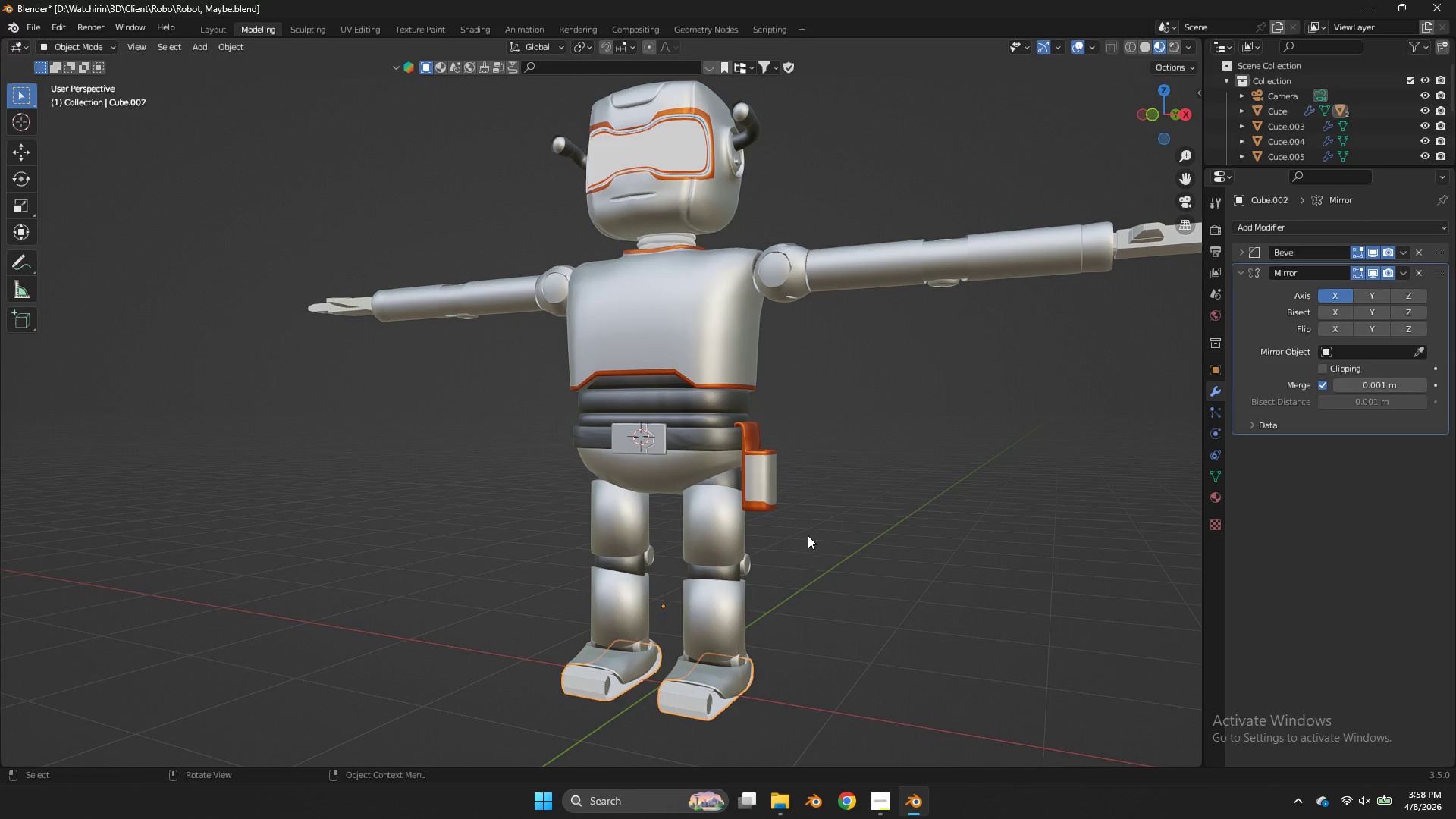 
key(Control+S)
 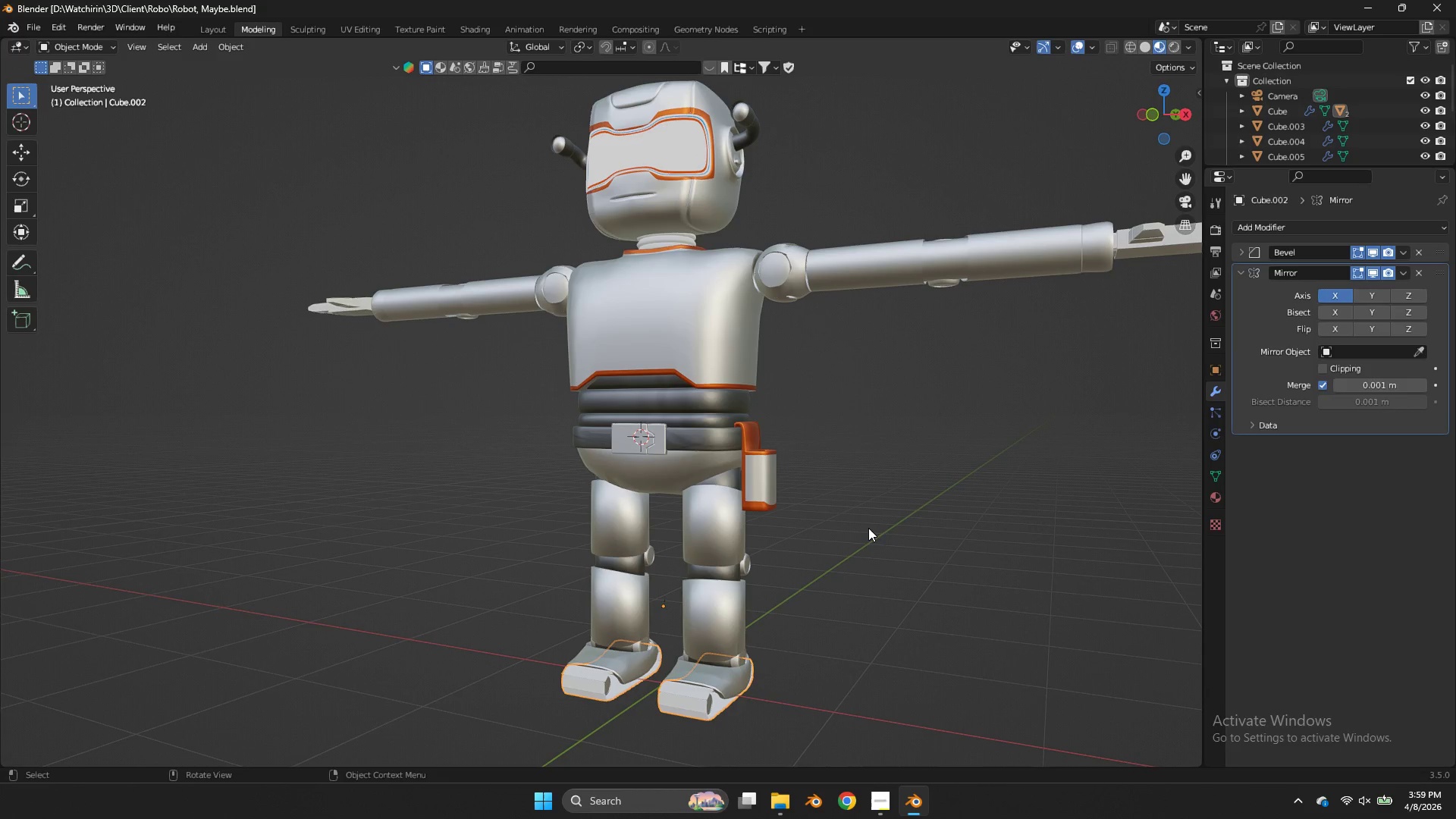 
wait(11.99)
 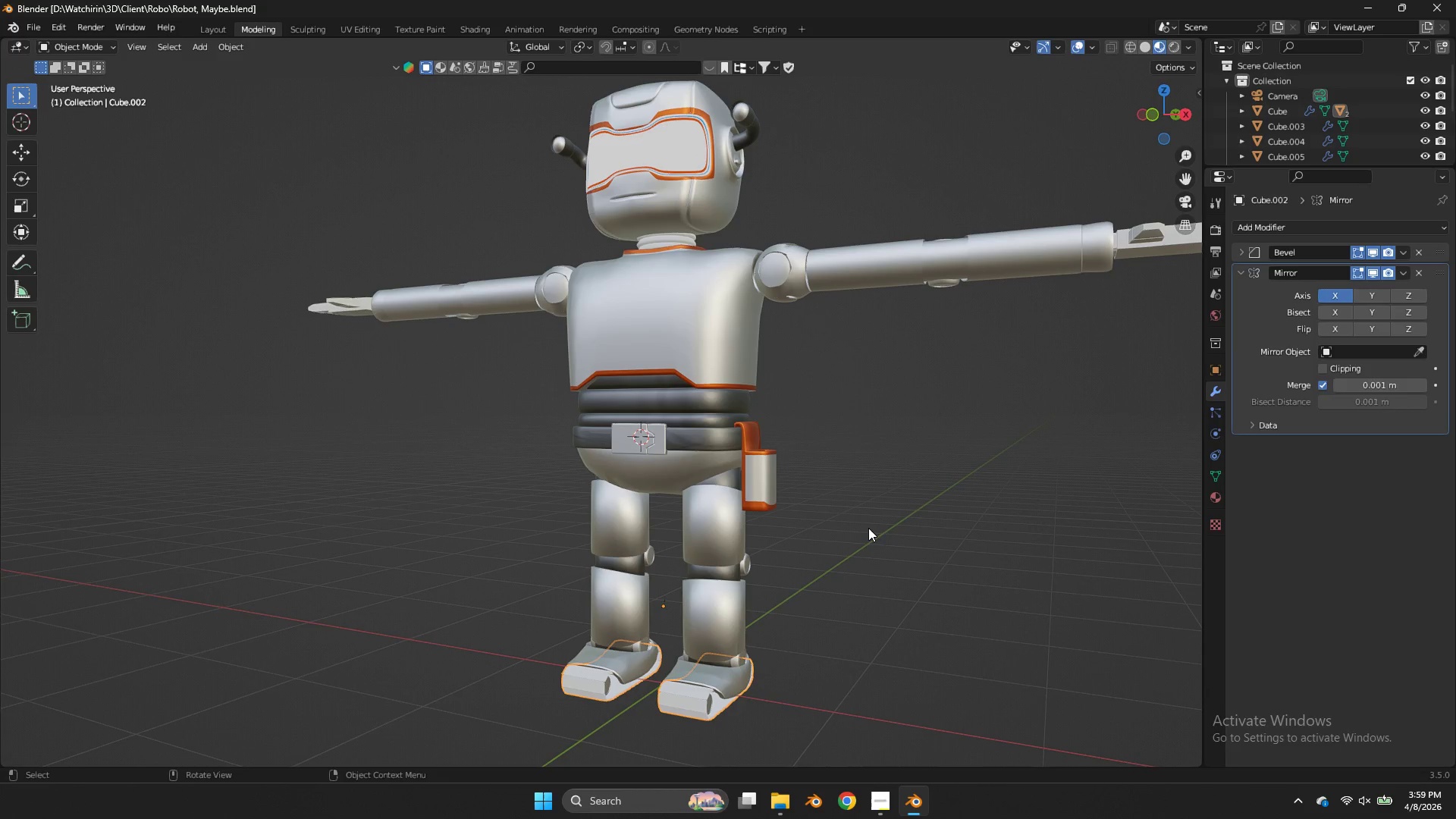 
scroll: coordinate [866, 528], scroll_direction: up, amount: 2.0
 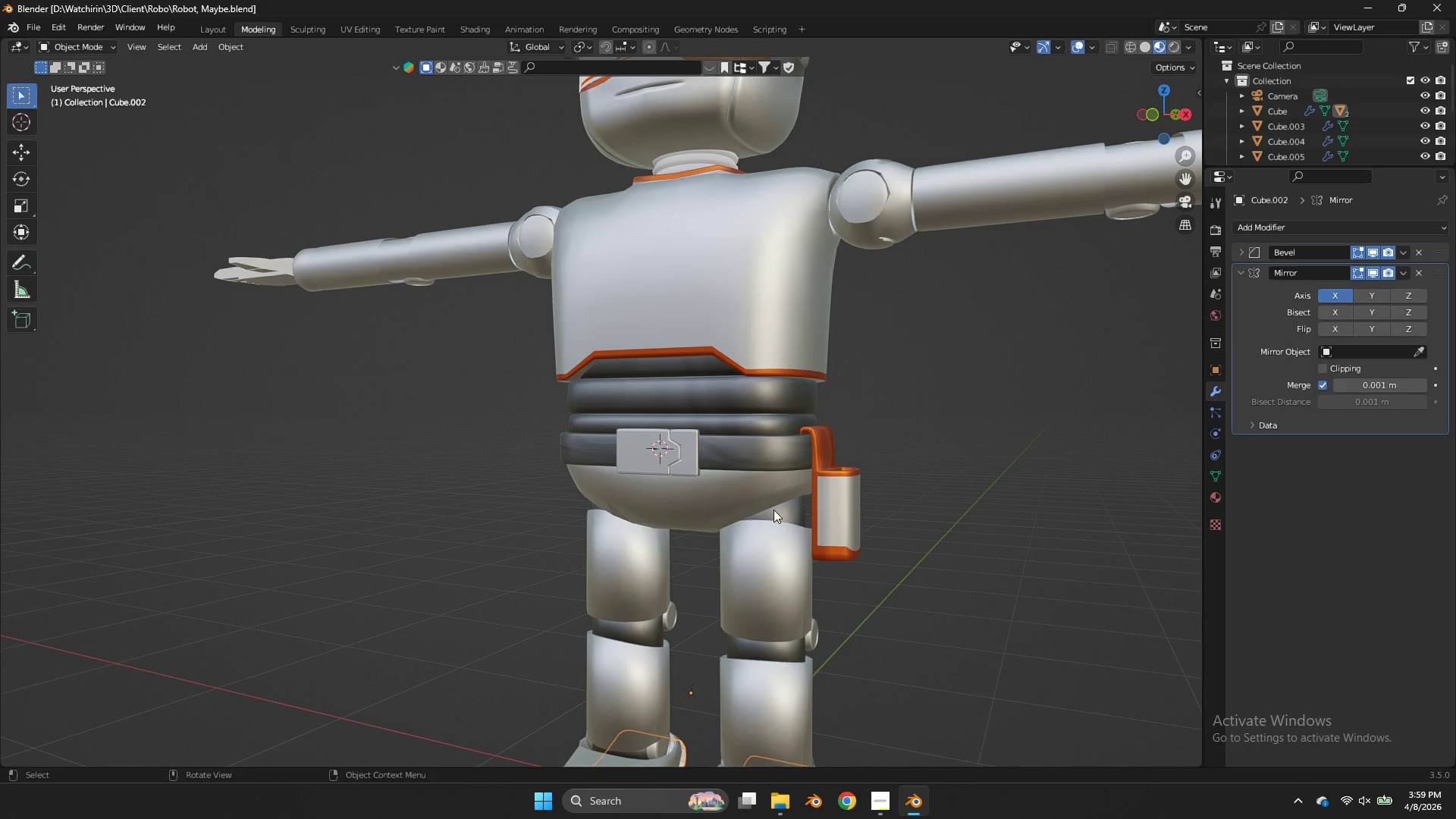 
key(Tab)
 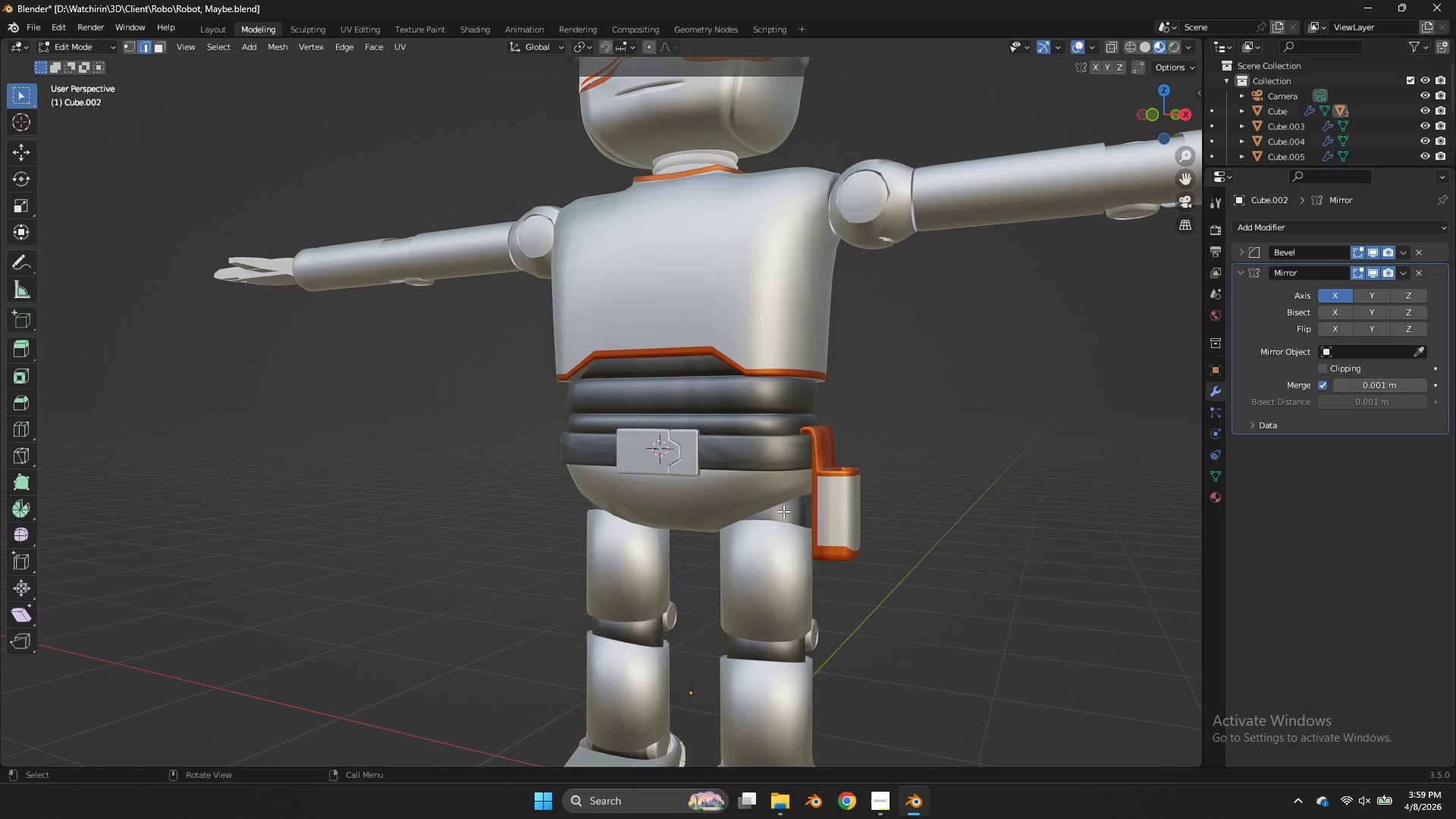 
left_click([783, 511])
 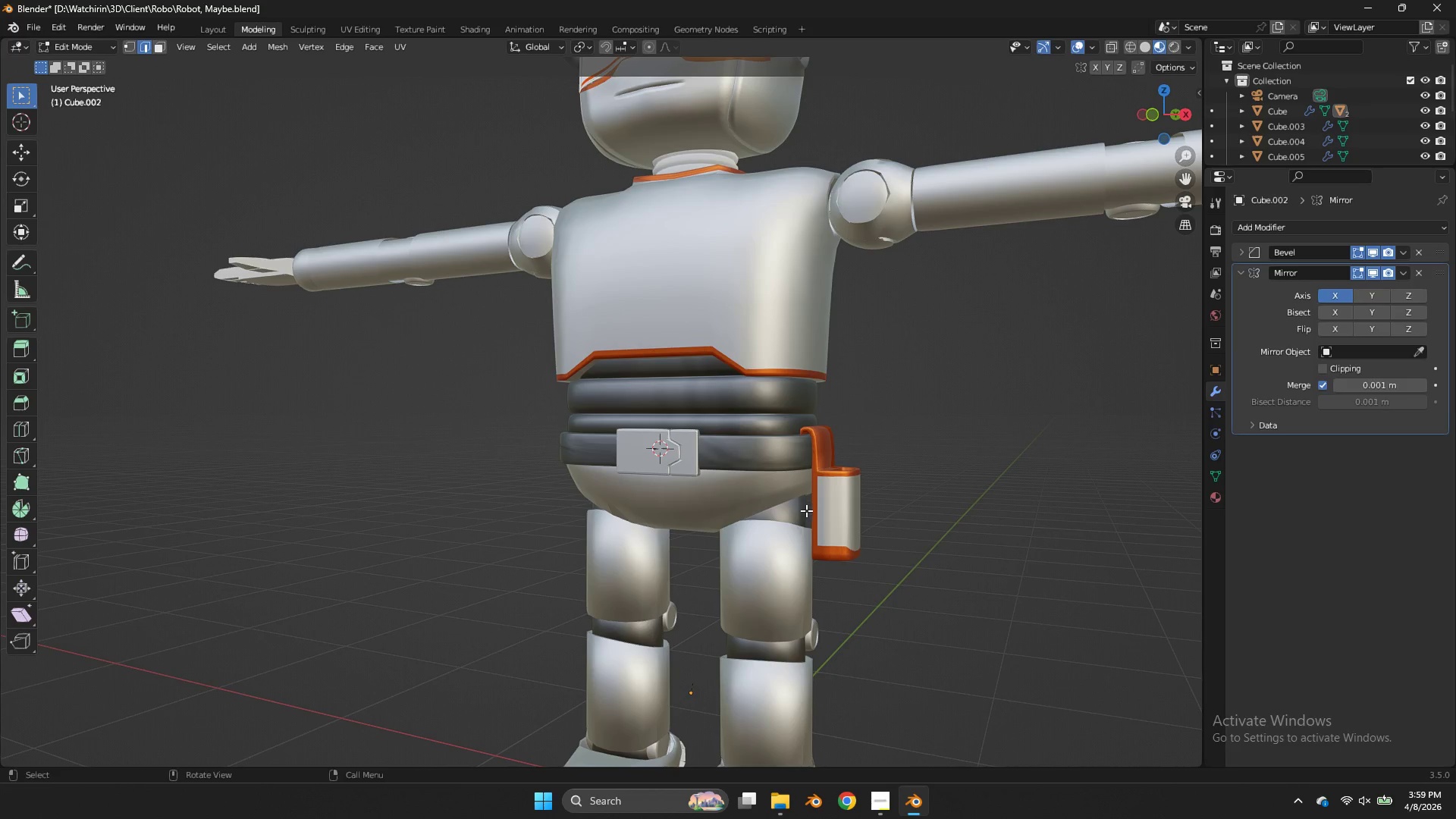 
scroll: coordinate [807, 510], scroll_direction: down, amount: 2.0
 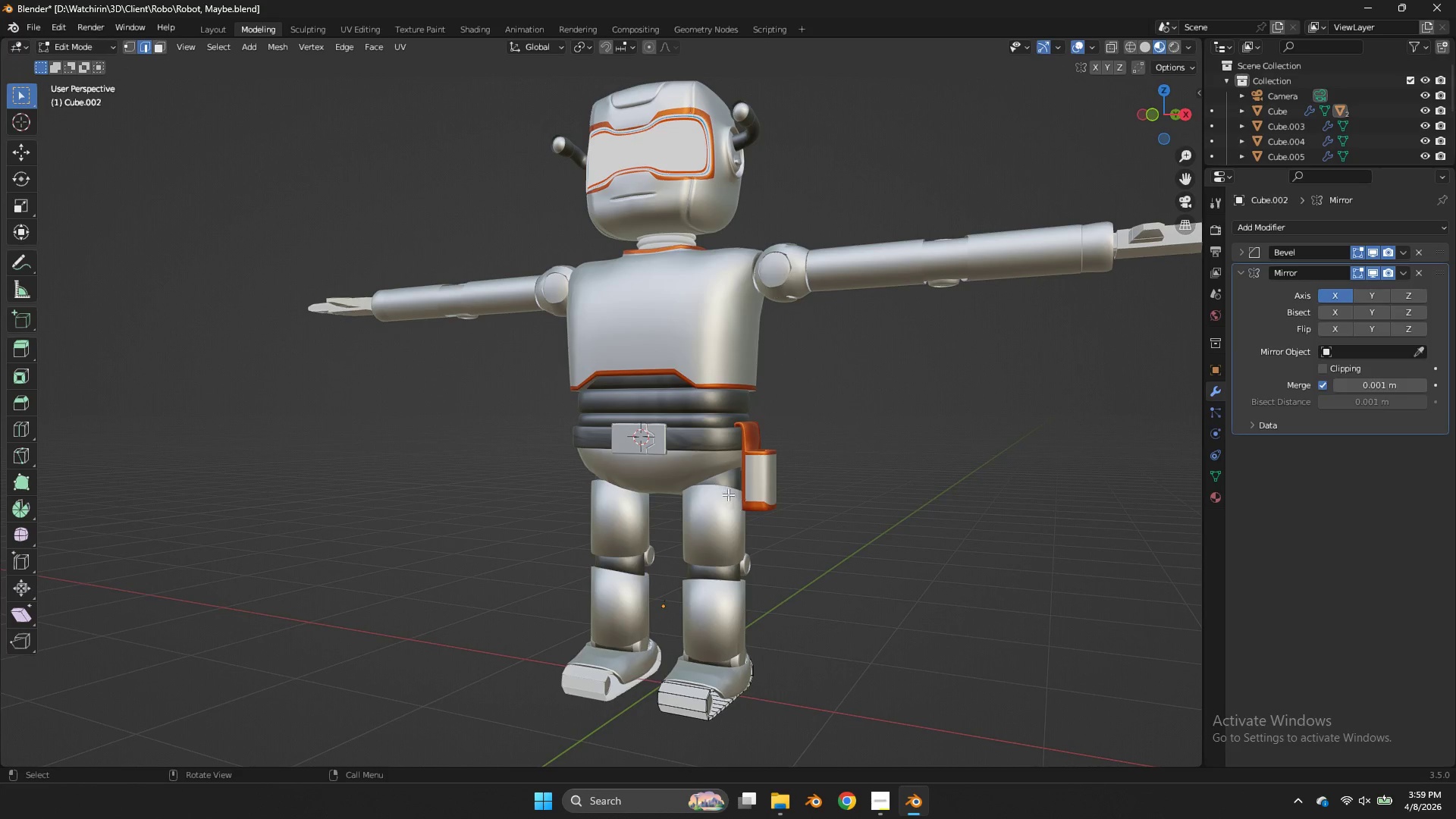 
key(Tab)
 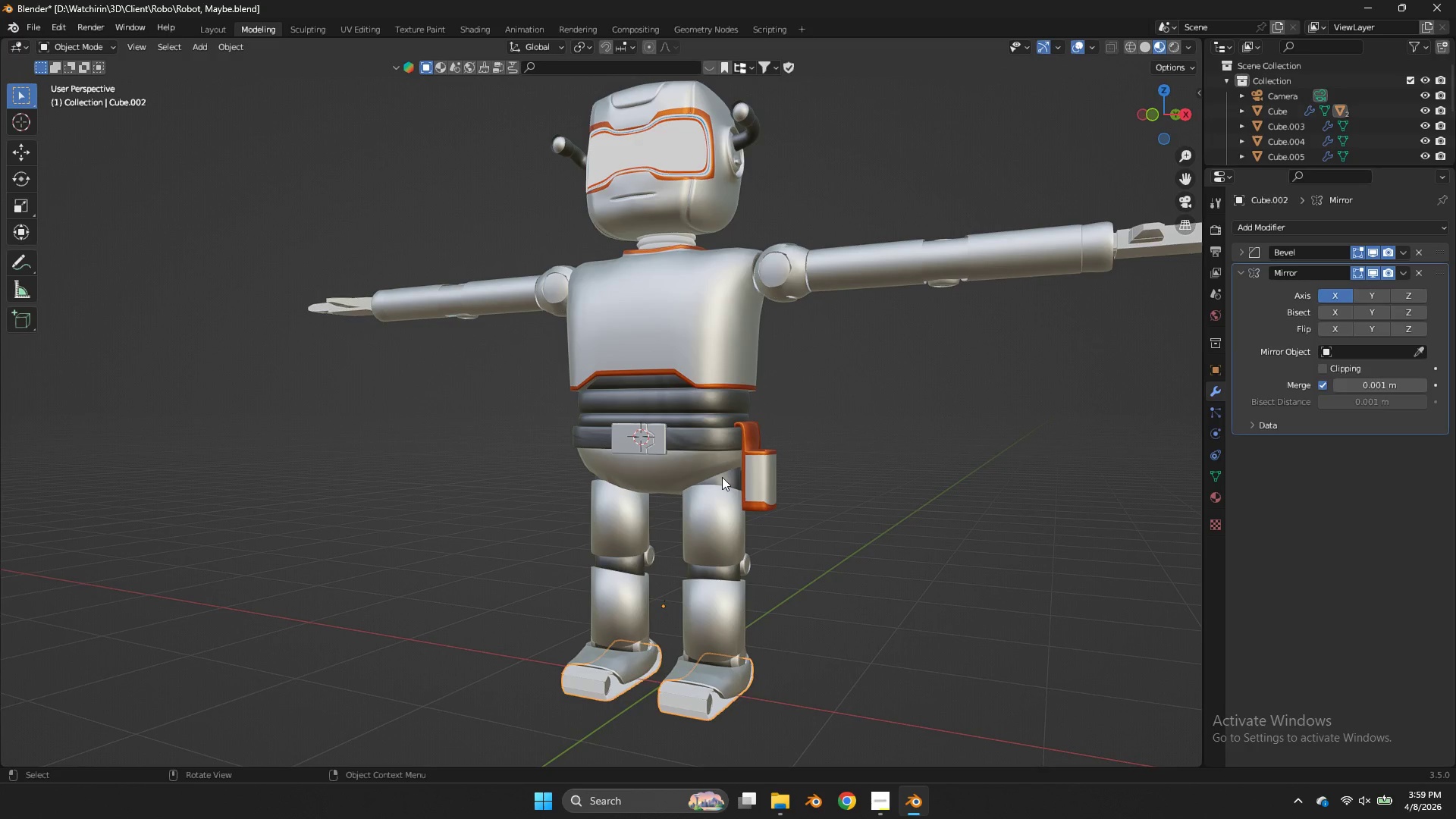 
left_click([722, 477])
 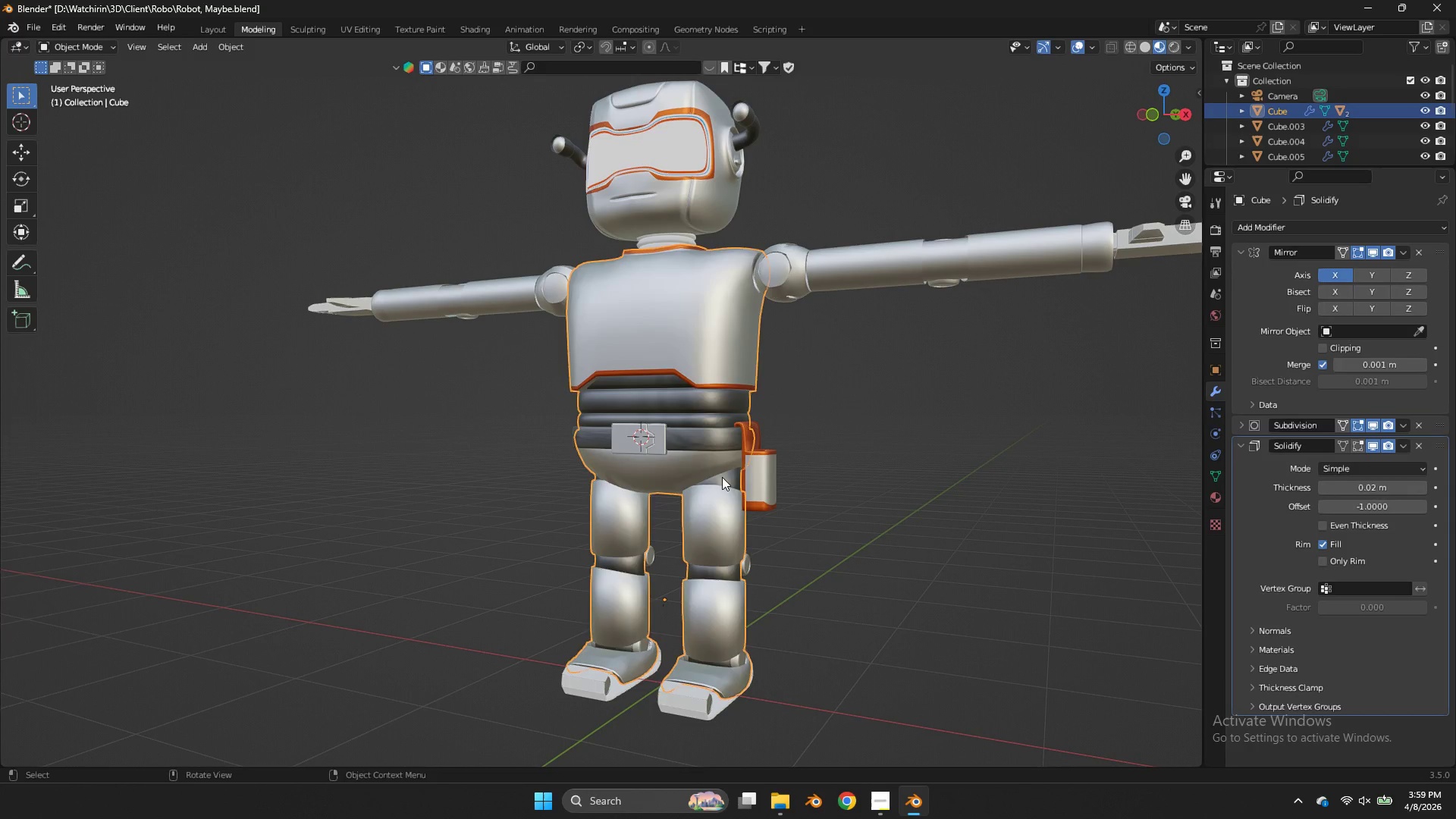 
key(Tab)
 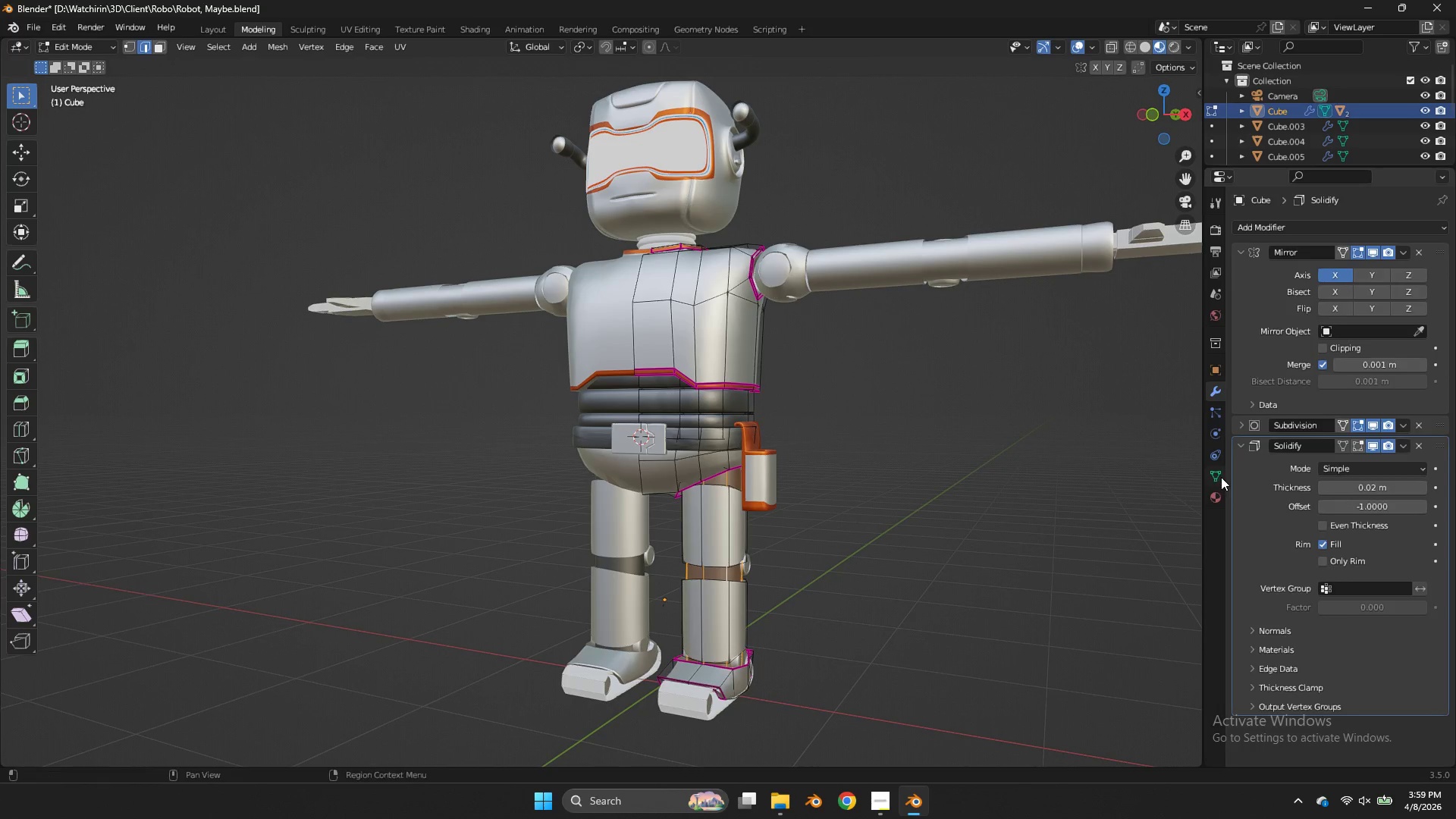 
double_click([1222, 496])
 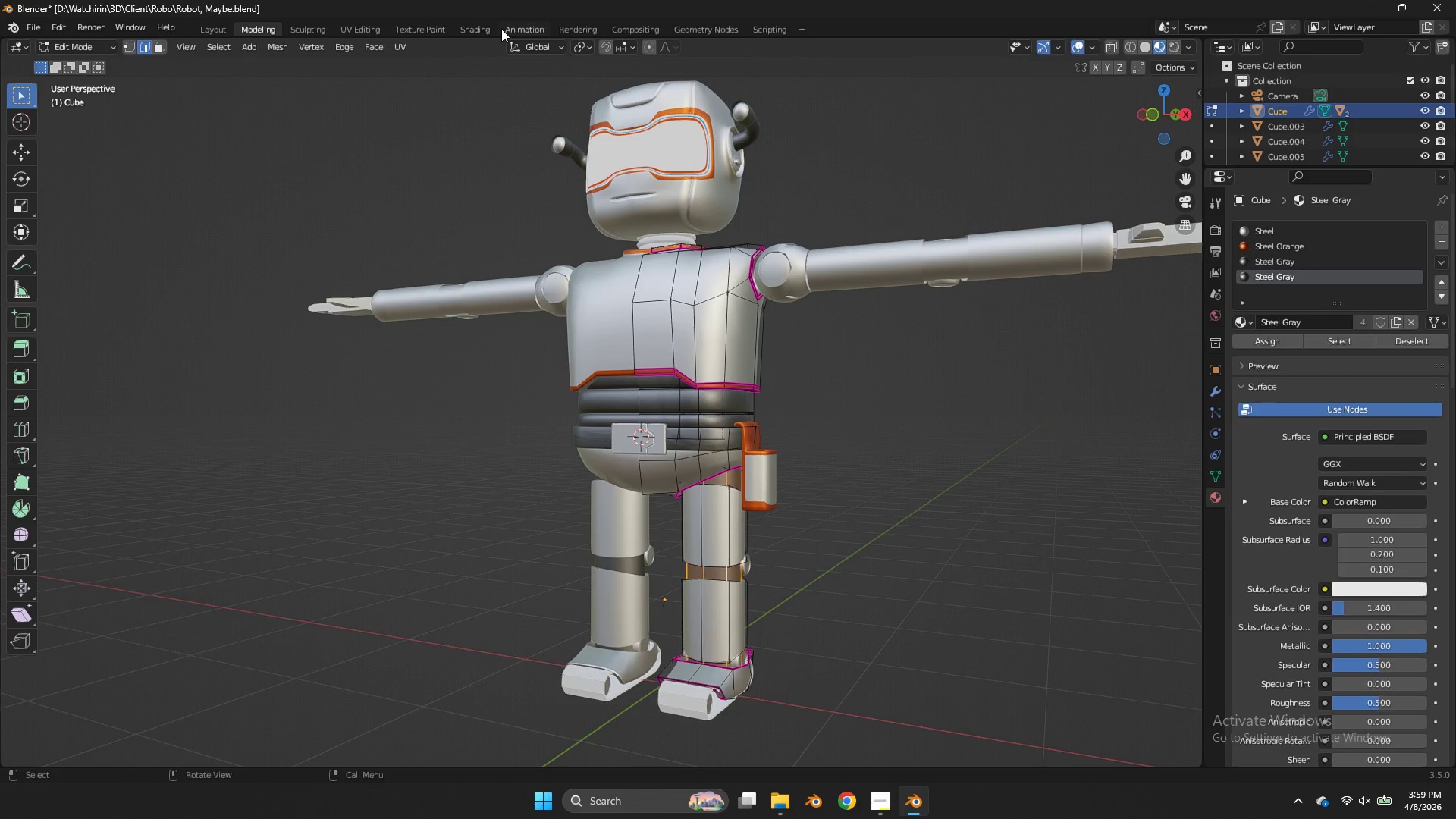 
double_click([491, 27])
 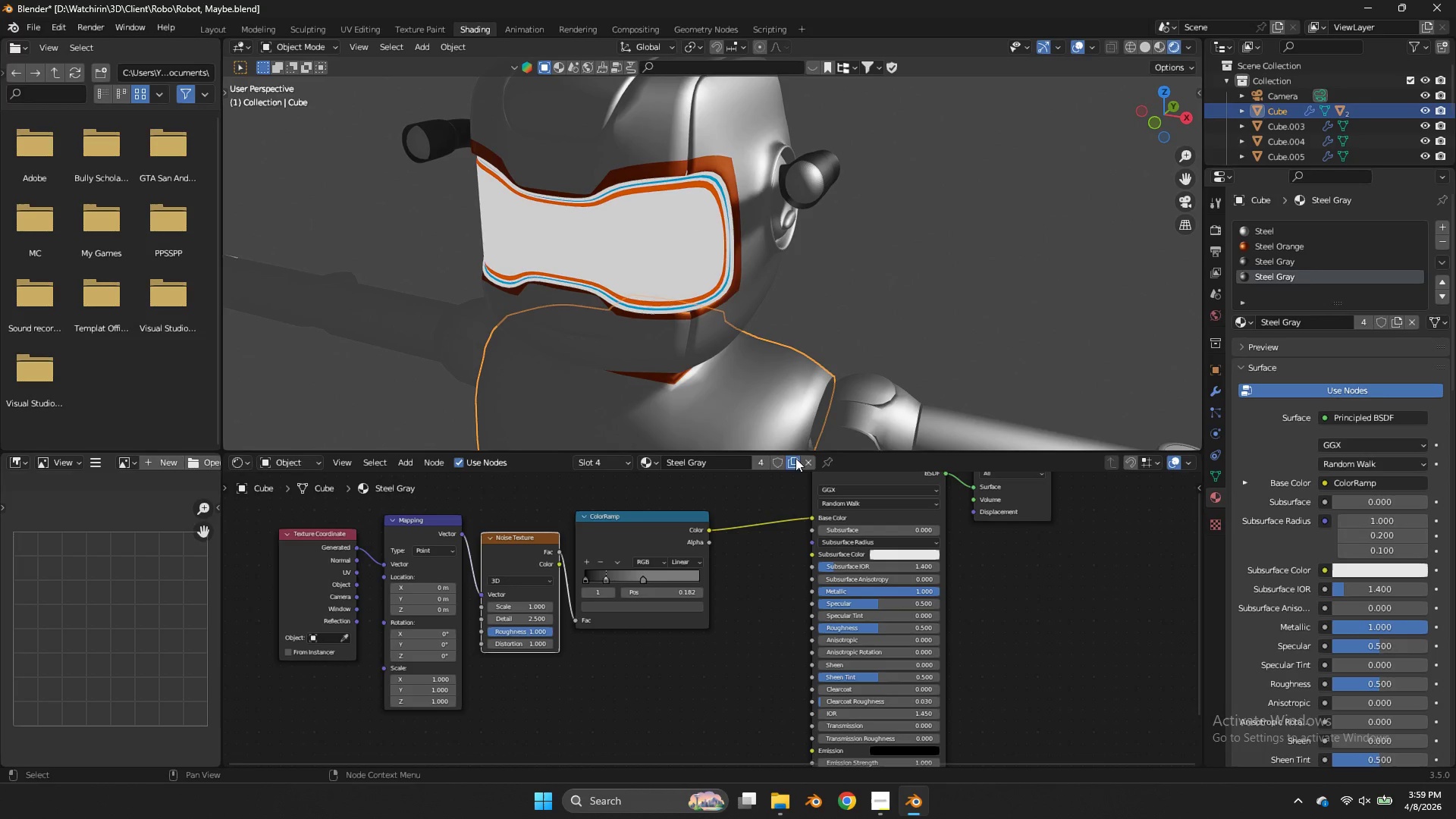 
double_click([741, 463])
 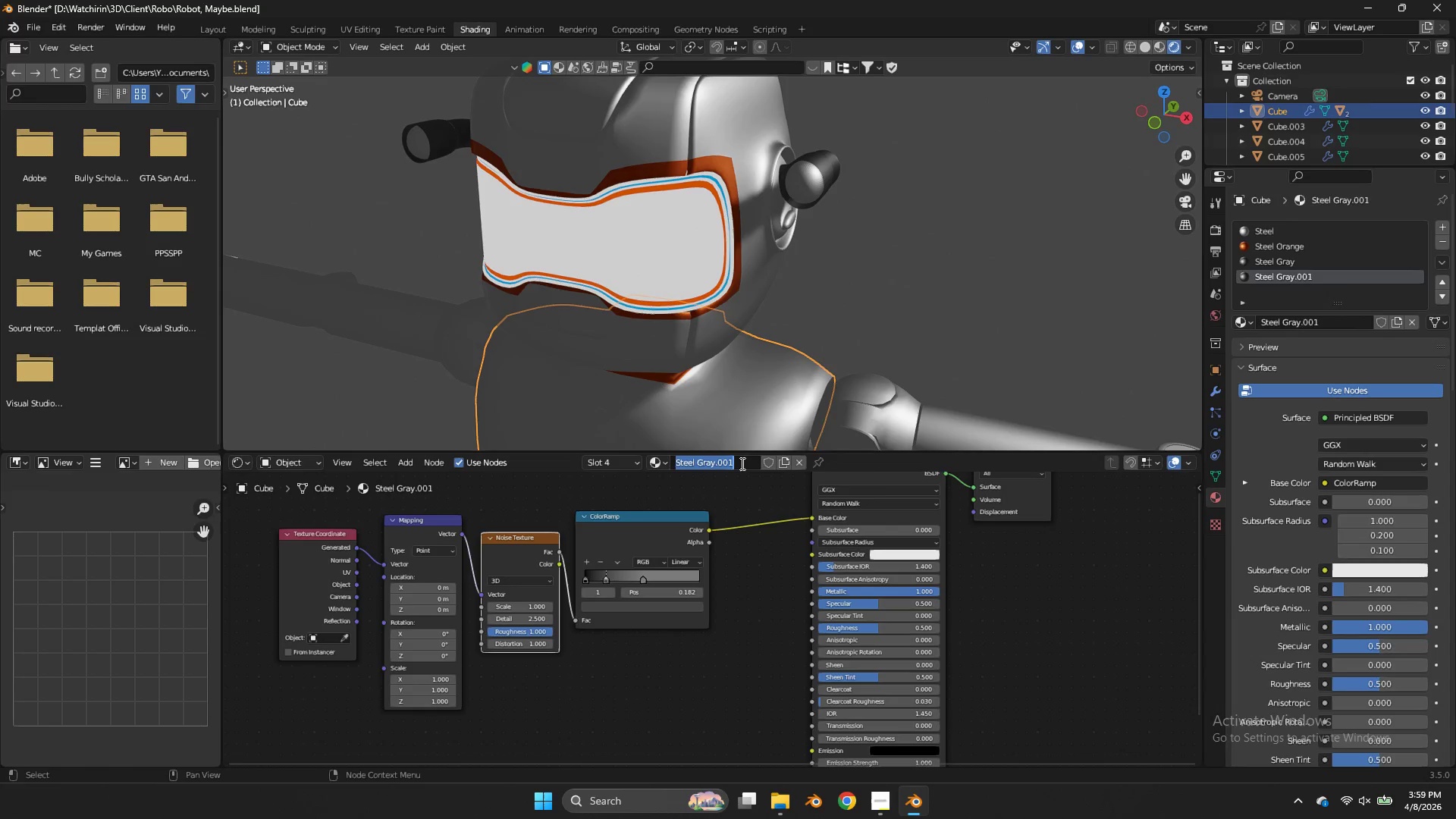 
type(Steel Ba)
key(Backspace)
type(lack)
 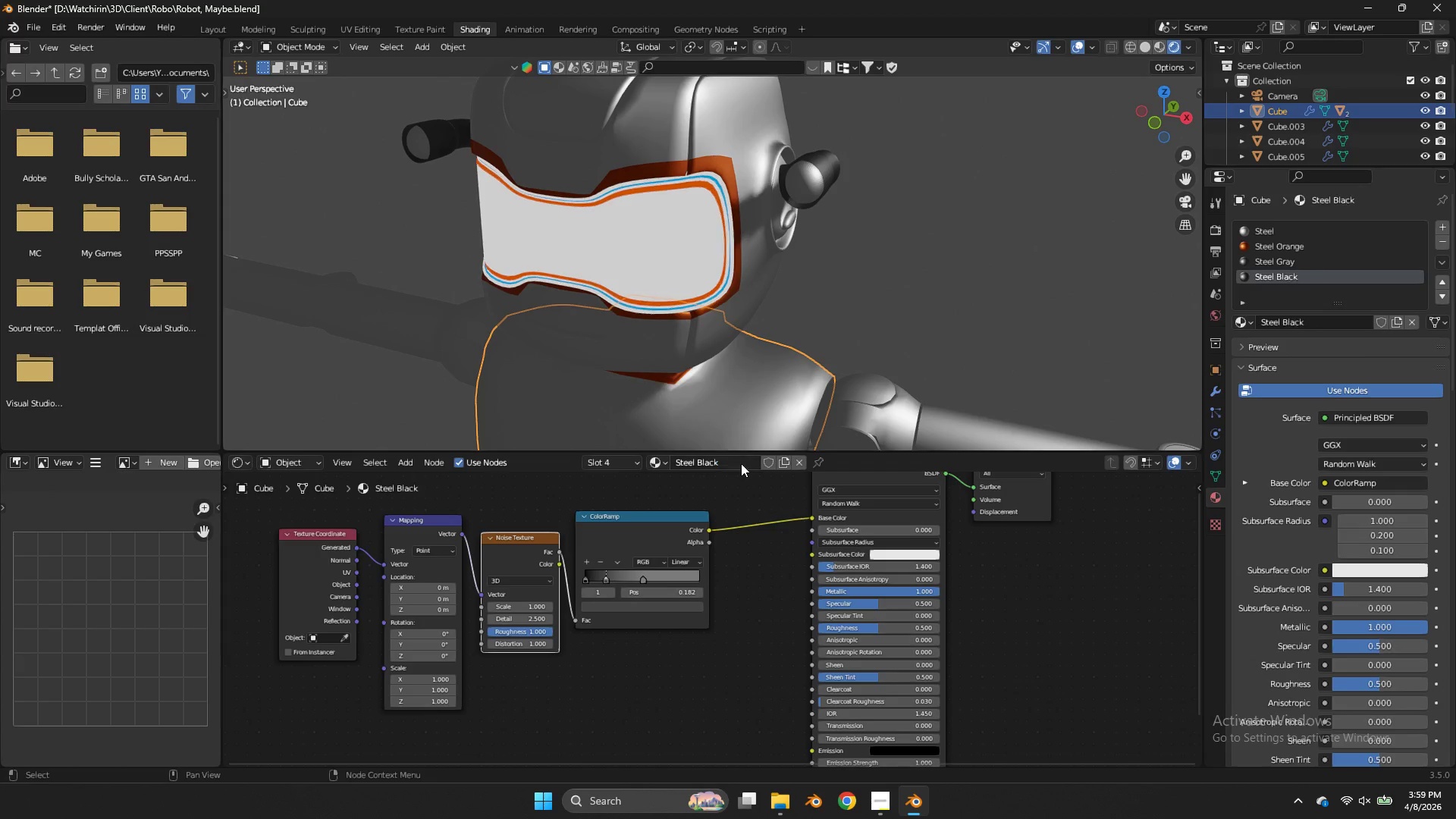 
key(Enter)
 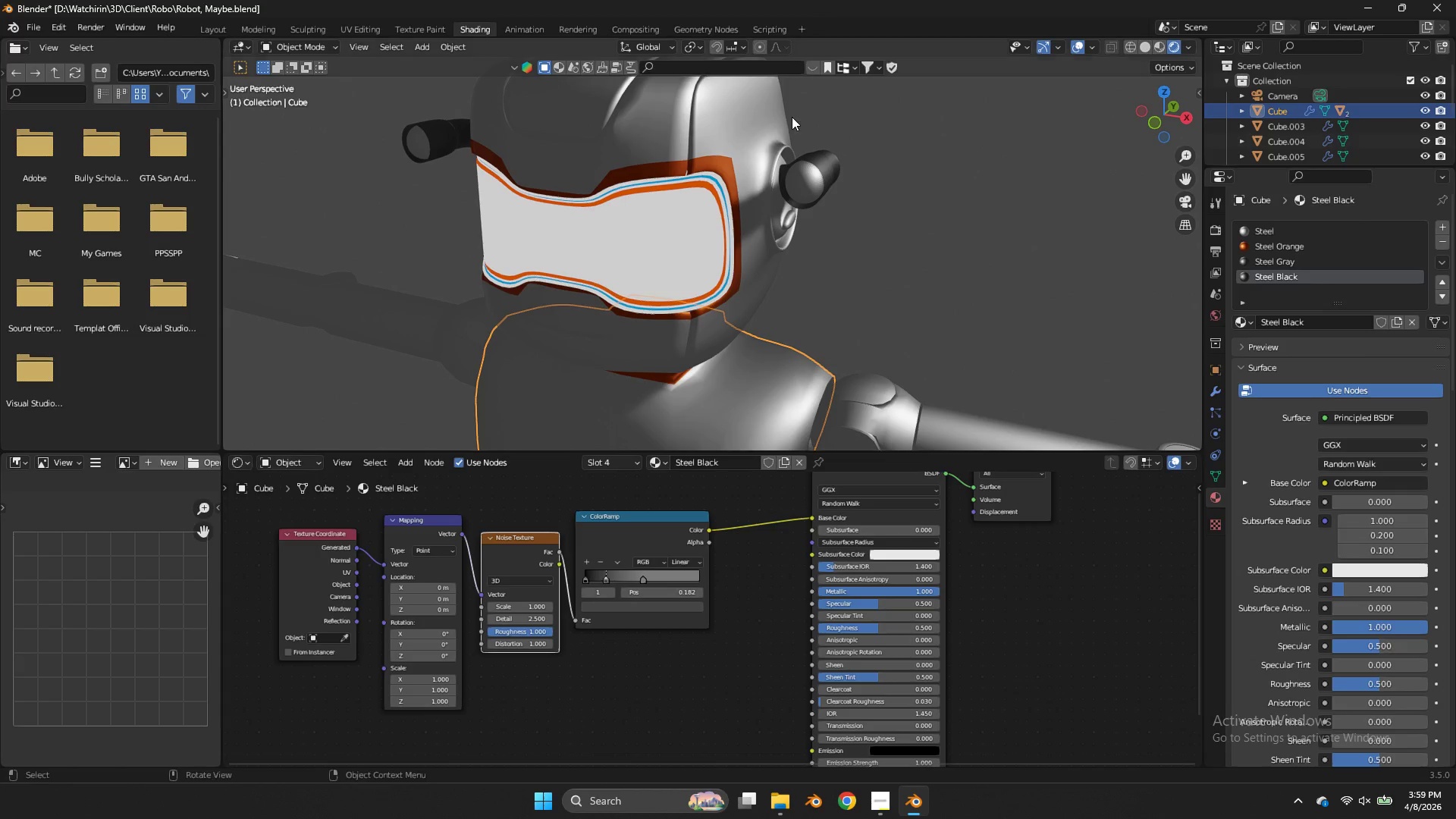 
key(Z)
 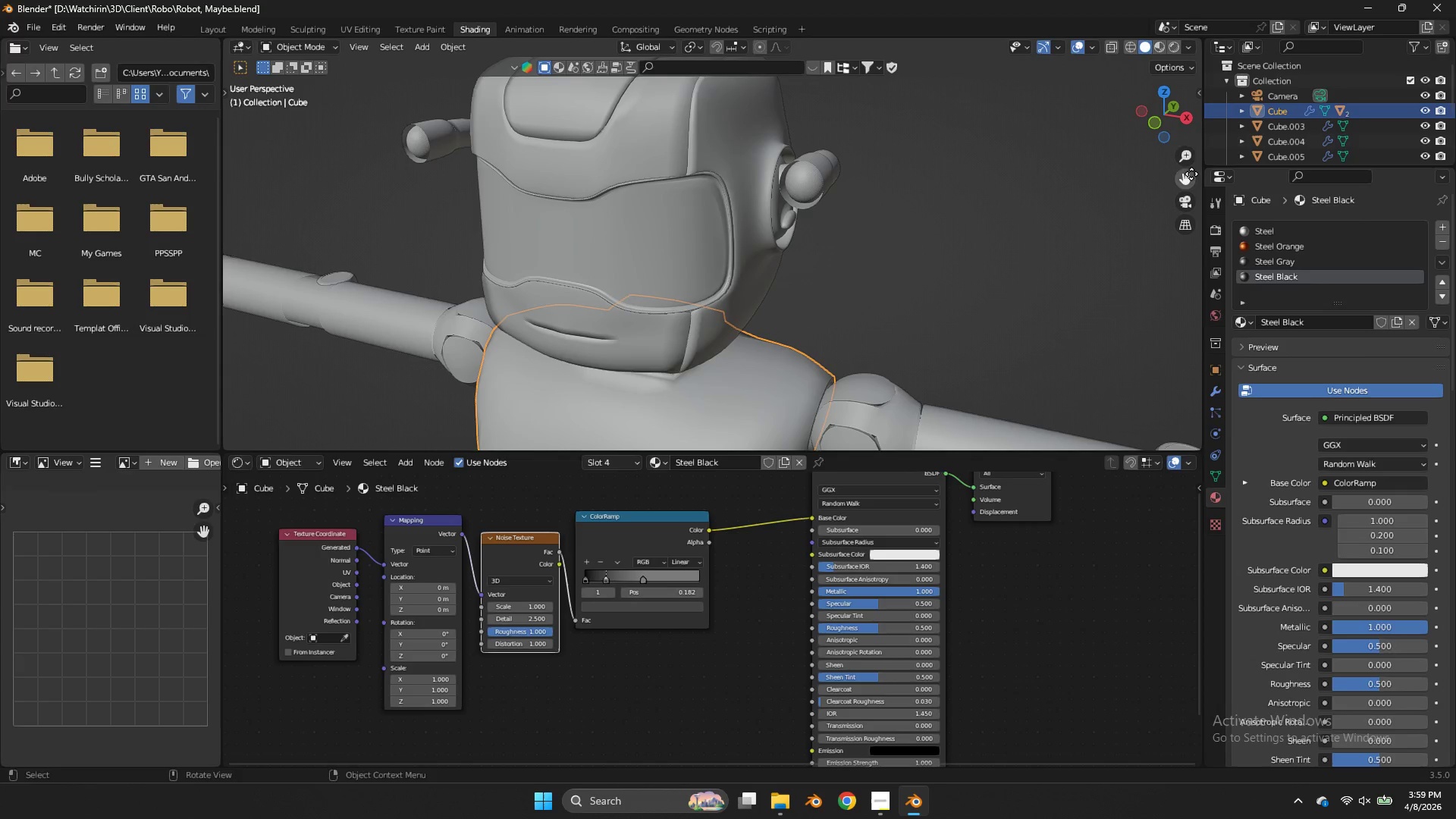 
left_click_drag(start_coordinate=[1191, 176], to_coordinate=[247, 187])
 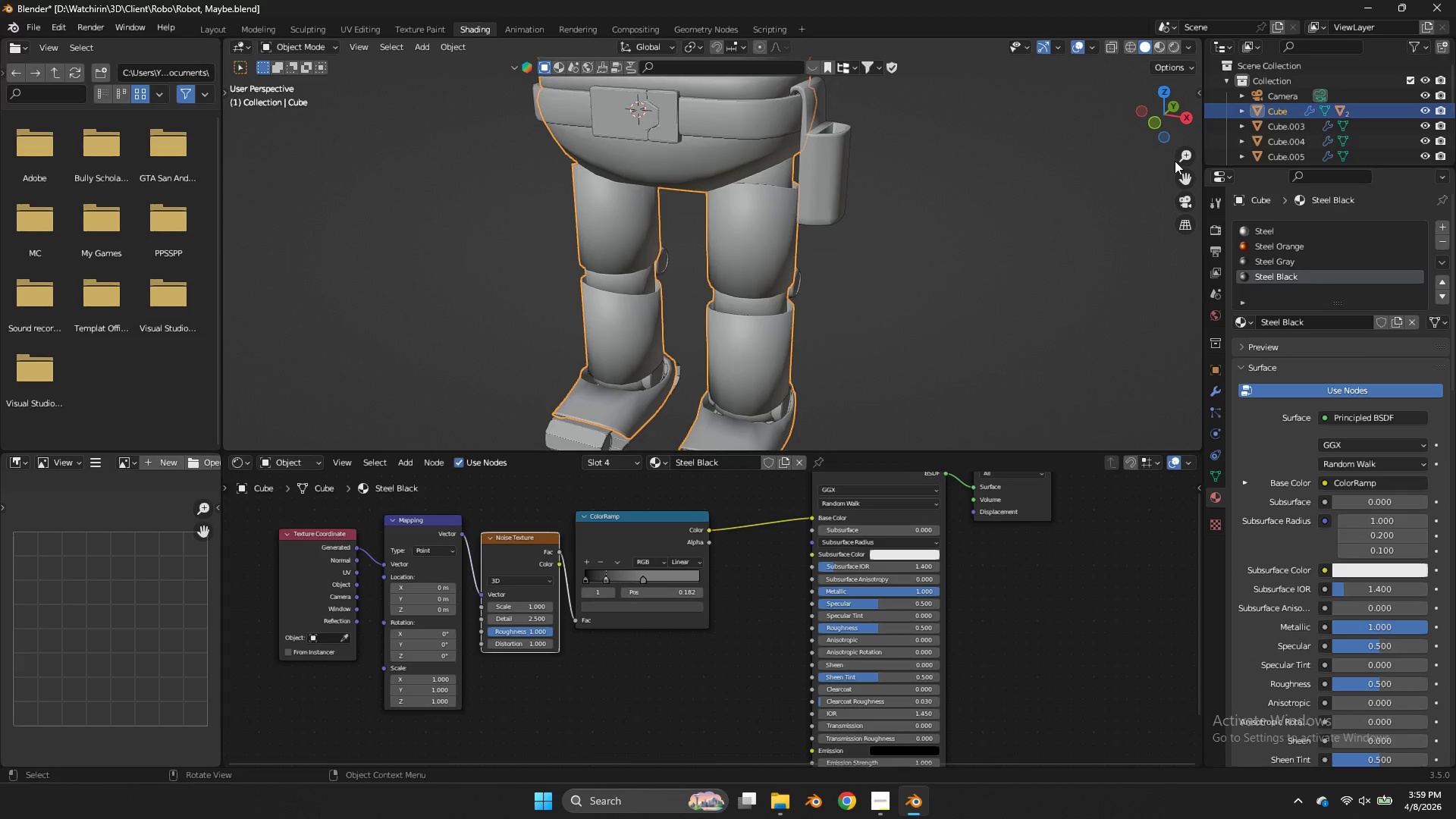 
left_click_drag(start_coordinate=[1188, 169], to_coordinate=[1194, 430])
 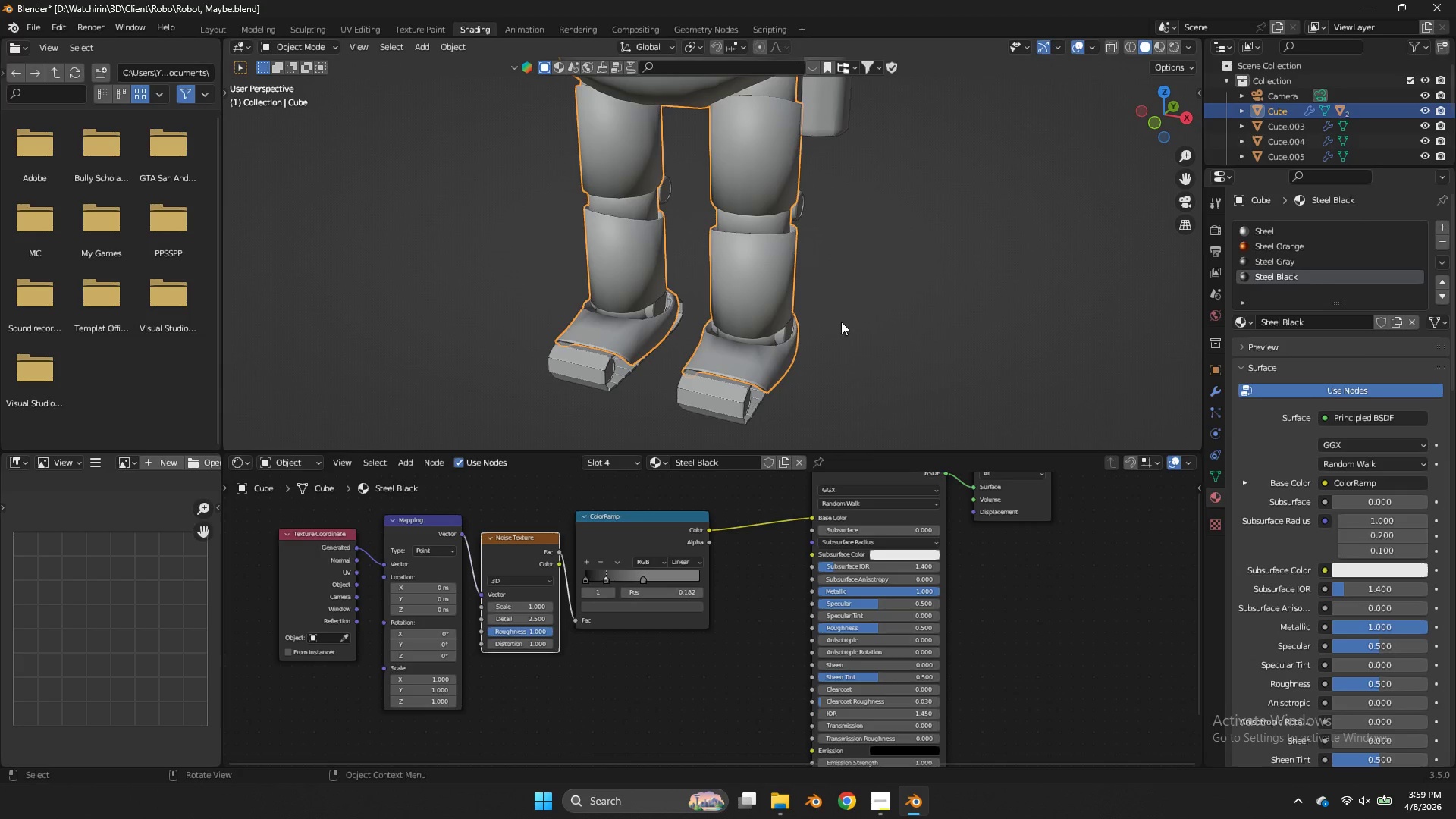 
key(Tab)
 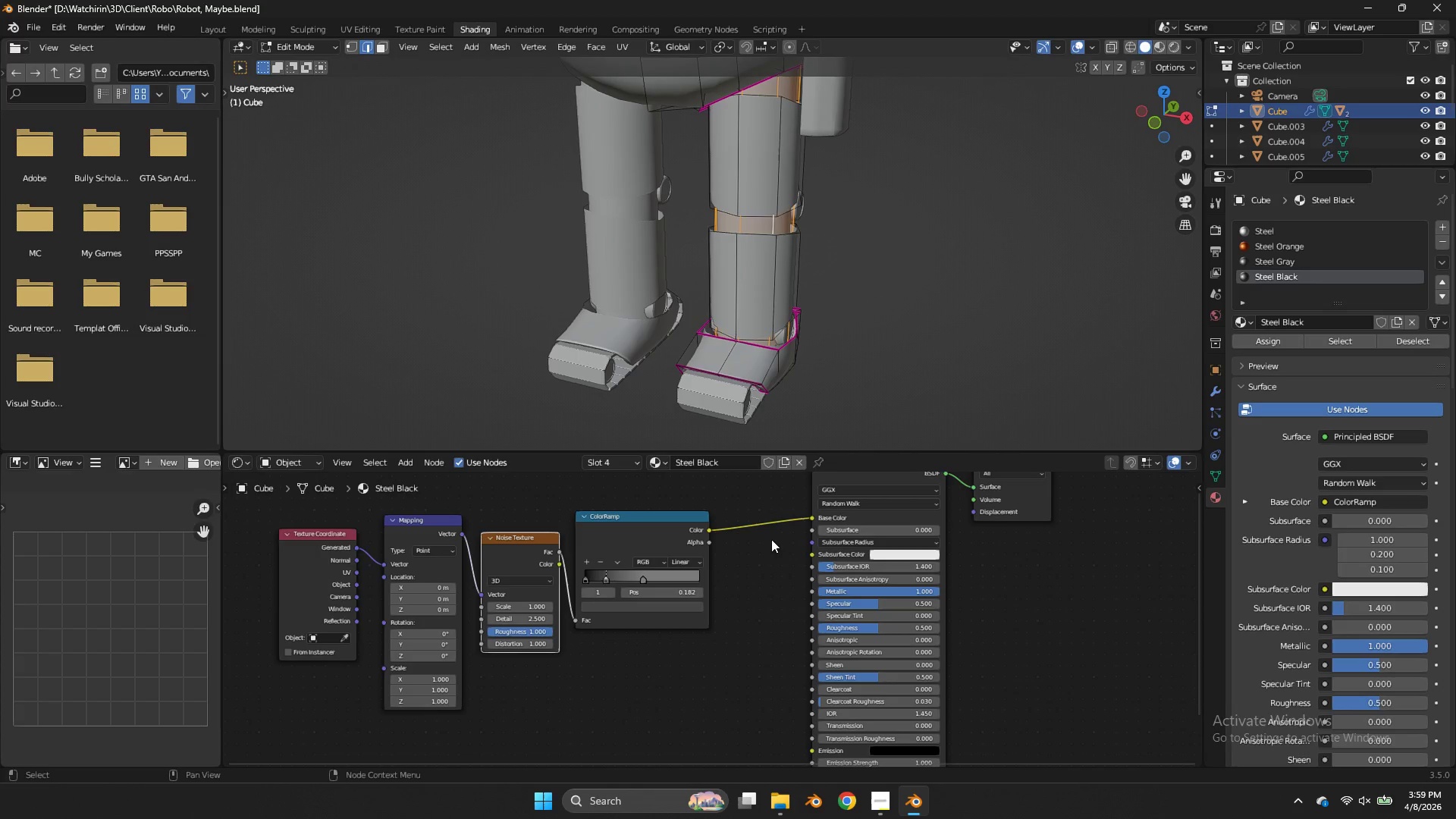 
scroll: coordinate [730, 551], scroll_direction: up, amount: 4.0
 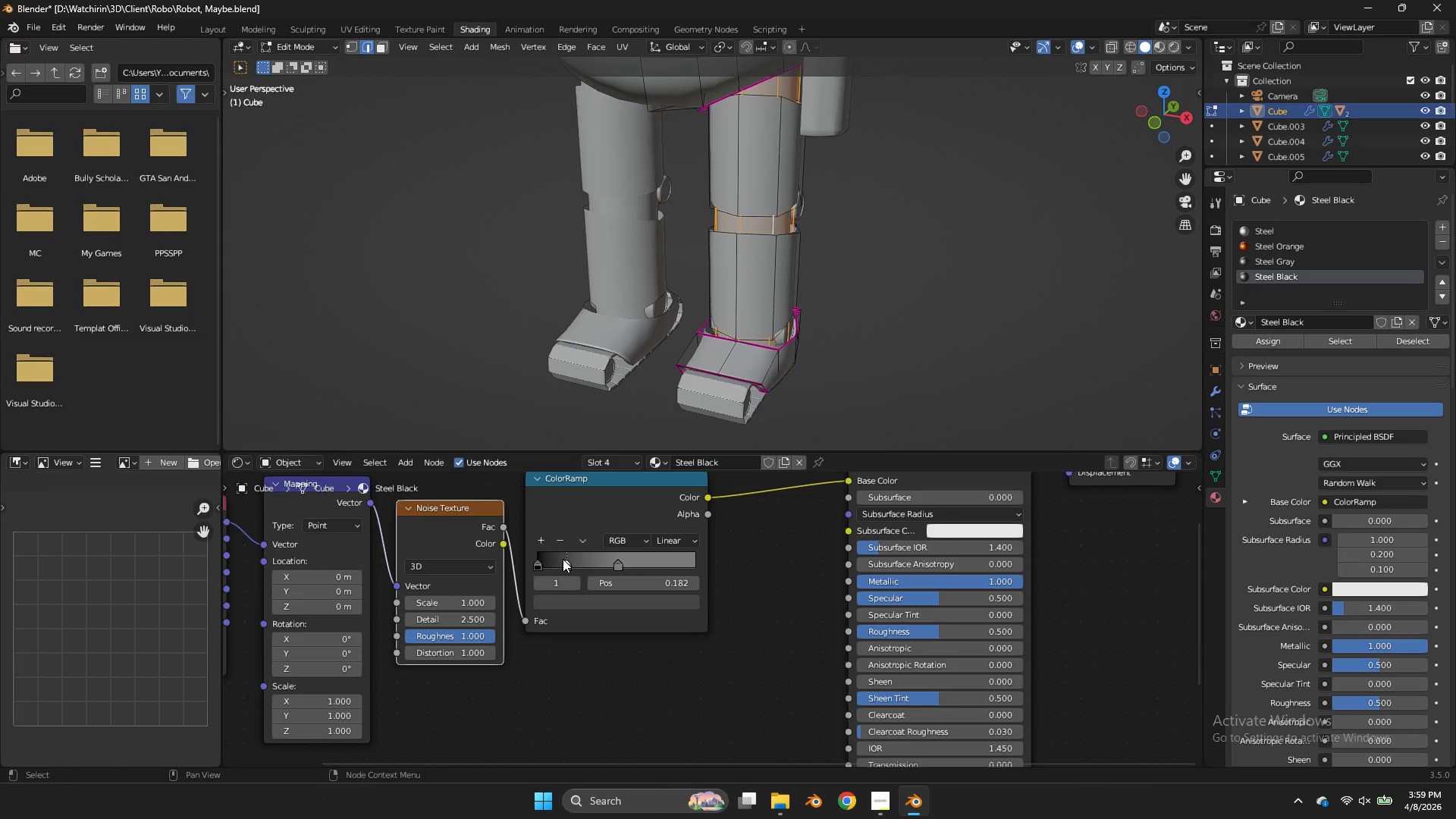 
left_click_drag(start_coordinate=[563, 559], to_coordinate=[554, 556])
 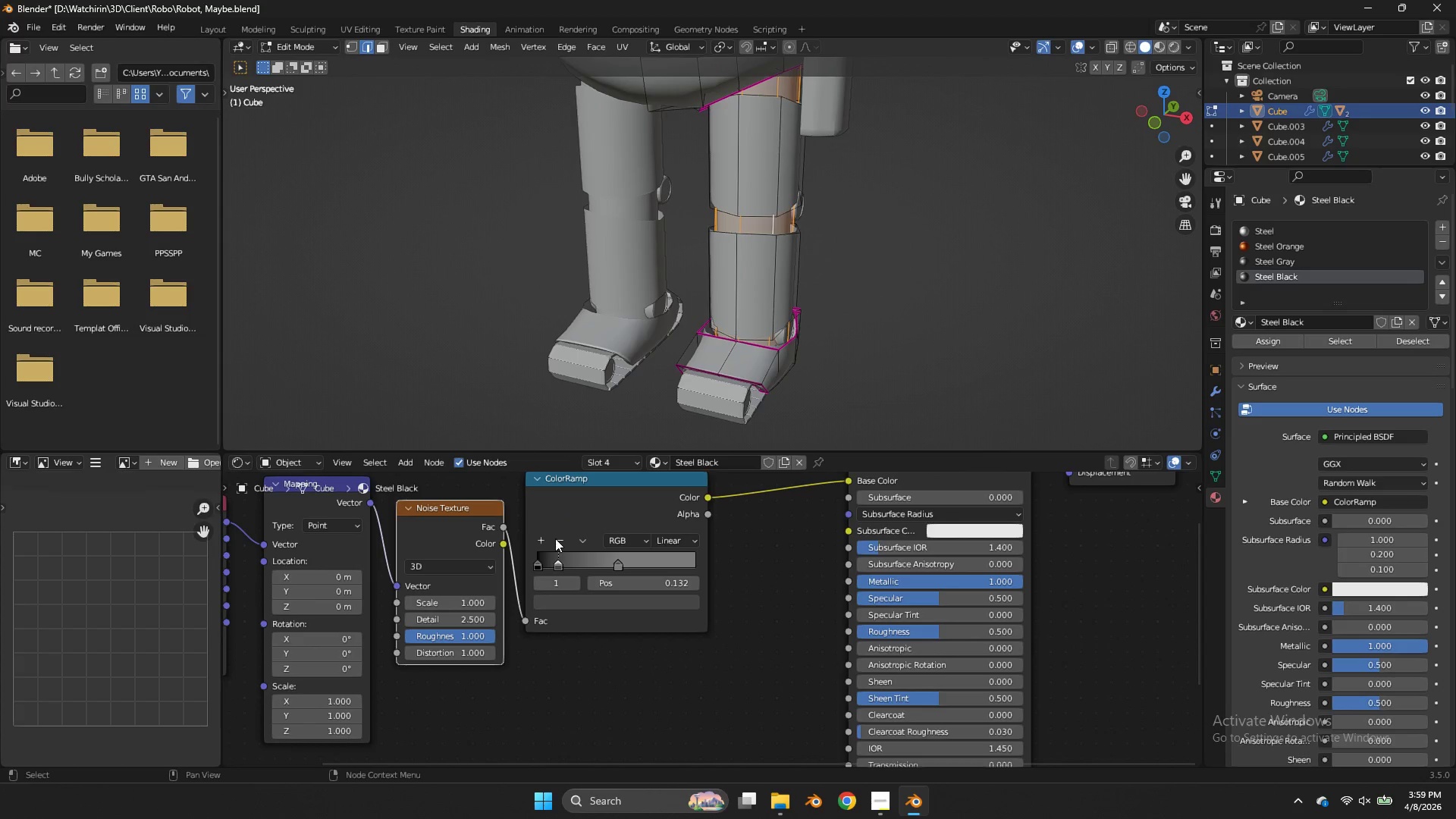 
double_click([555, 538])
 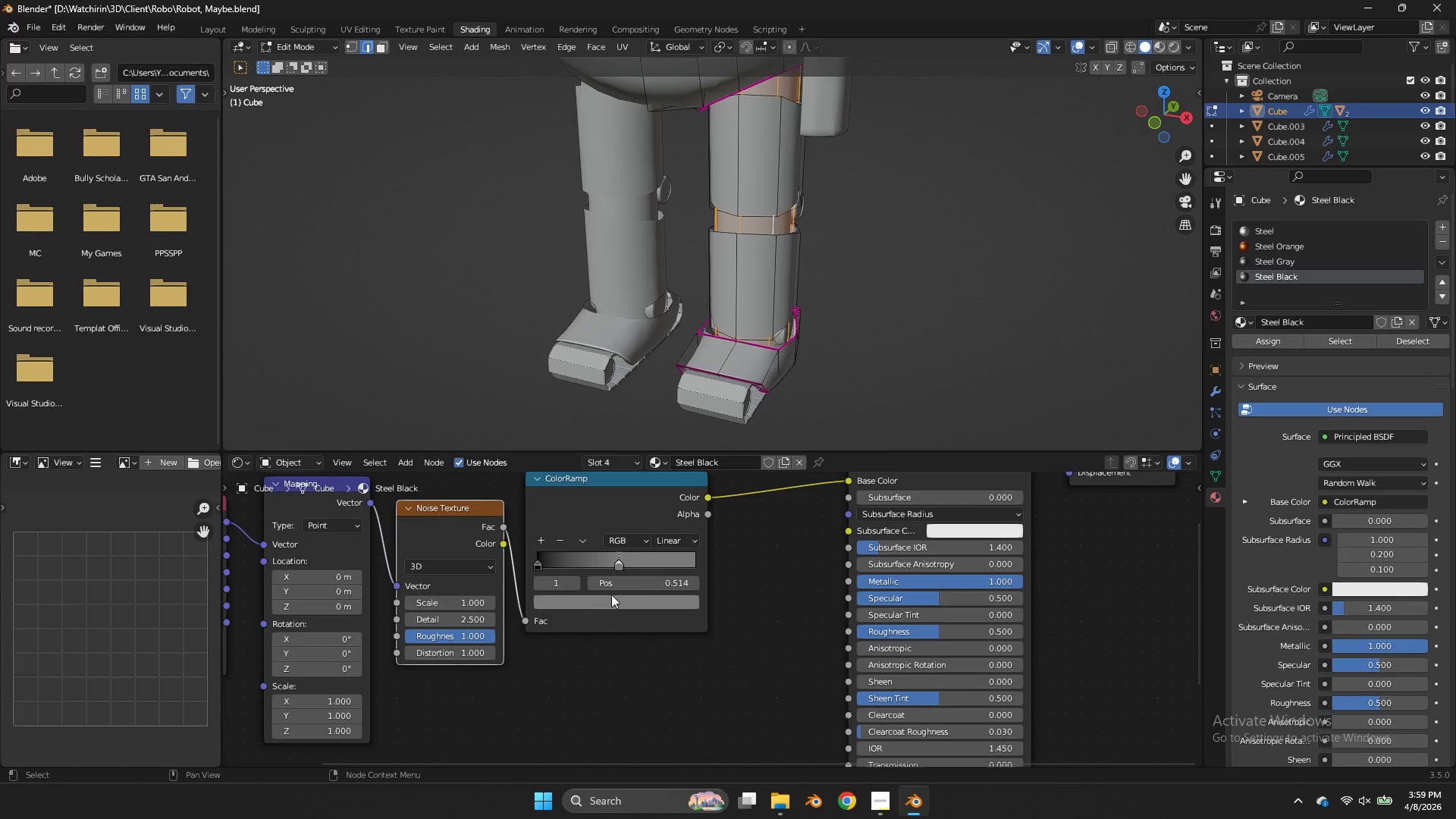 
double_click([607, 601])
 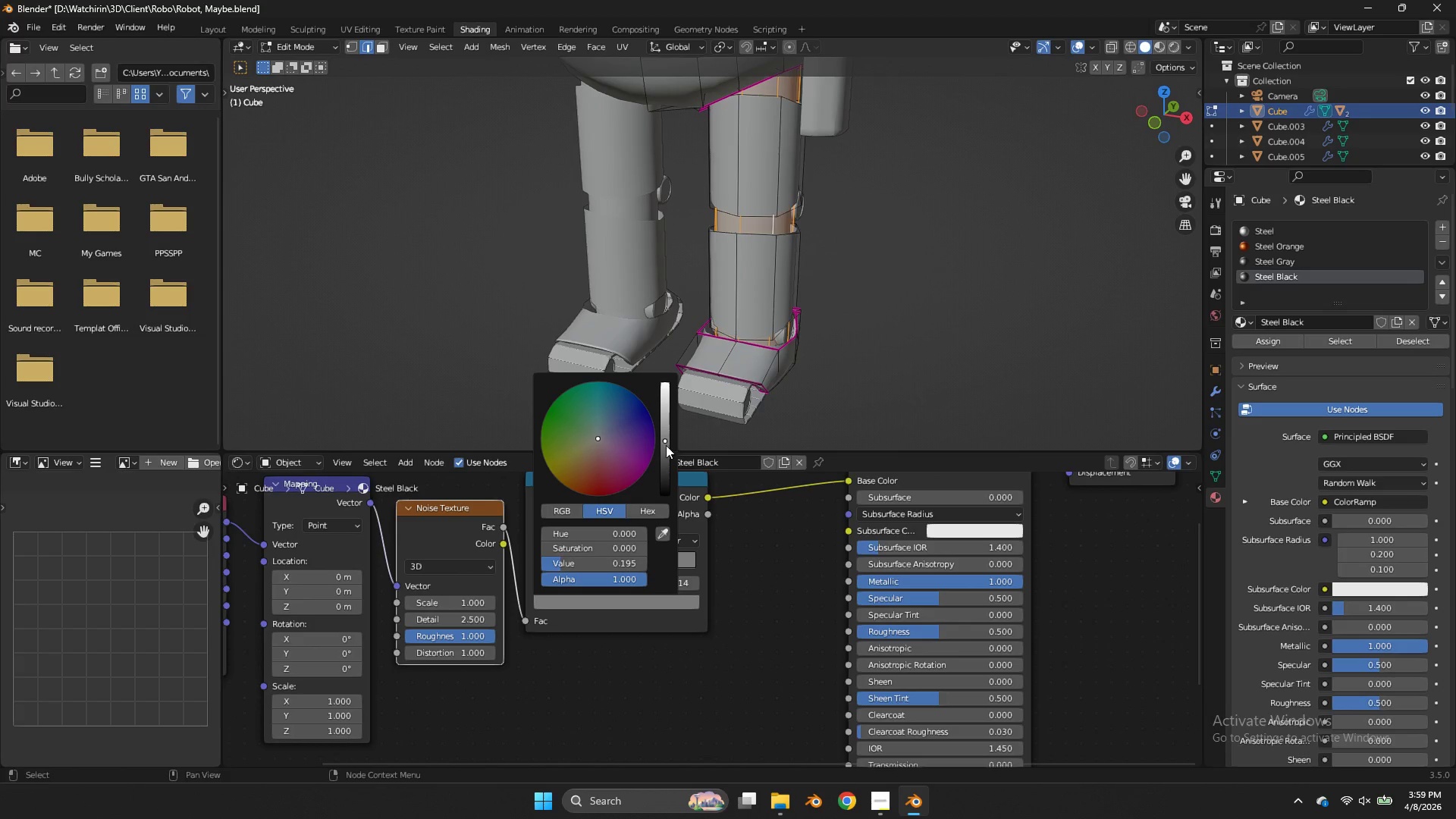 
left_click_drag(start_coordinate=[664, 445], to_coordinate=[675, 464])
 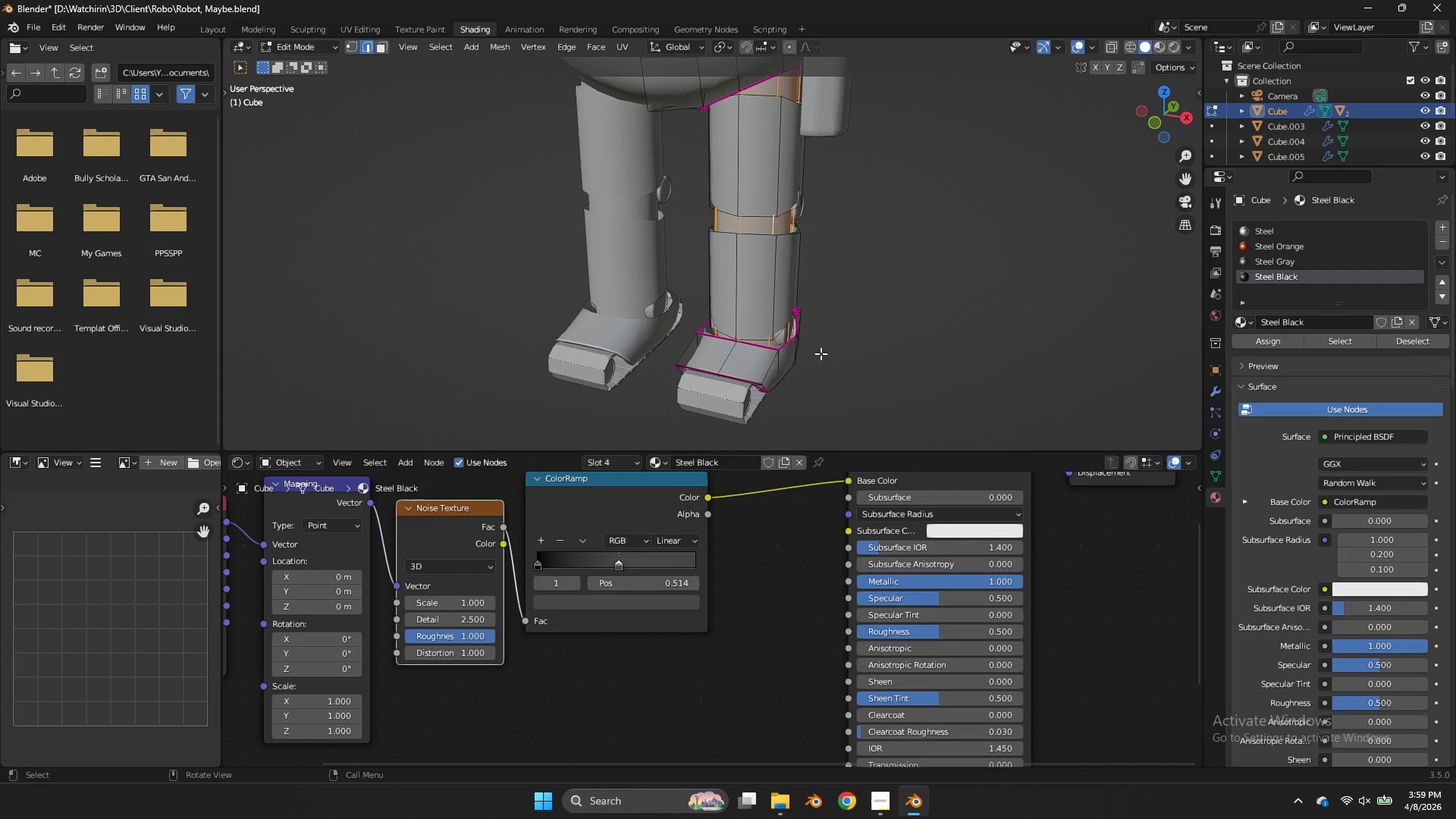 
key(Z)
 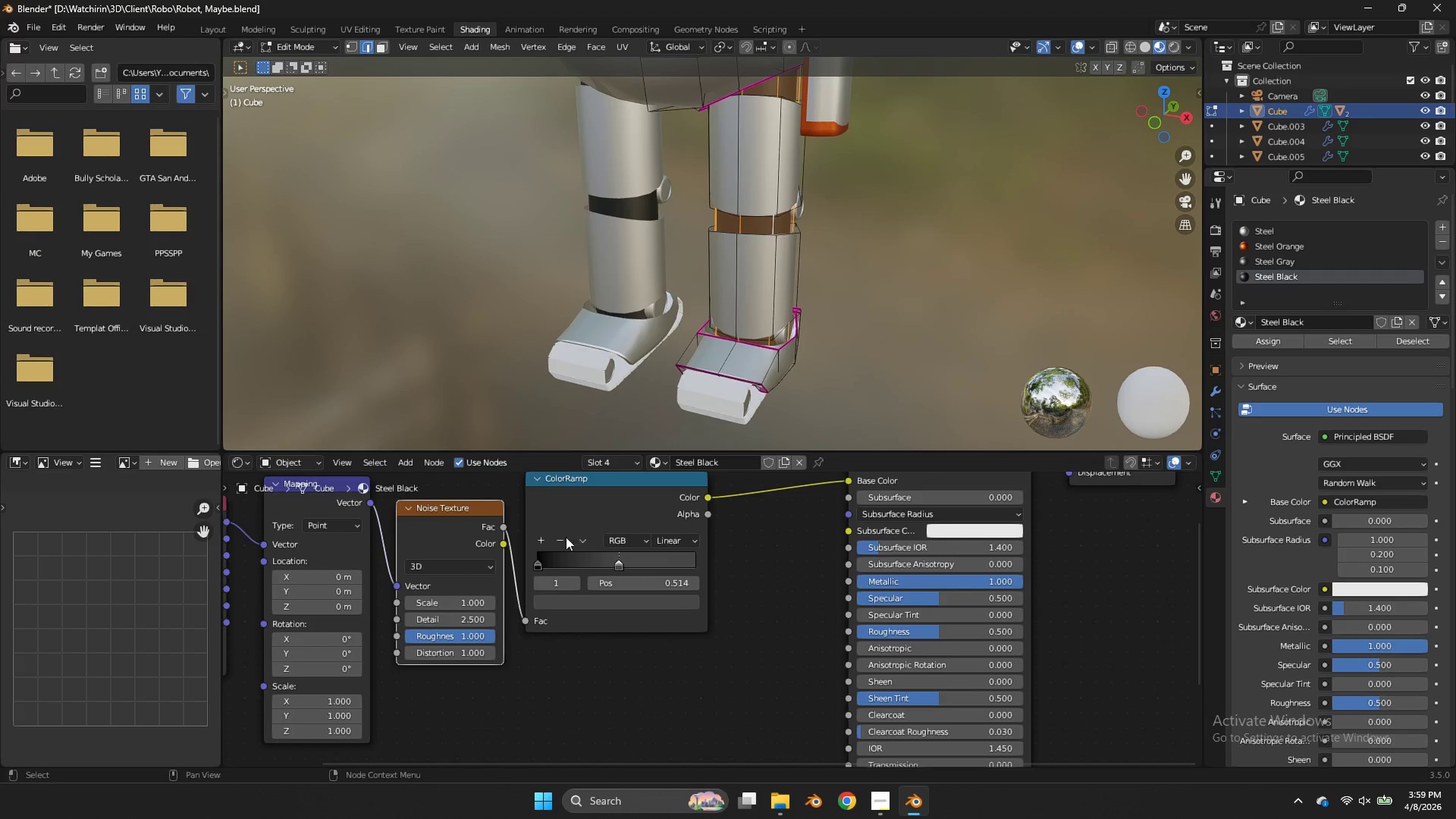 
key(Control+S)
 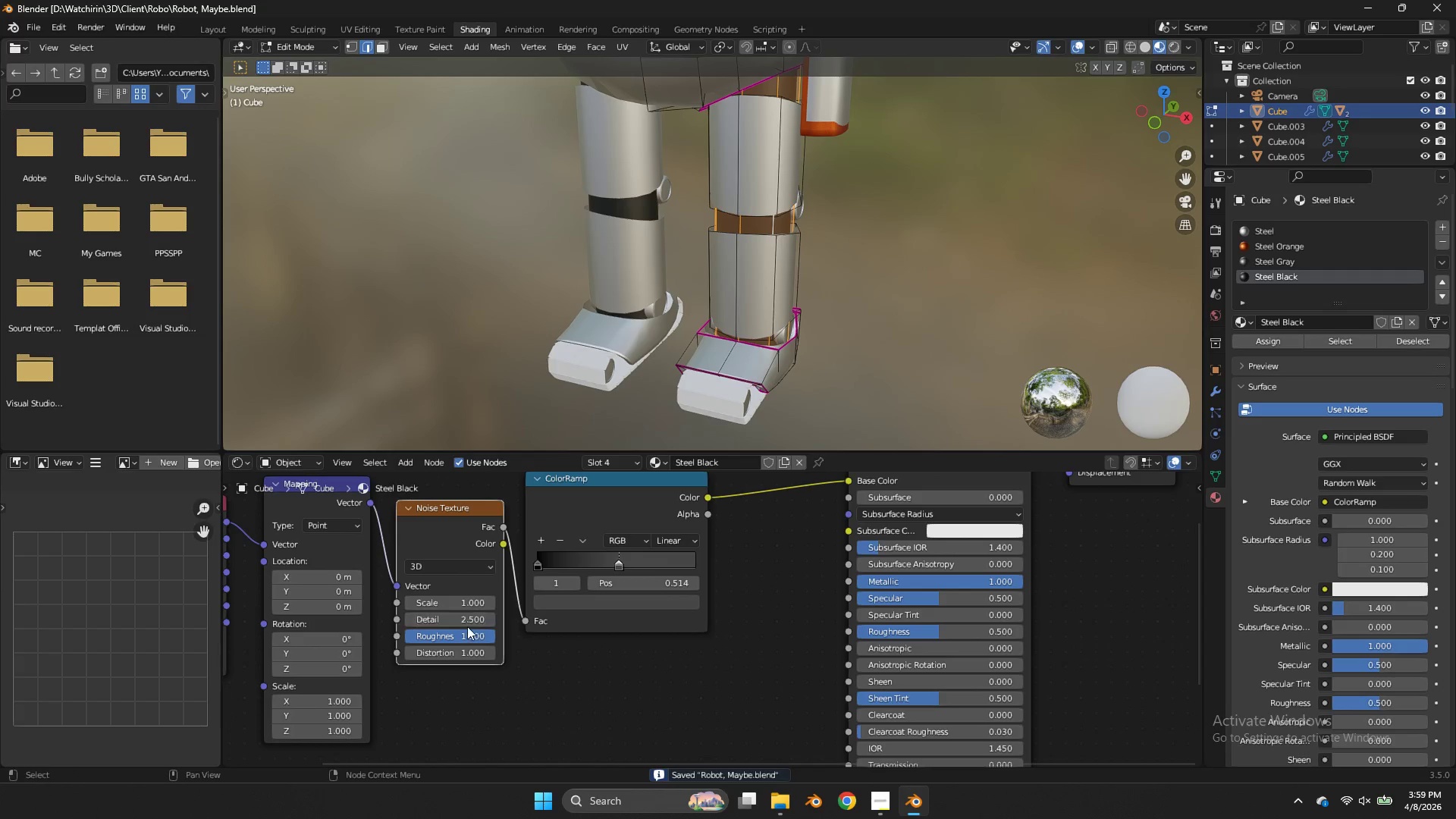 
left_click_drag(start_coordinate=[468, 630], to_coordinate=[777, 438])
 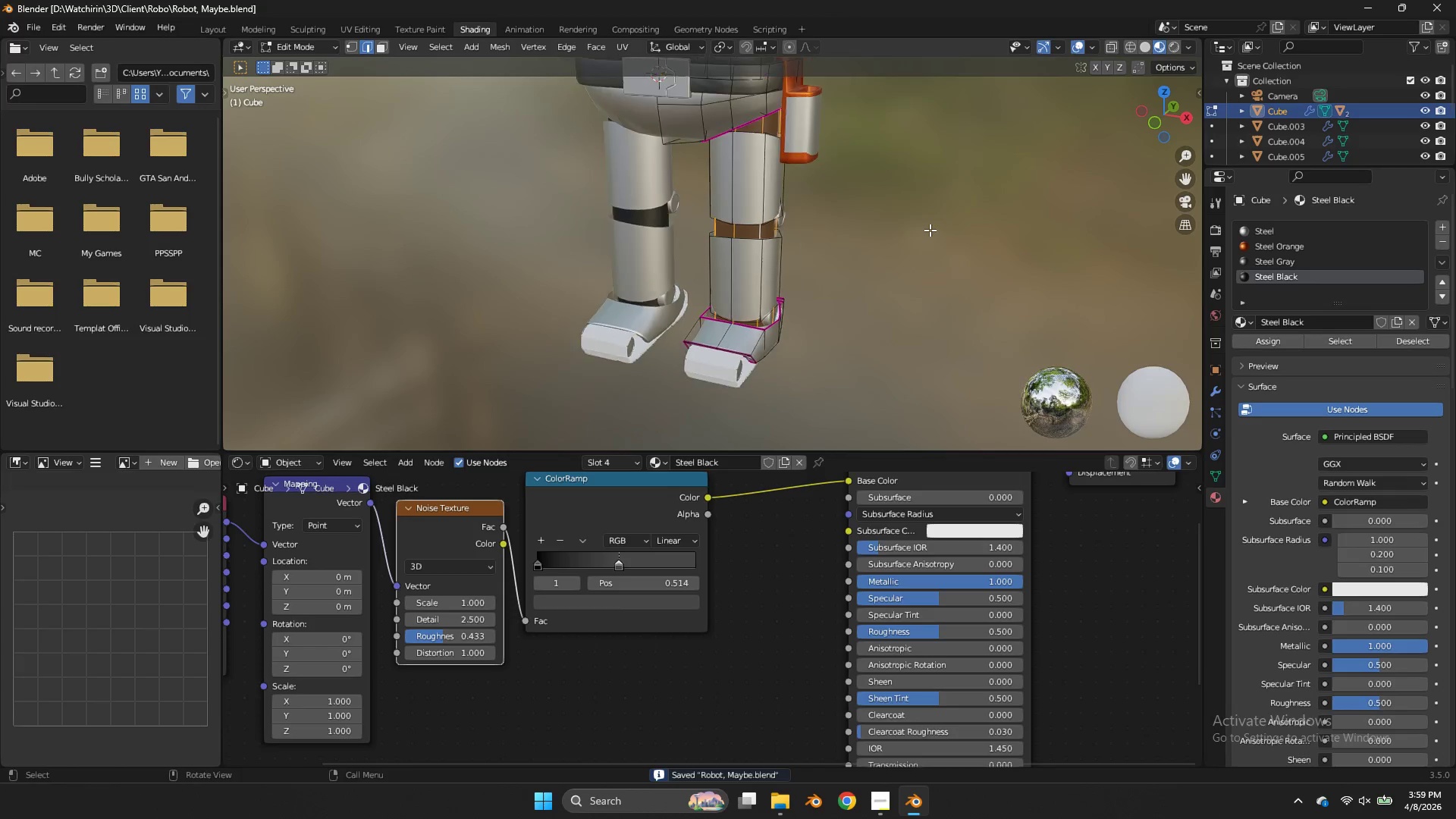 
key(Control+ControlLeft)
 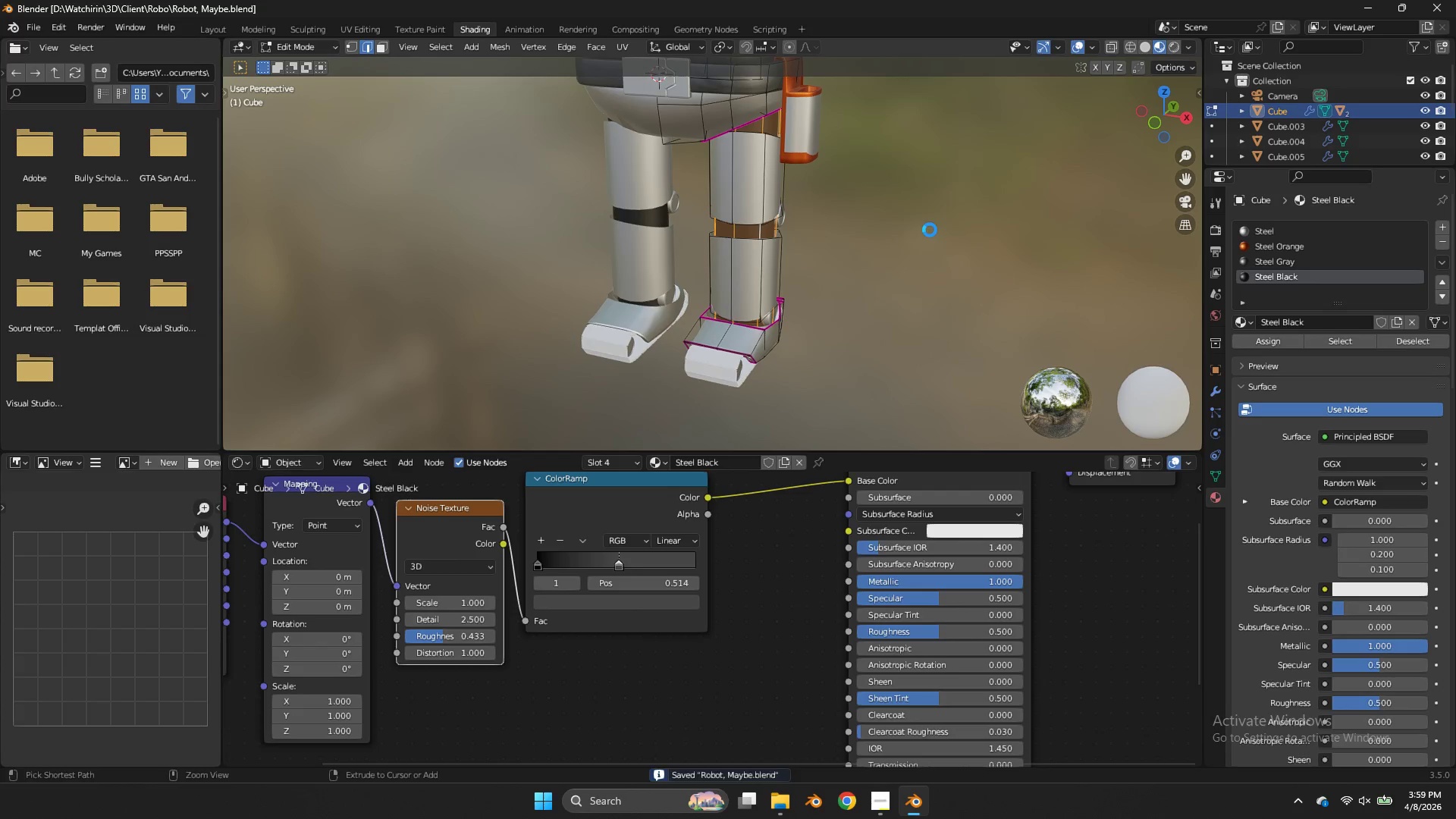 
key(Control+S)
 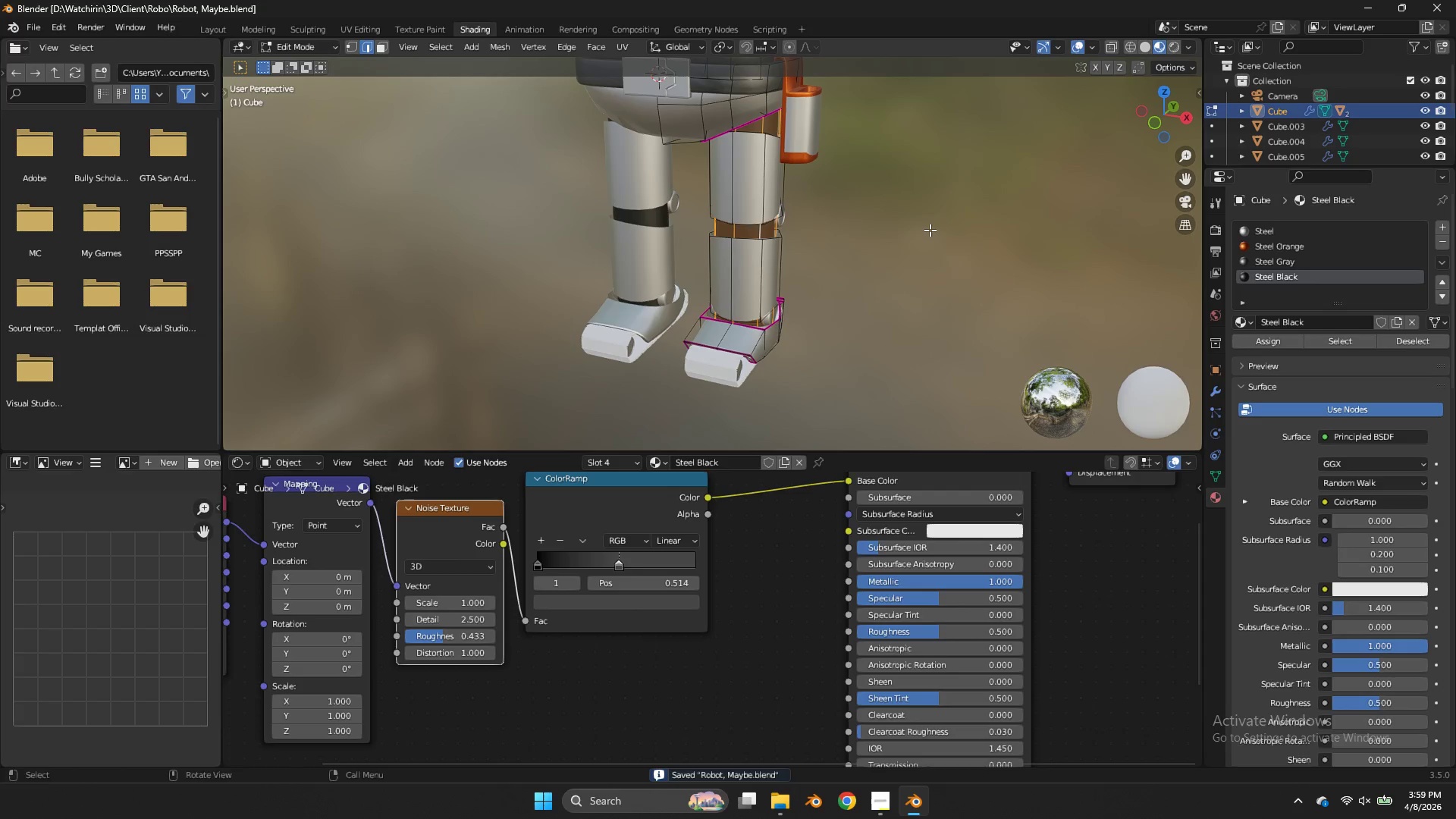 
scroll: coordinate [930, 230], scroll_direction: down, amount: 2.0
 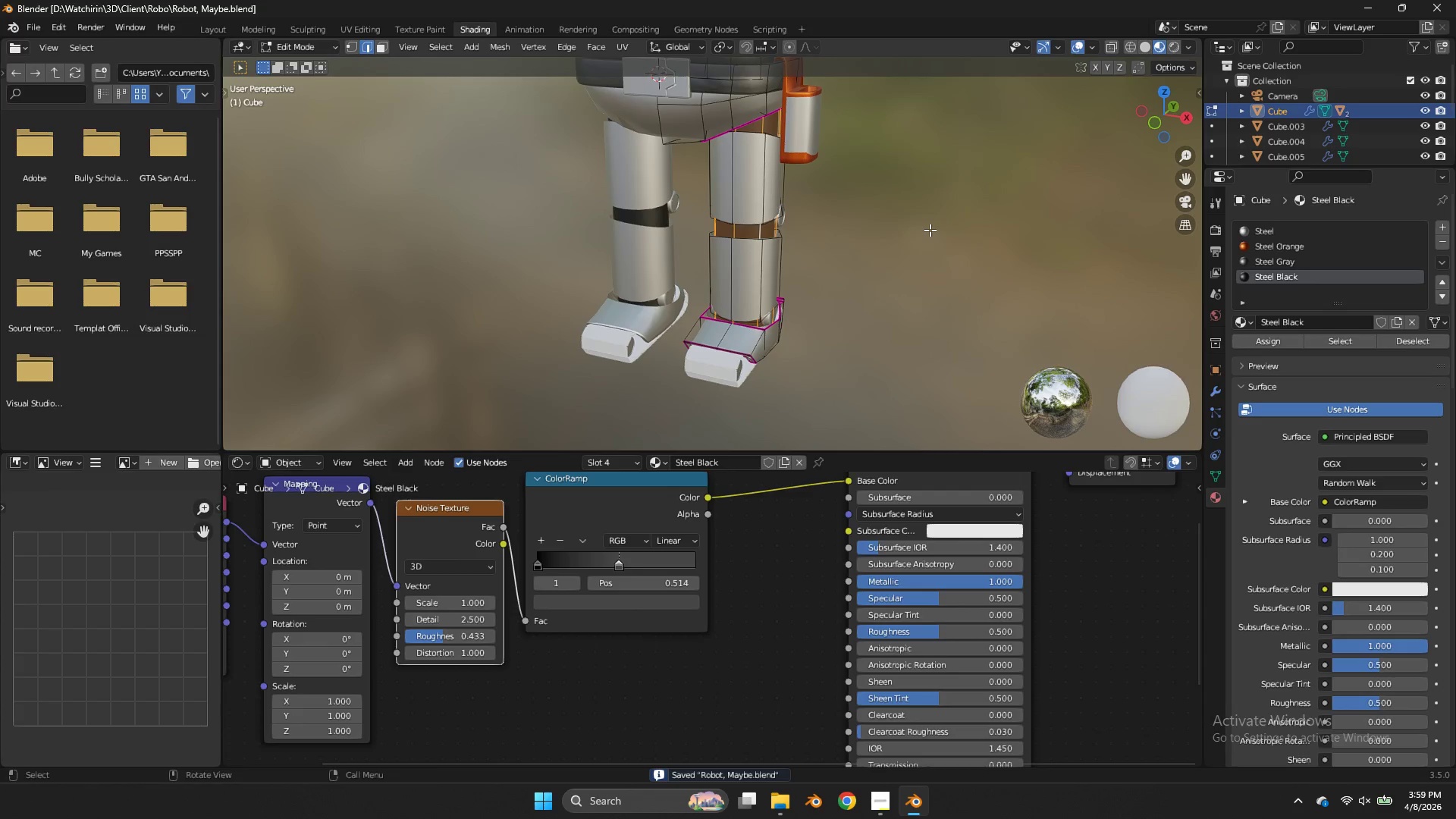 
left_click([930, 230])
 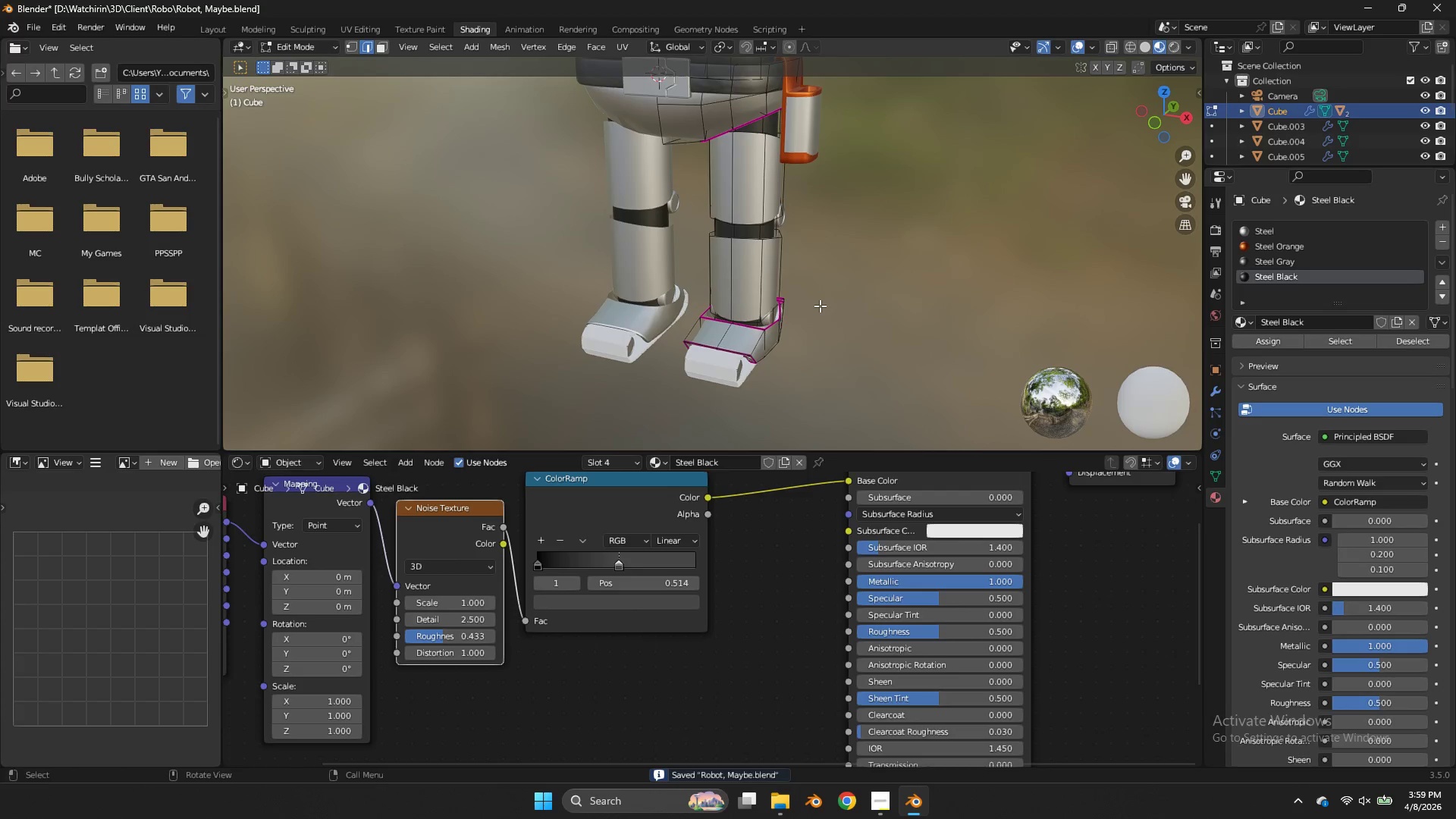 
scroll: coordinate [820, 306], scroll_direction: up, amount: 2.0
 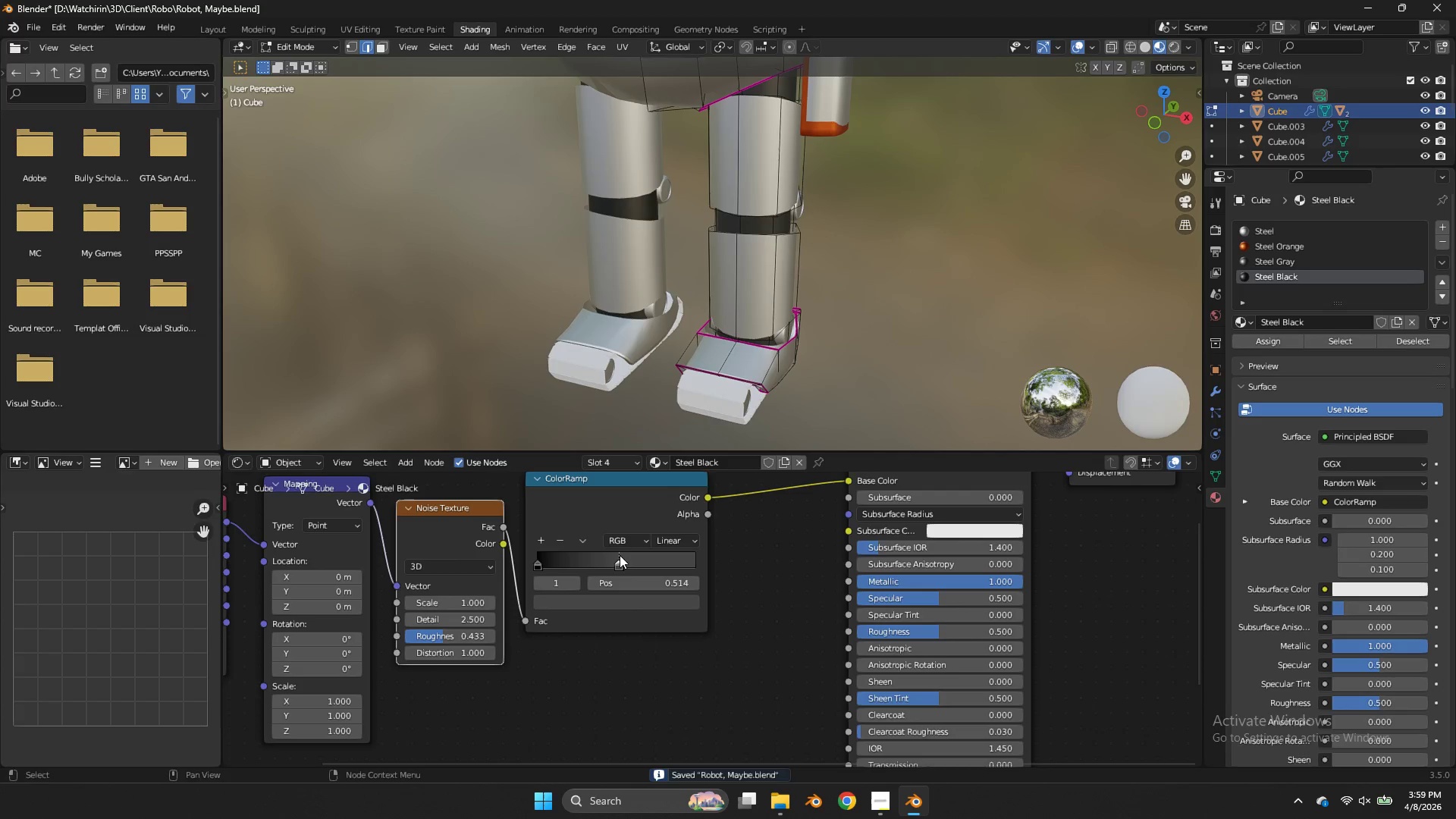 
left_click_drag(start_coordinate=[620, 557], to_coordinate=[620, 564])
 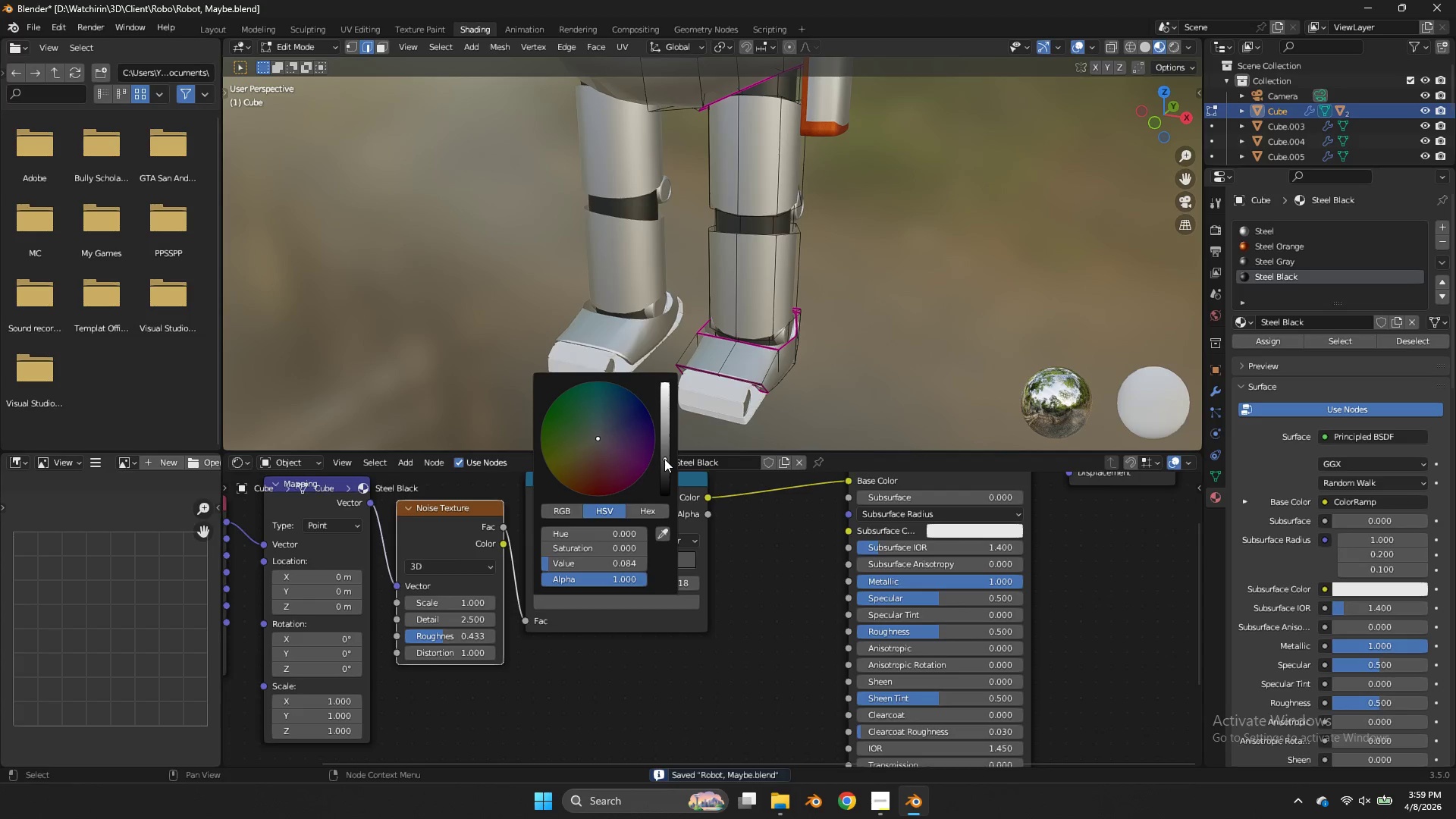 
double_click([921, 354])
 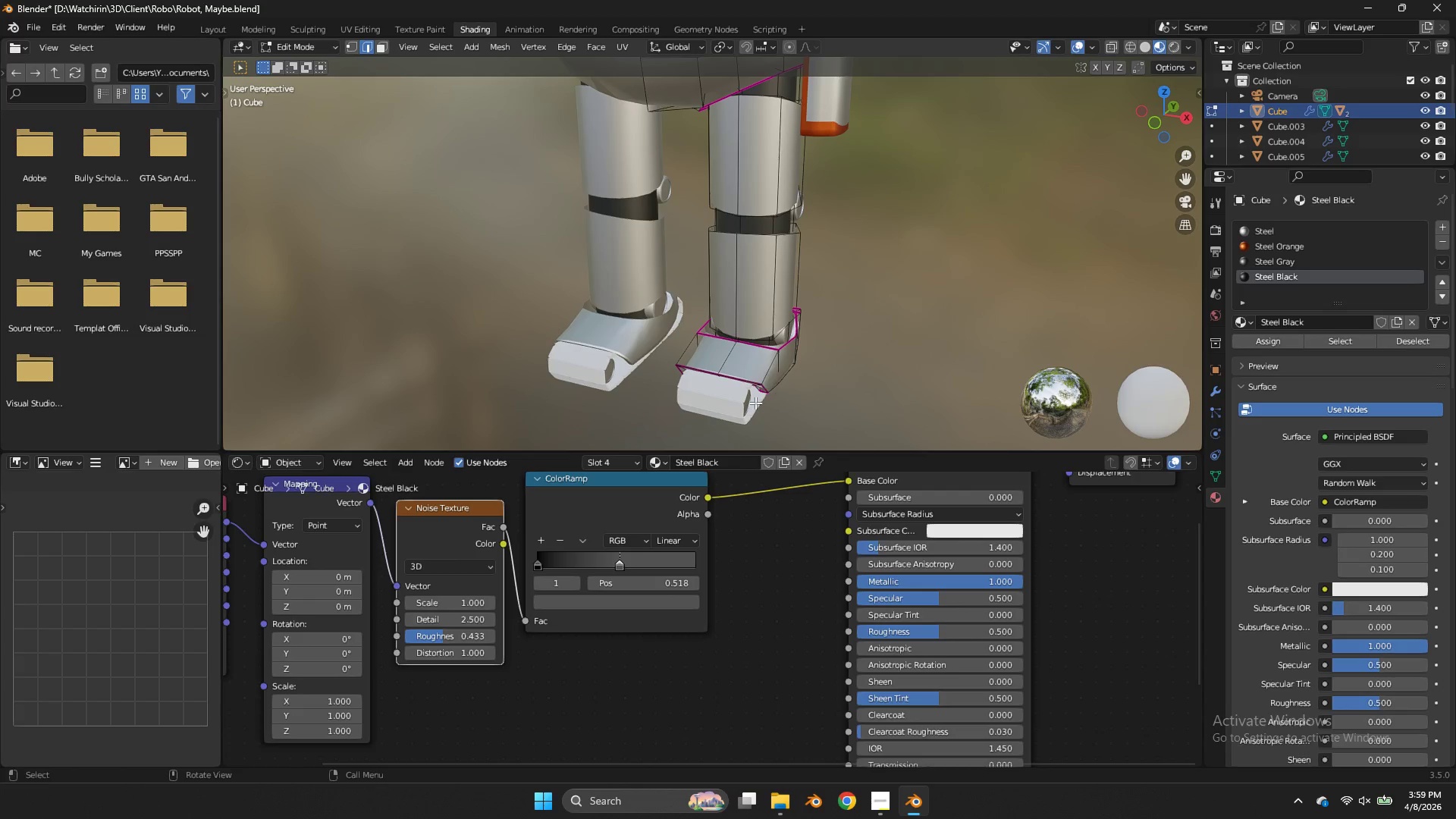 
key(Tab)
 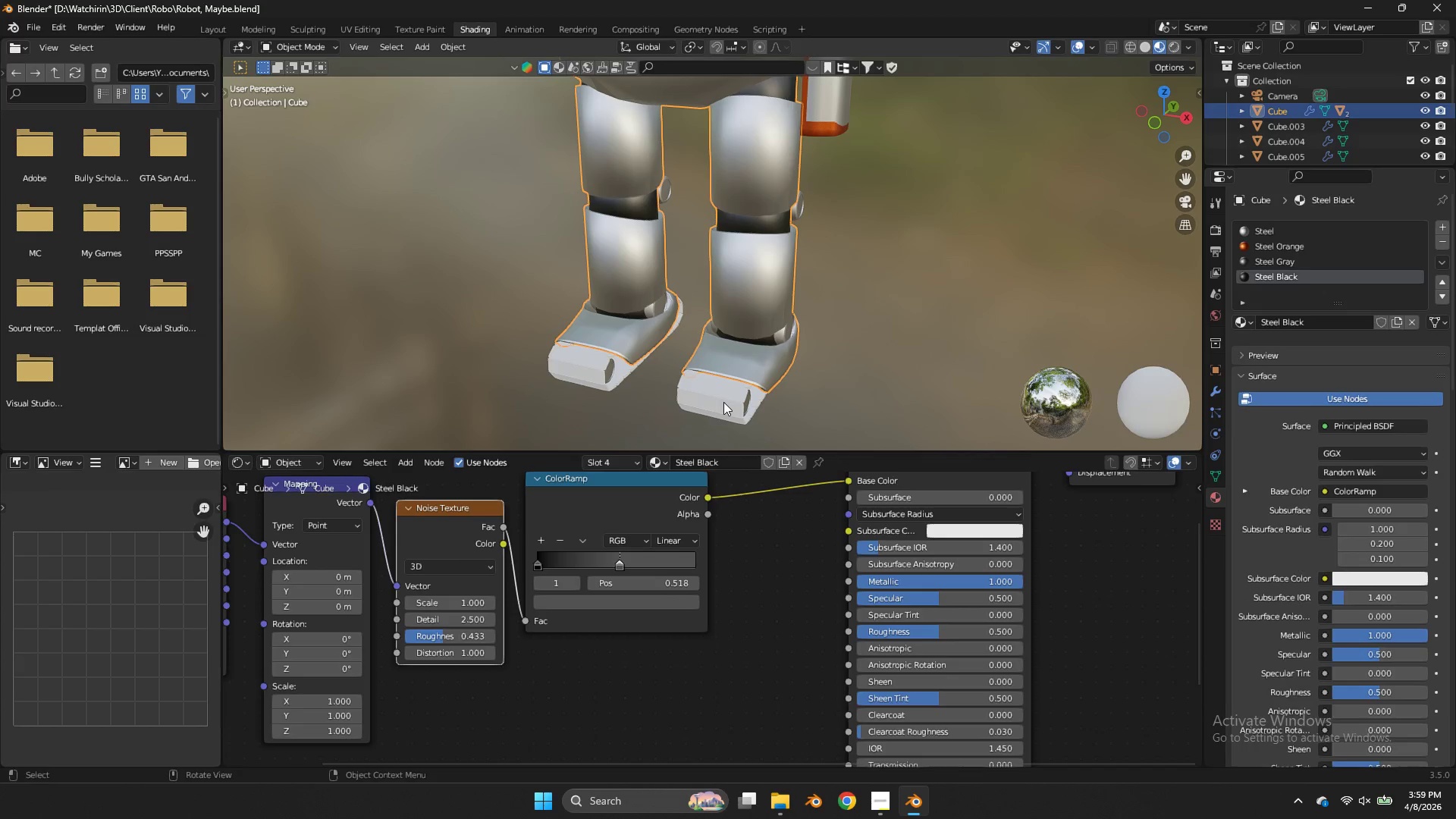 
left_click([723, 402])
 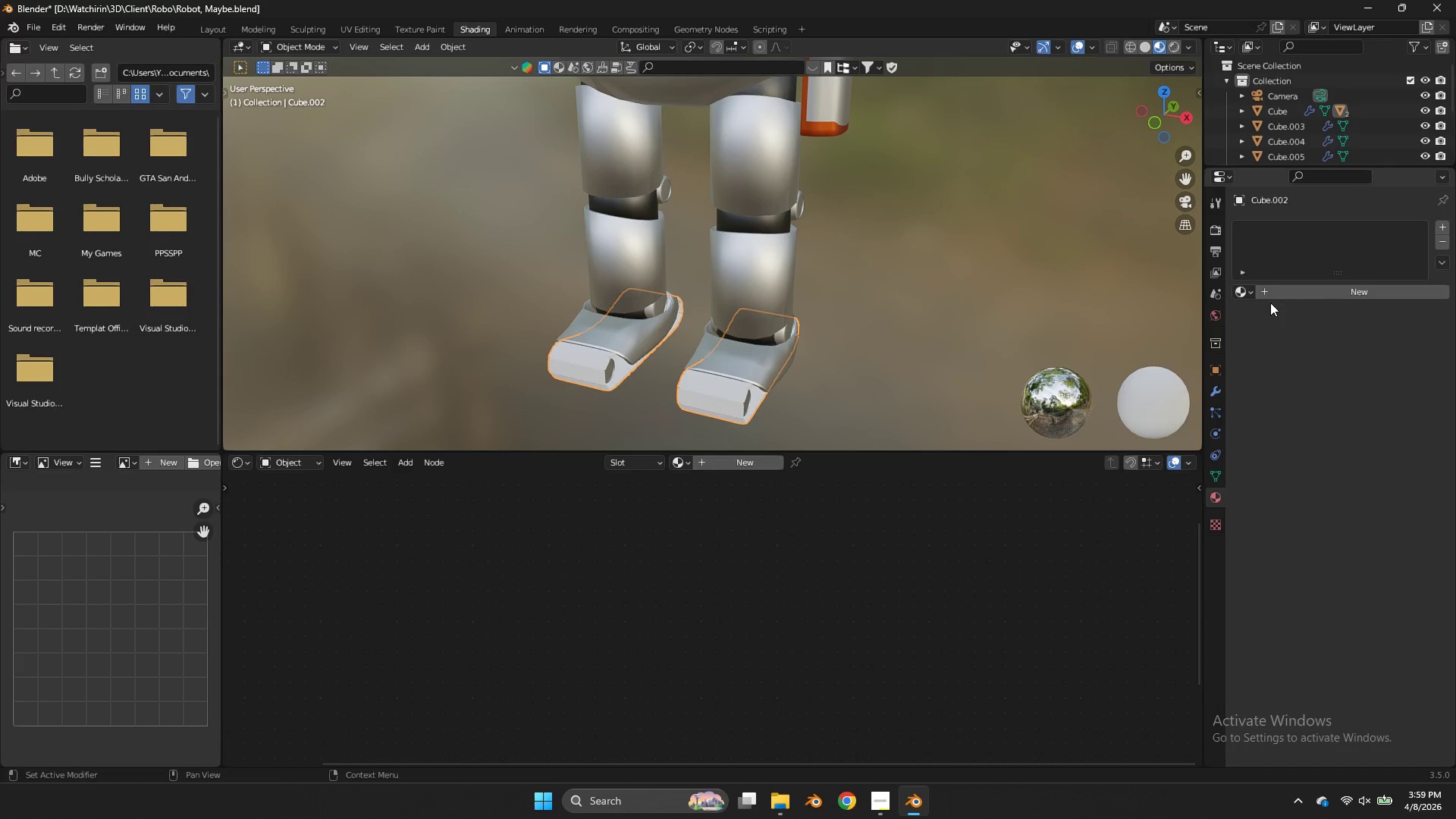 
left_click([1245, 290])
 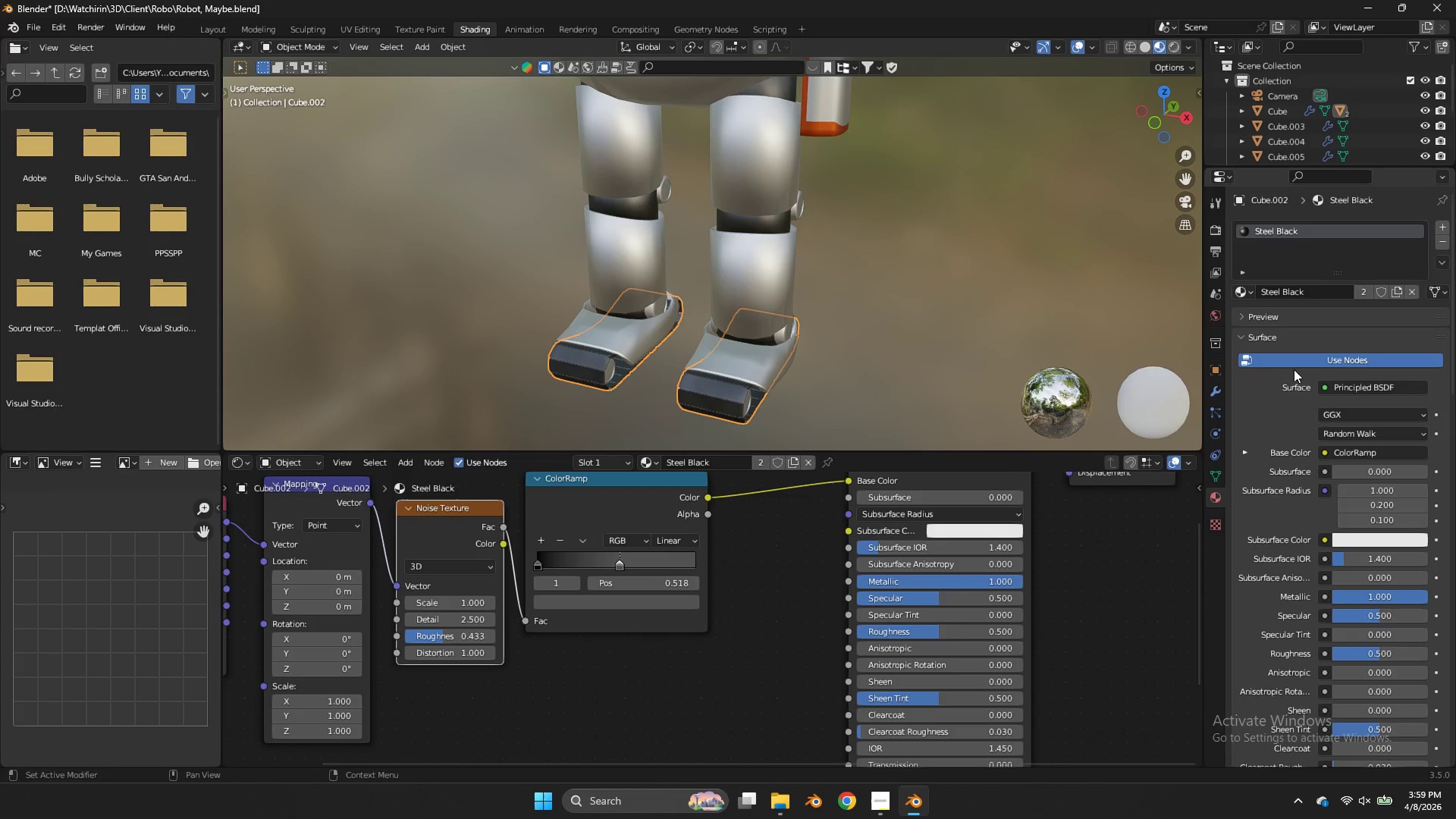 
double_click([951, 282])
 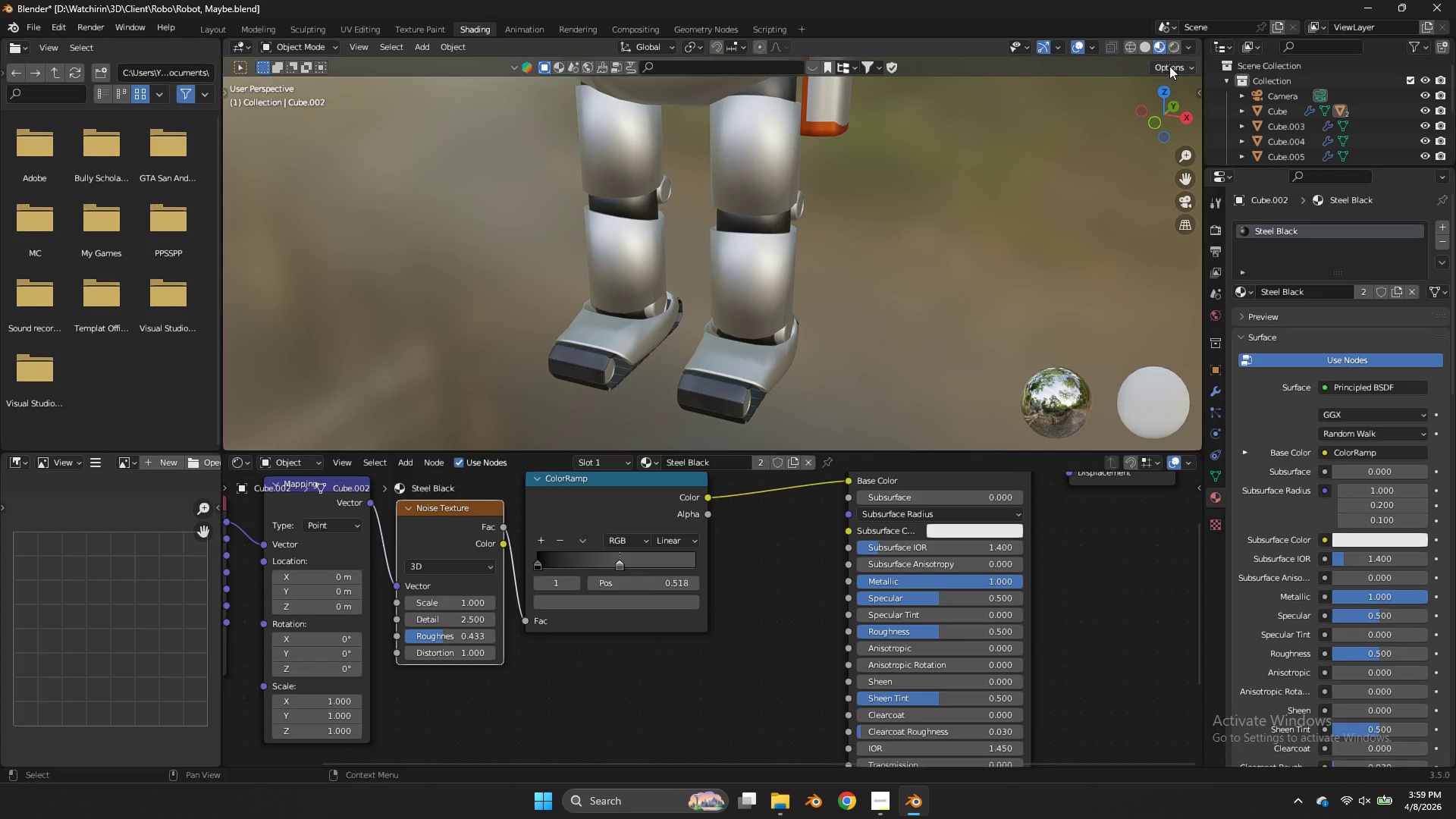 
left_click_drag(start_coordinate=[1152, 97], to_coordinate=[1065, 76])
 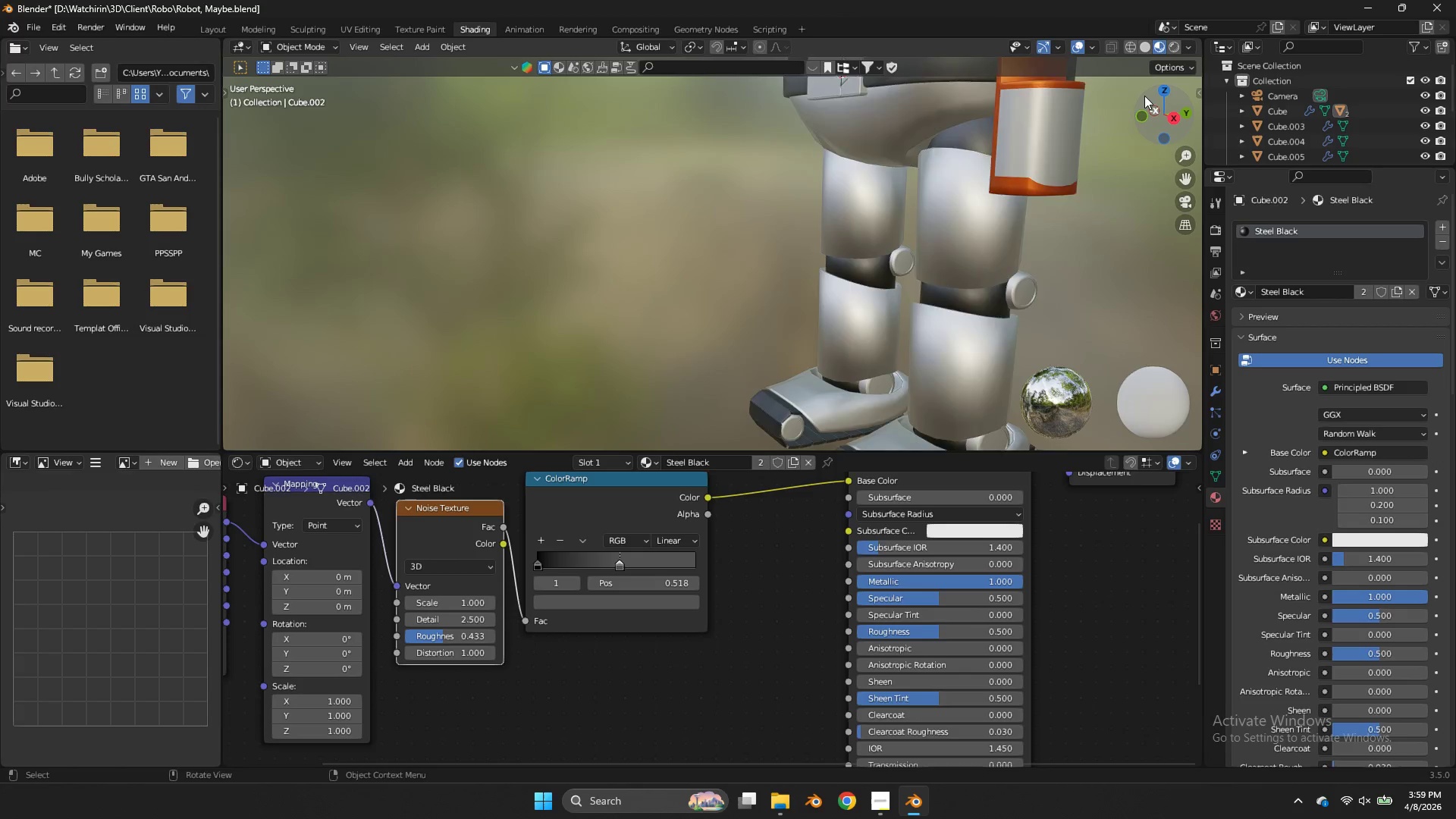 
left_click_drag(start_coordinate=[1144, 95], to_coordinate=[273, 87])
 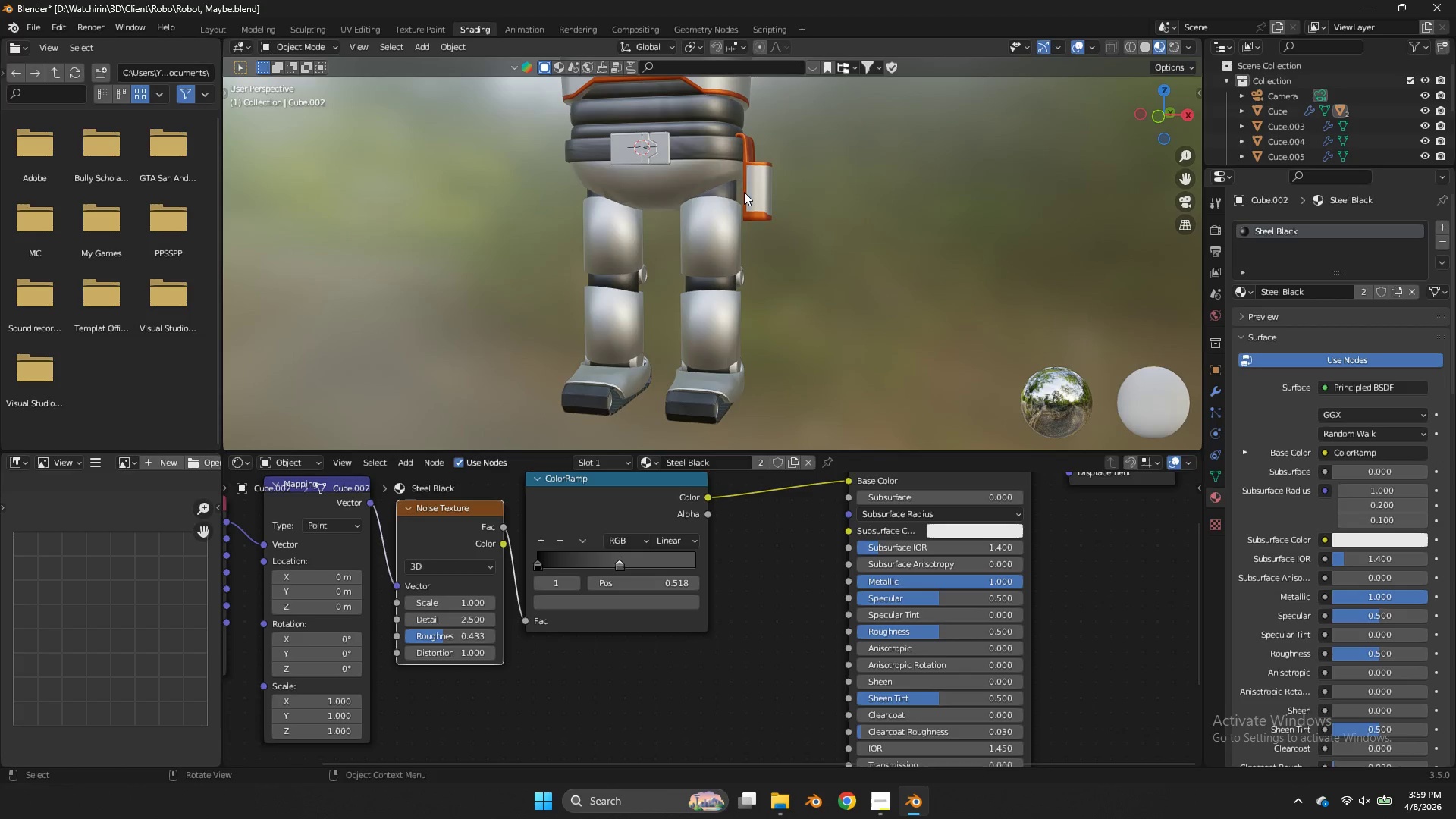 
scroll: coordinate [1144, 96], scroll_direction: down, amount: 3.0
 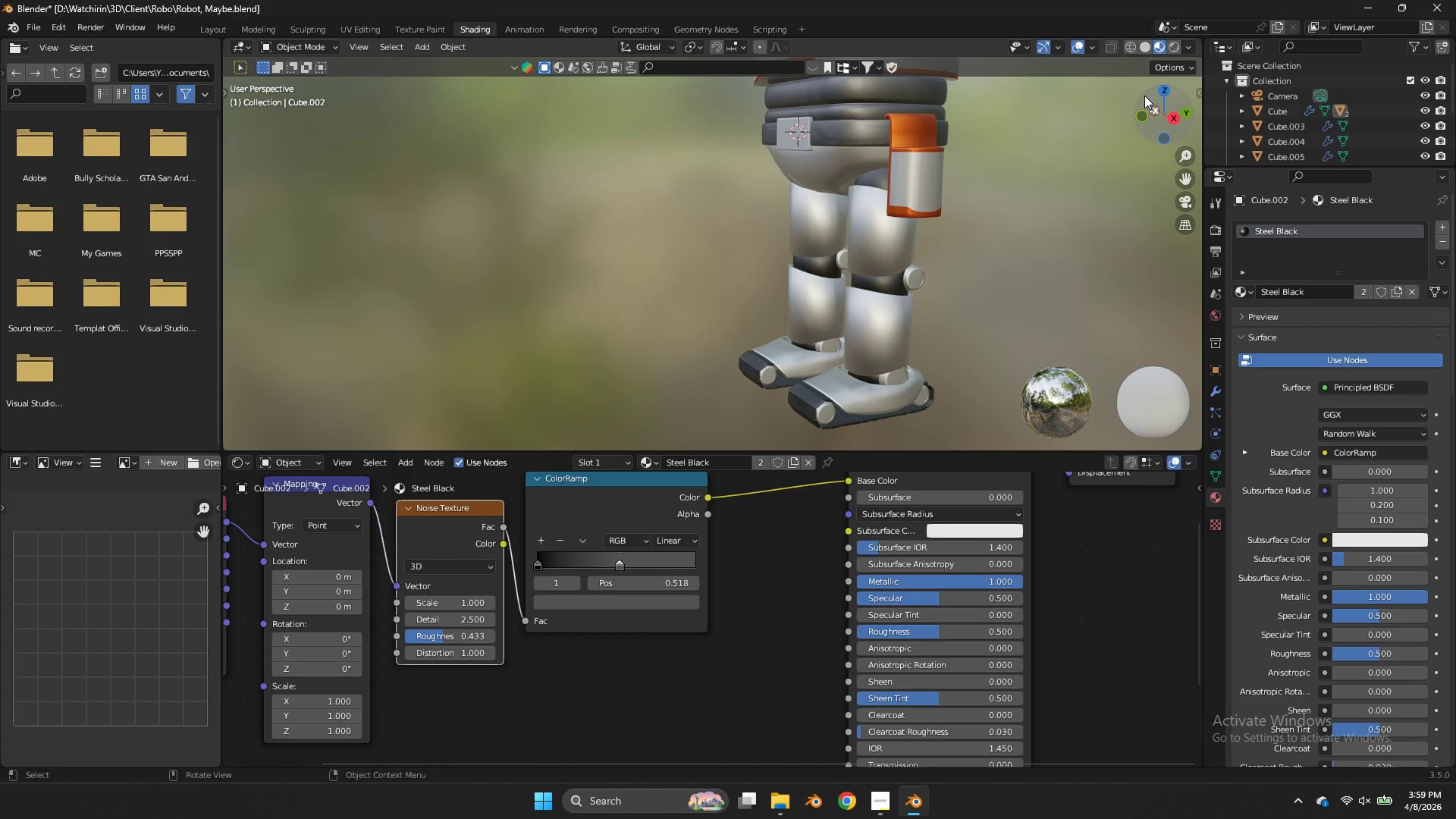 
left_click([733, 192])
 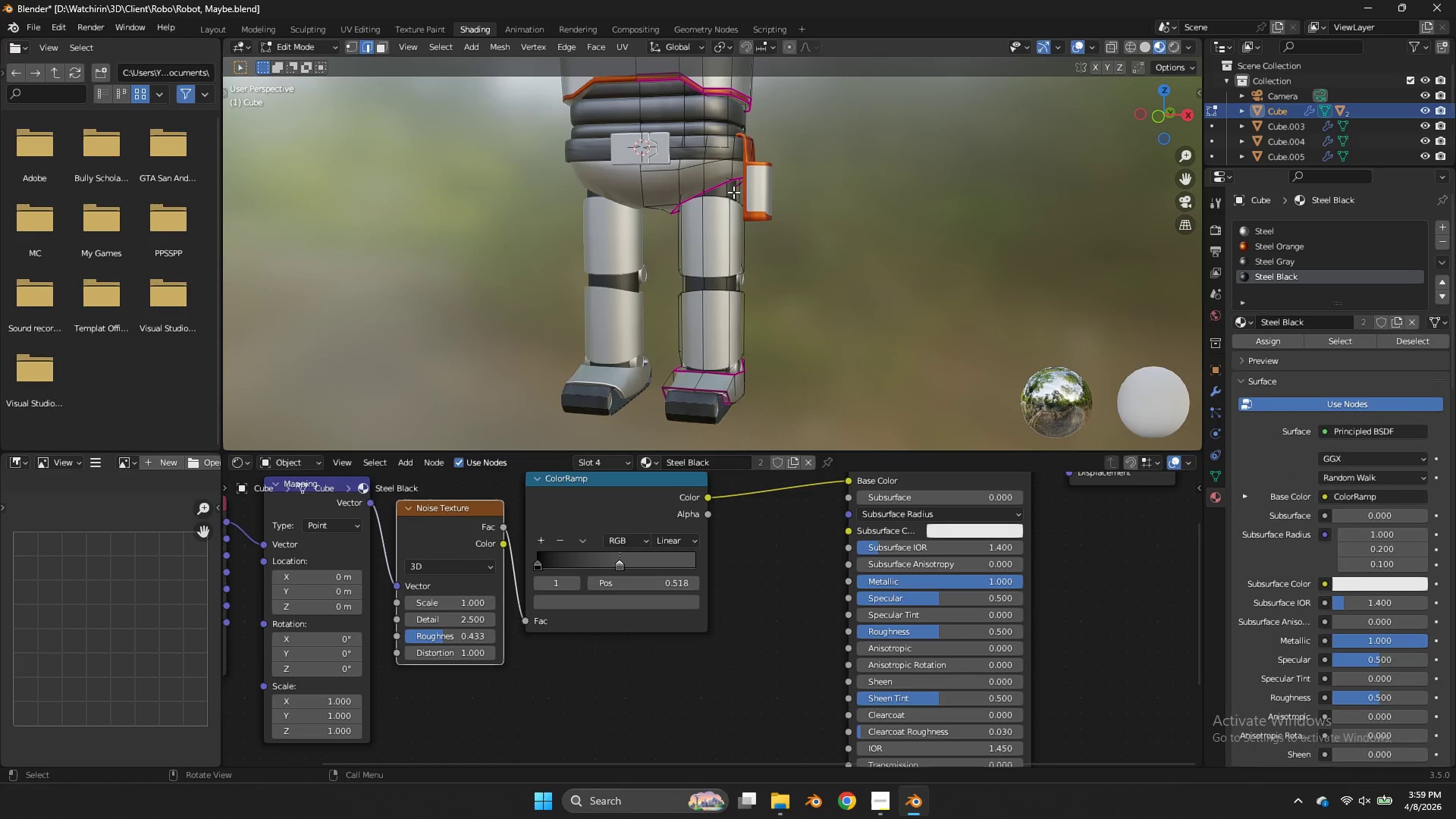 
key(Tab)
 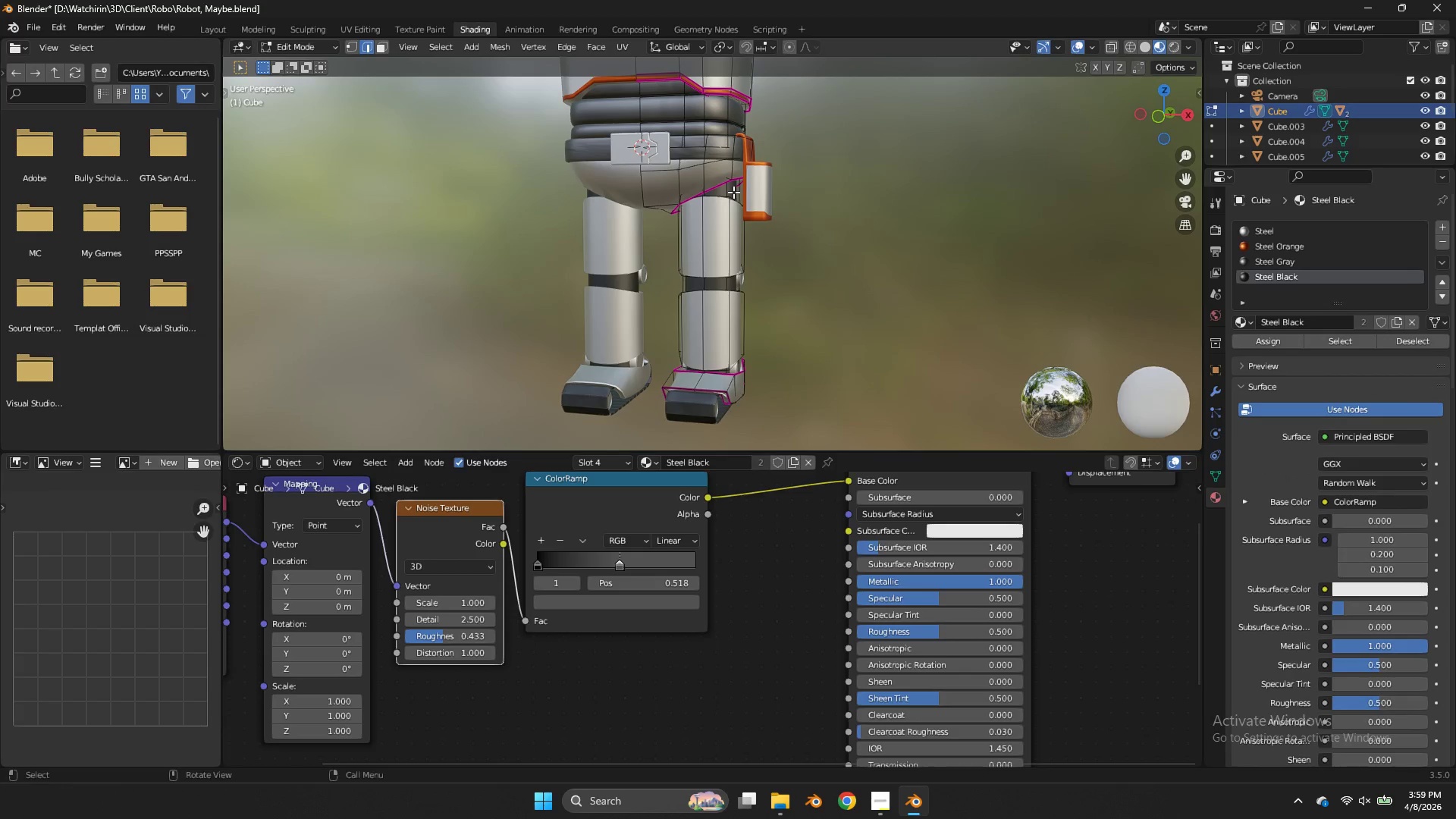 
left_click([733, 192])
 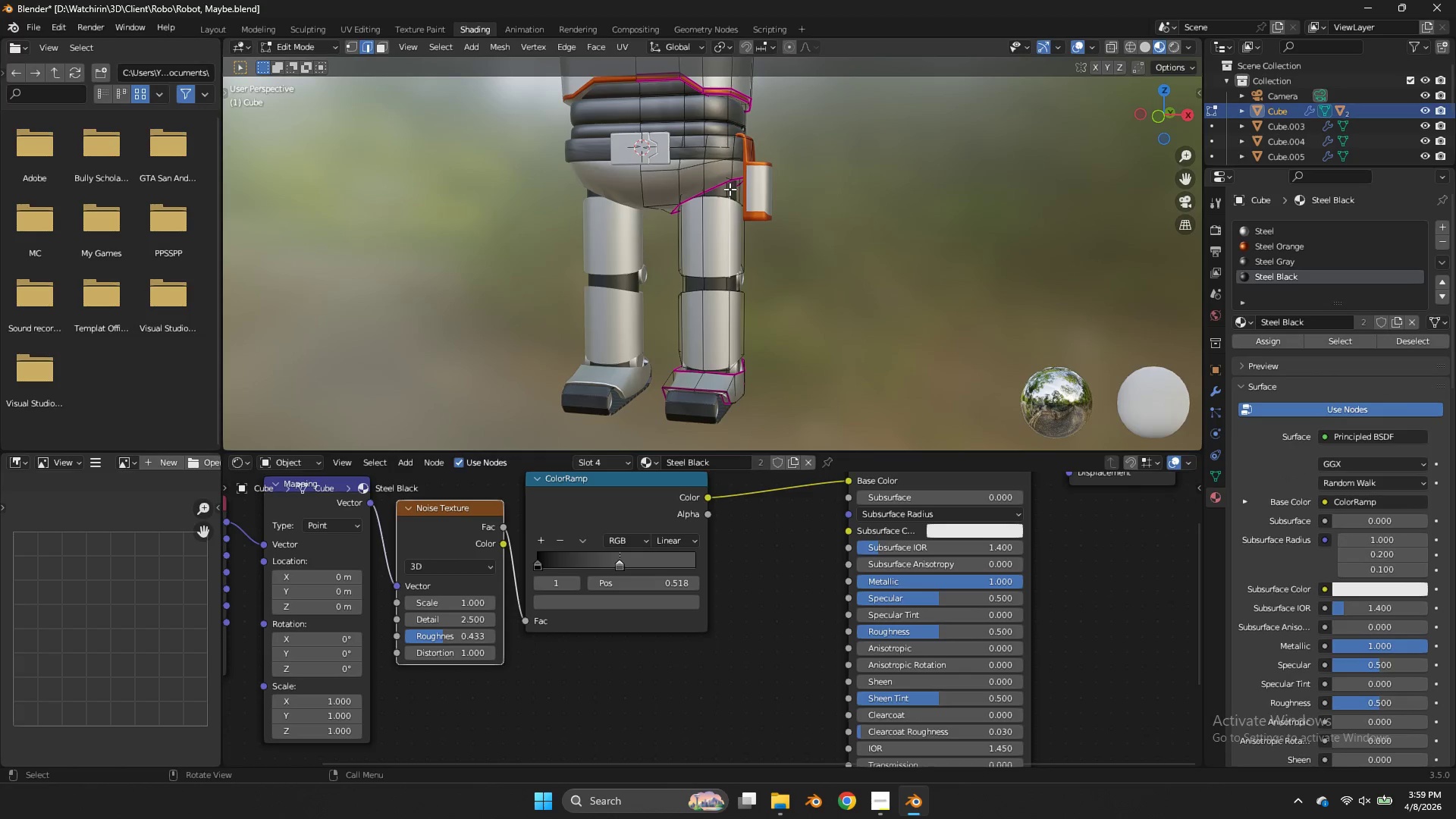 
left_click([730, 189])
 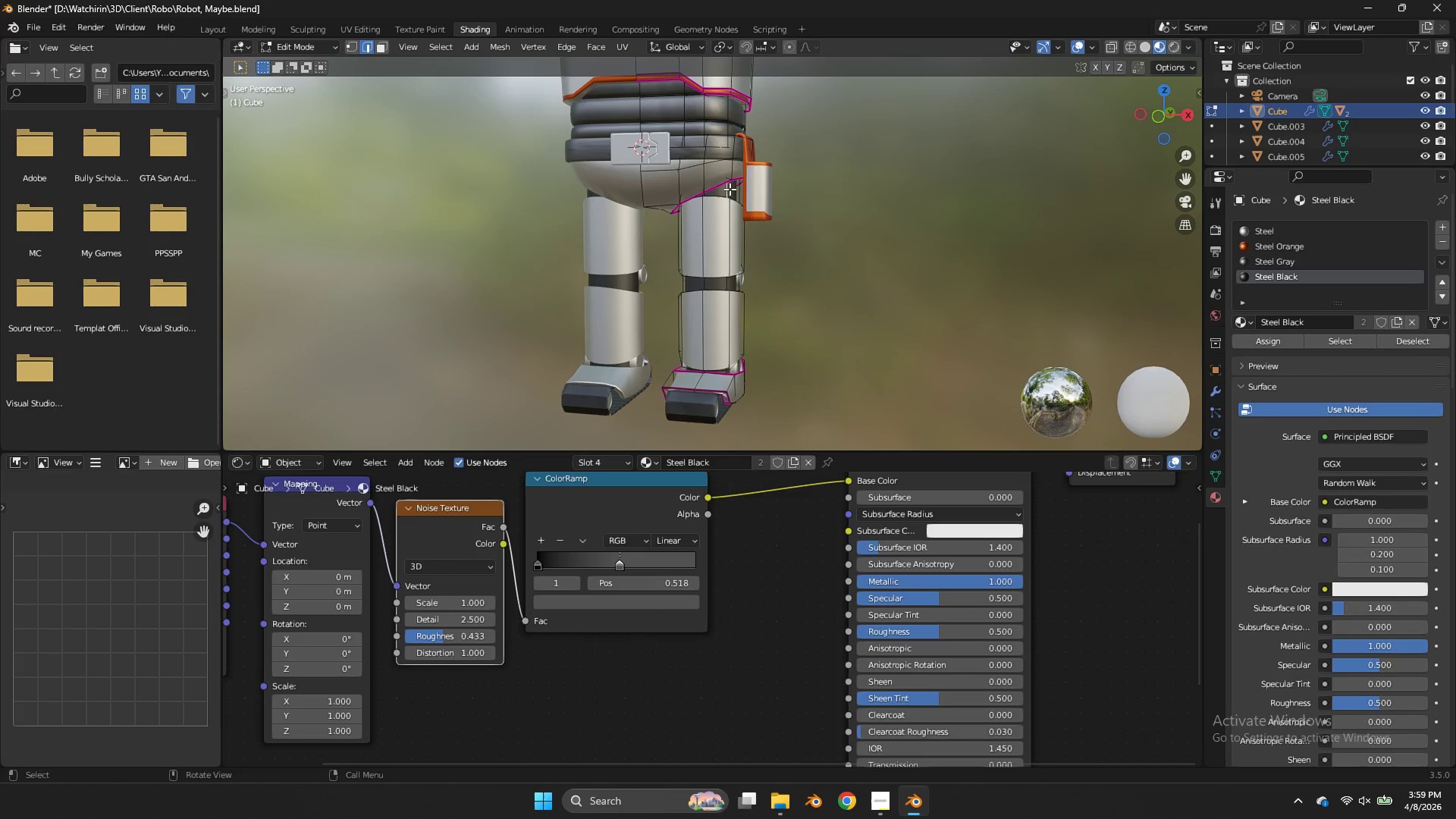 
left_click([729, 213])
 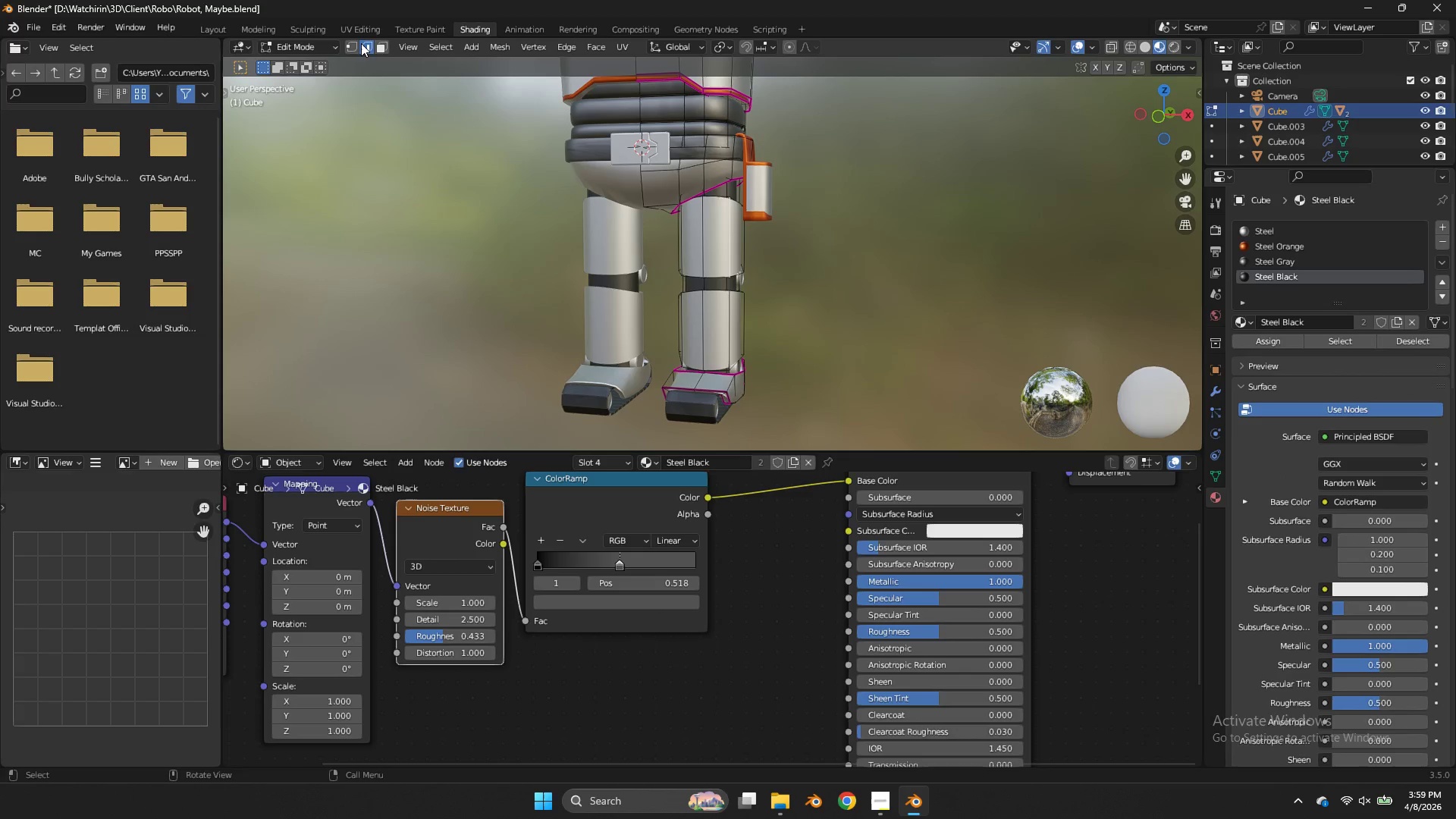 
left_click([383, 46])
 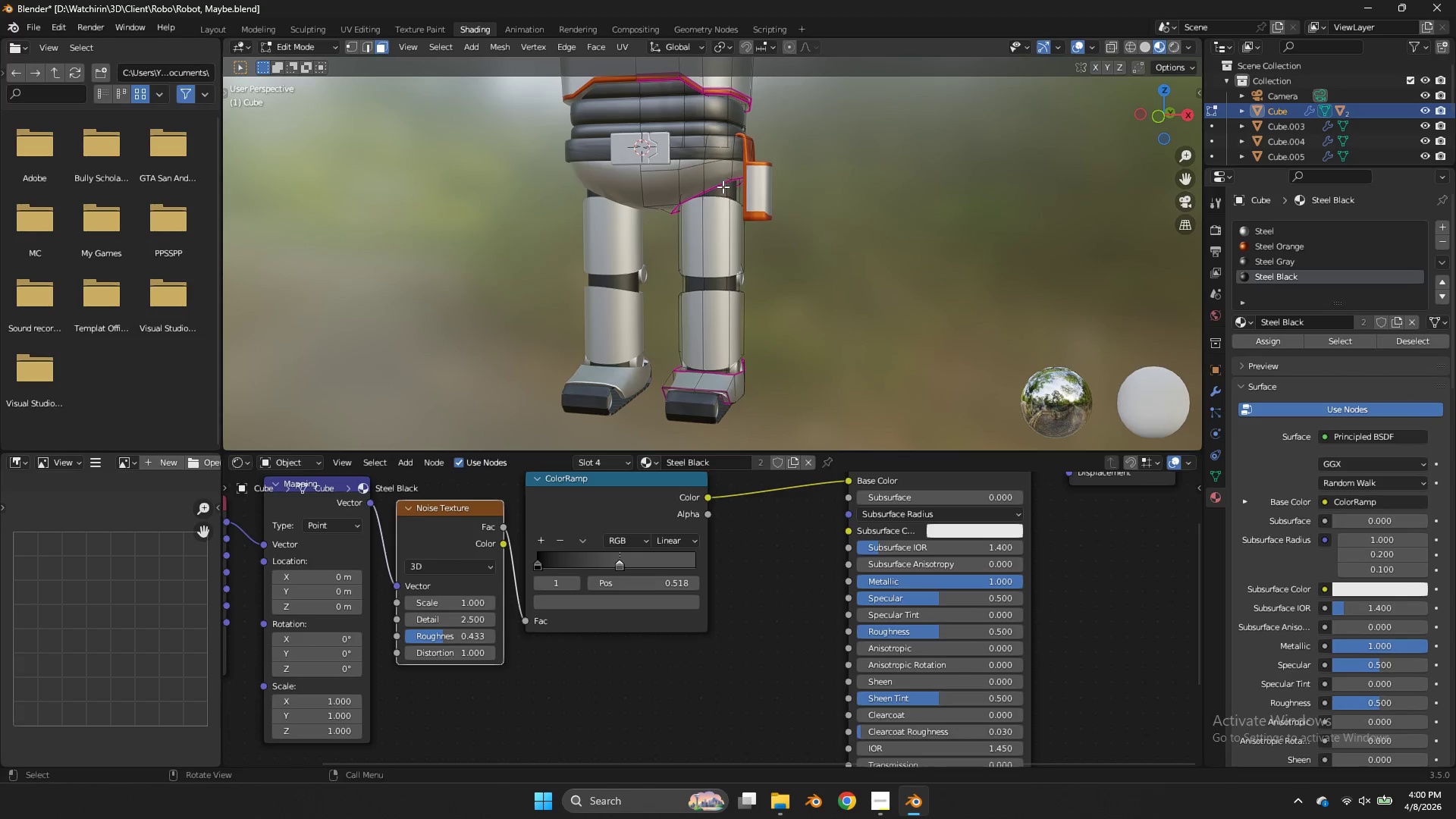 
left_click([723, 188])
 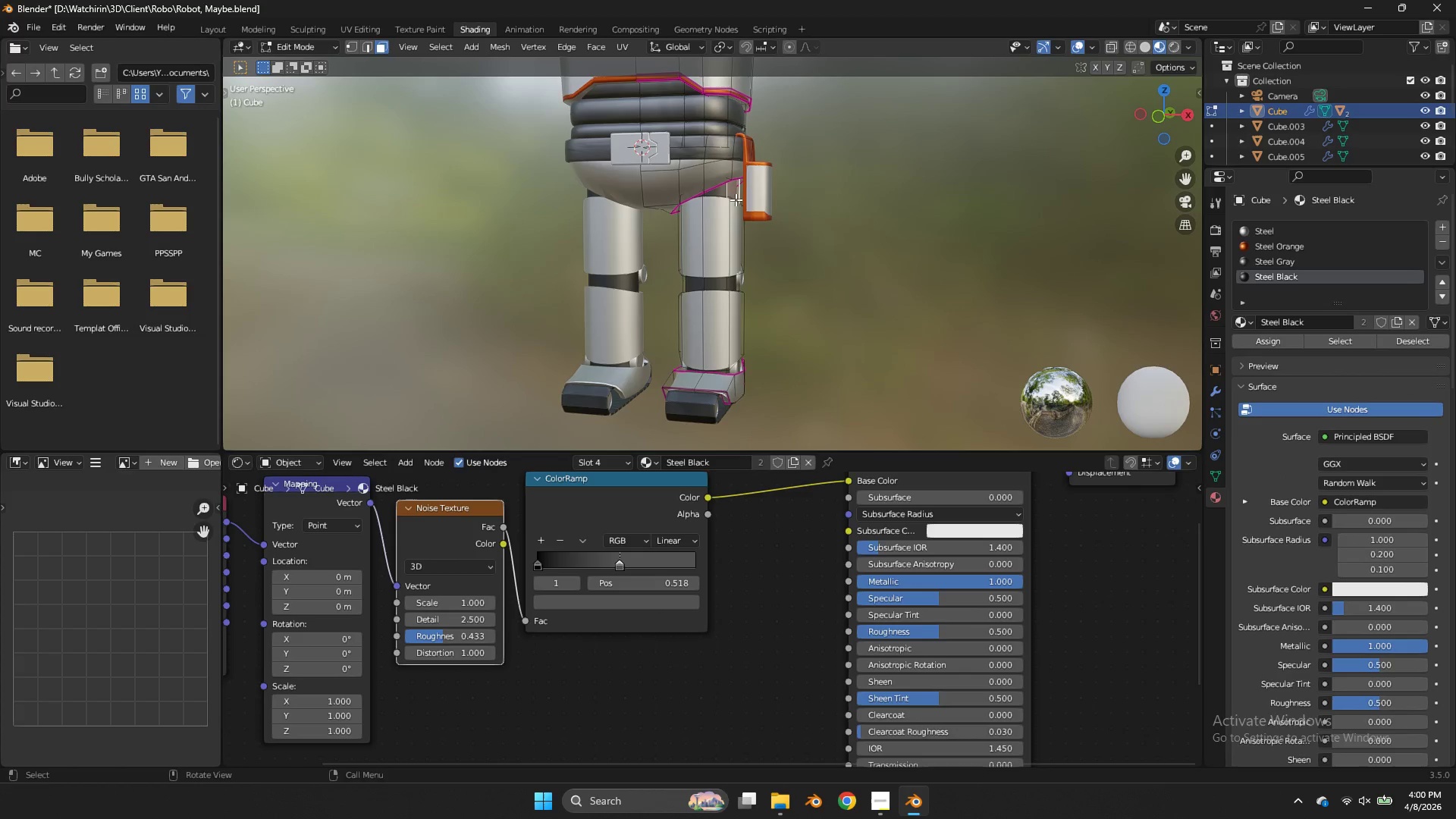 
double_click([730, 215])
 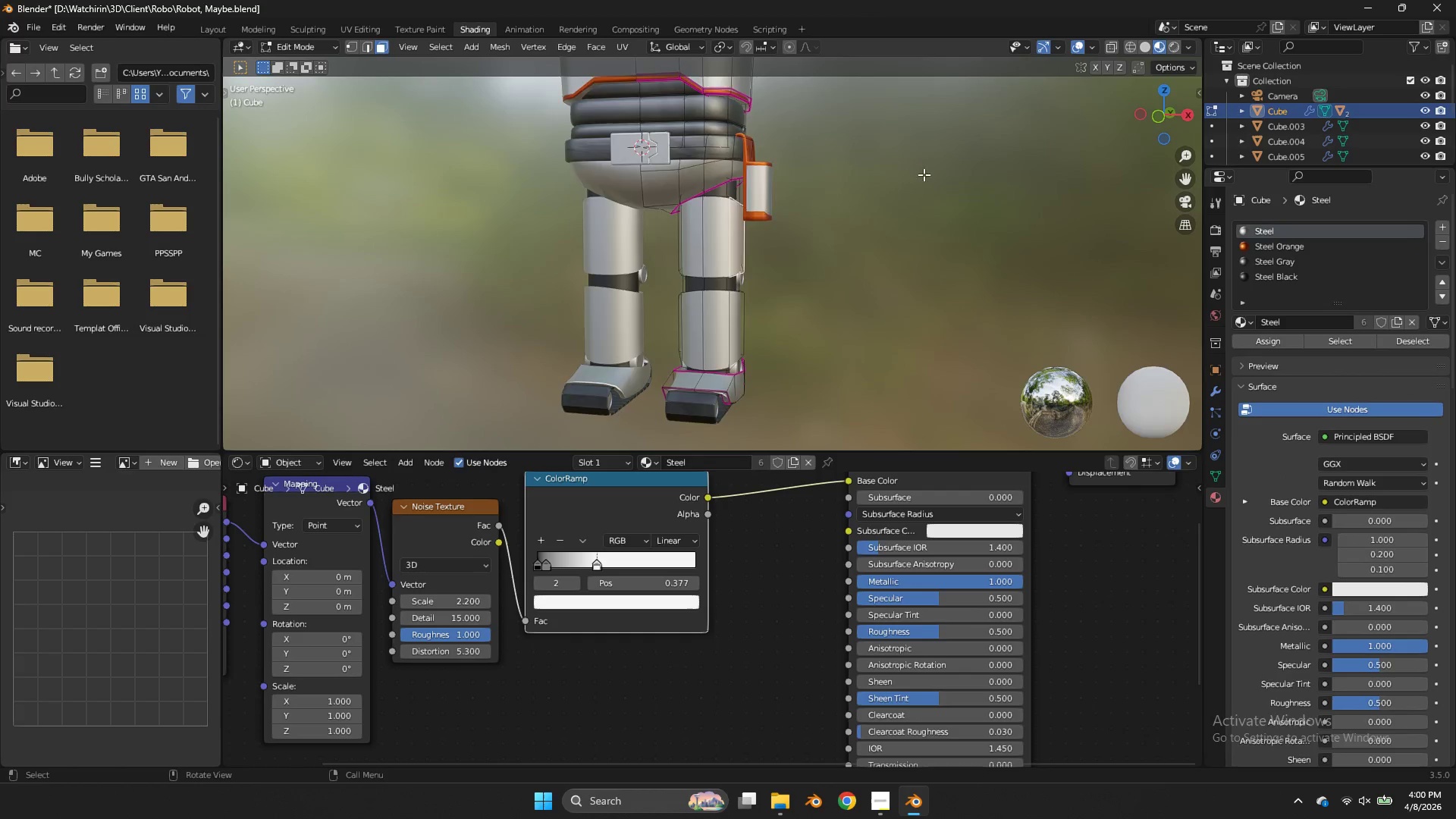 
key(Control+ControlLeft)
 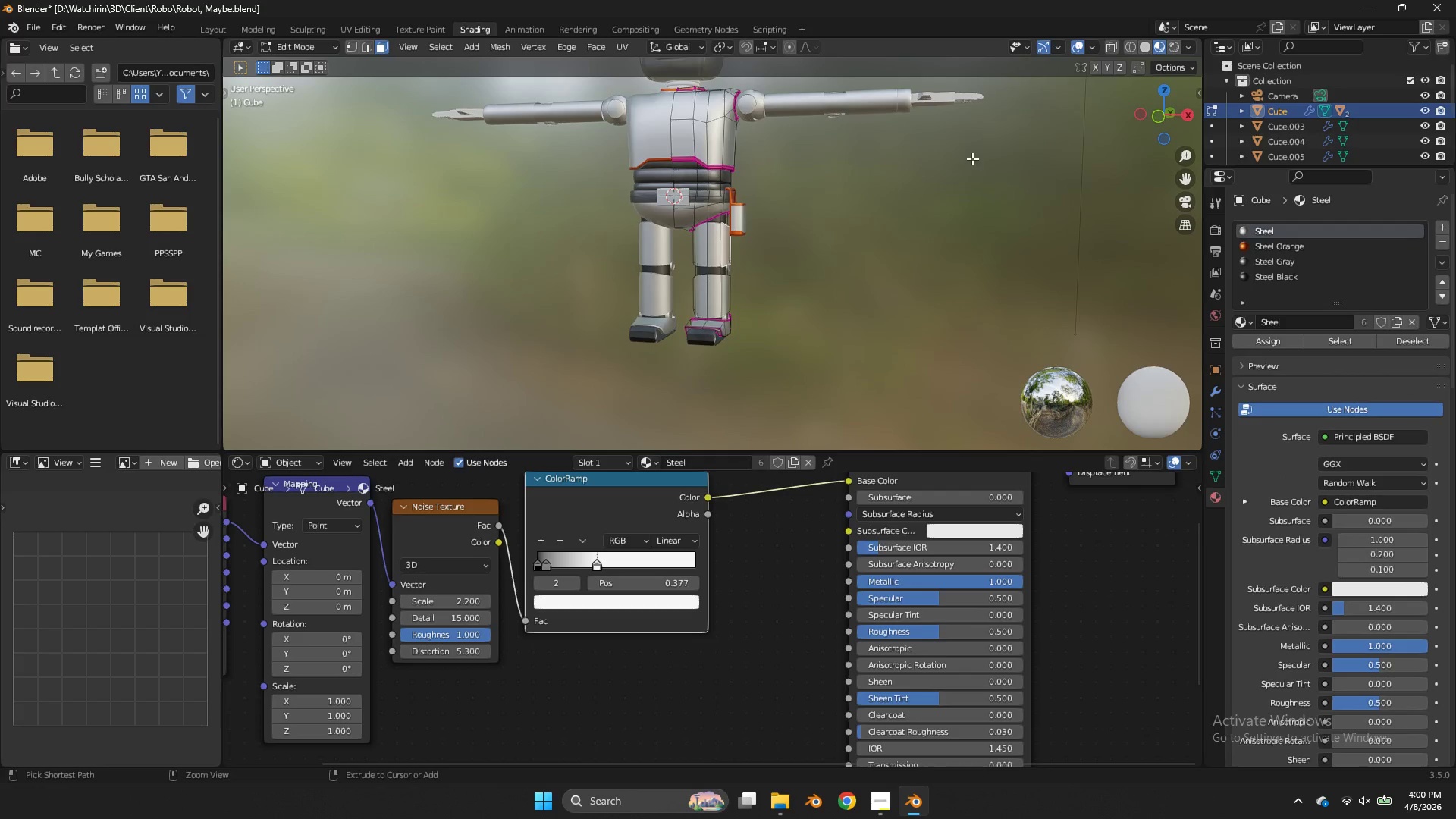 
key(Control+S)
 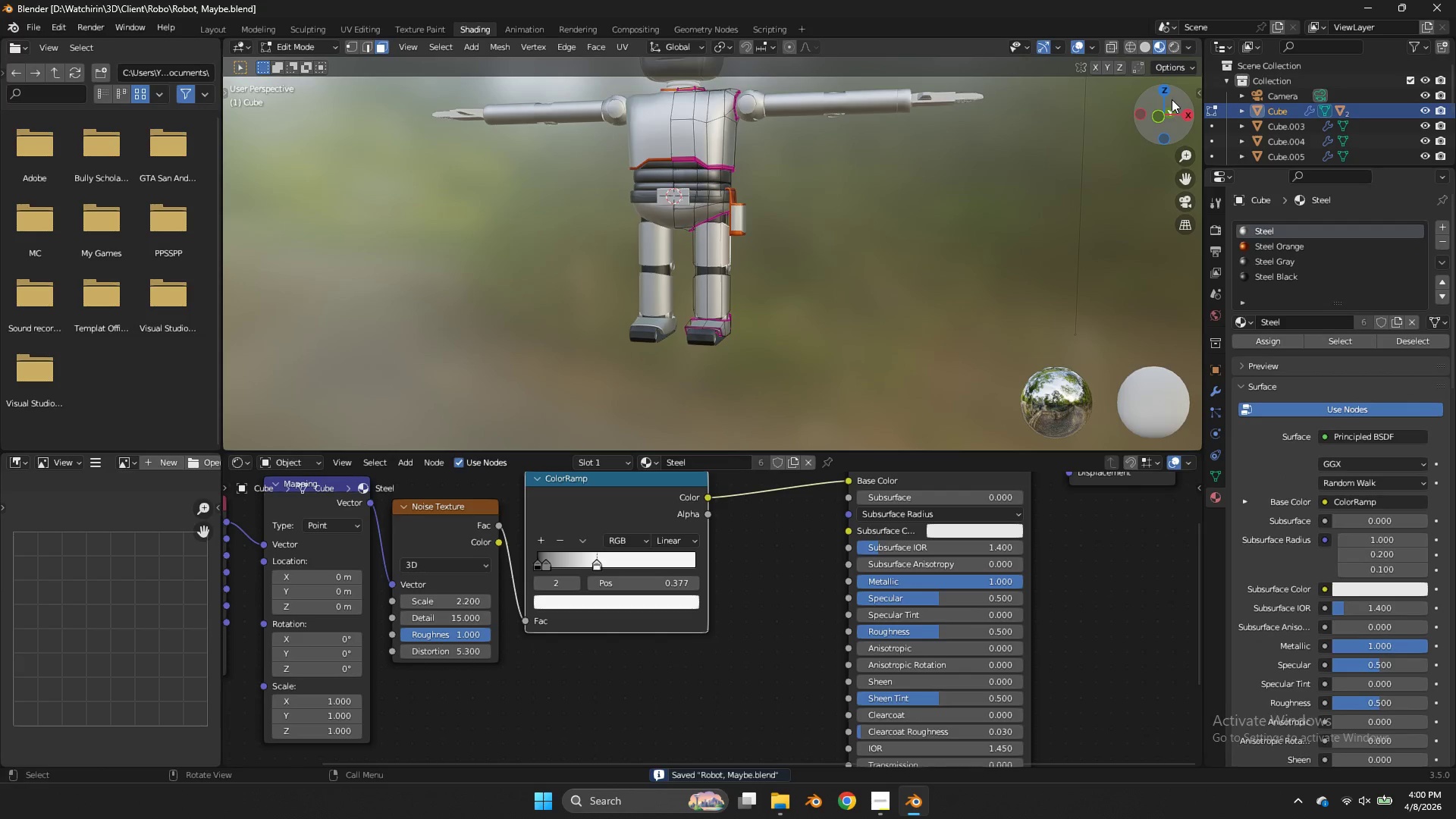 
scroll: coordinate [934, 172], scroll_direction: down, amount: 4.0
 